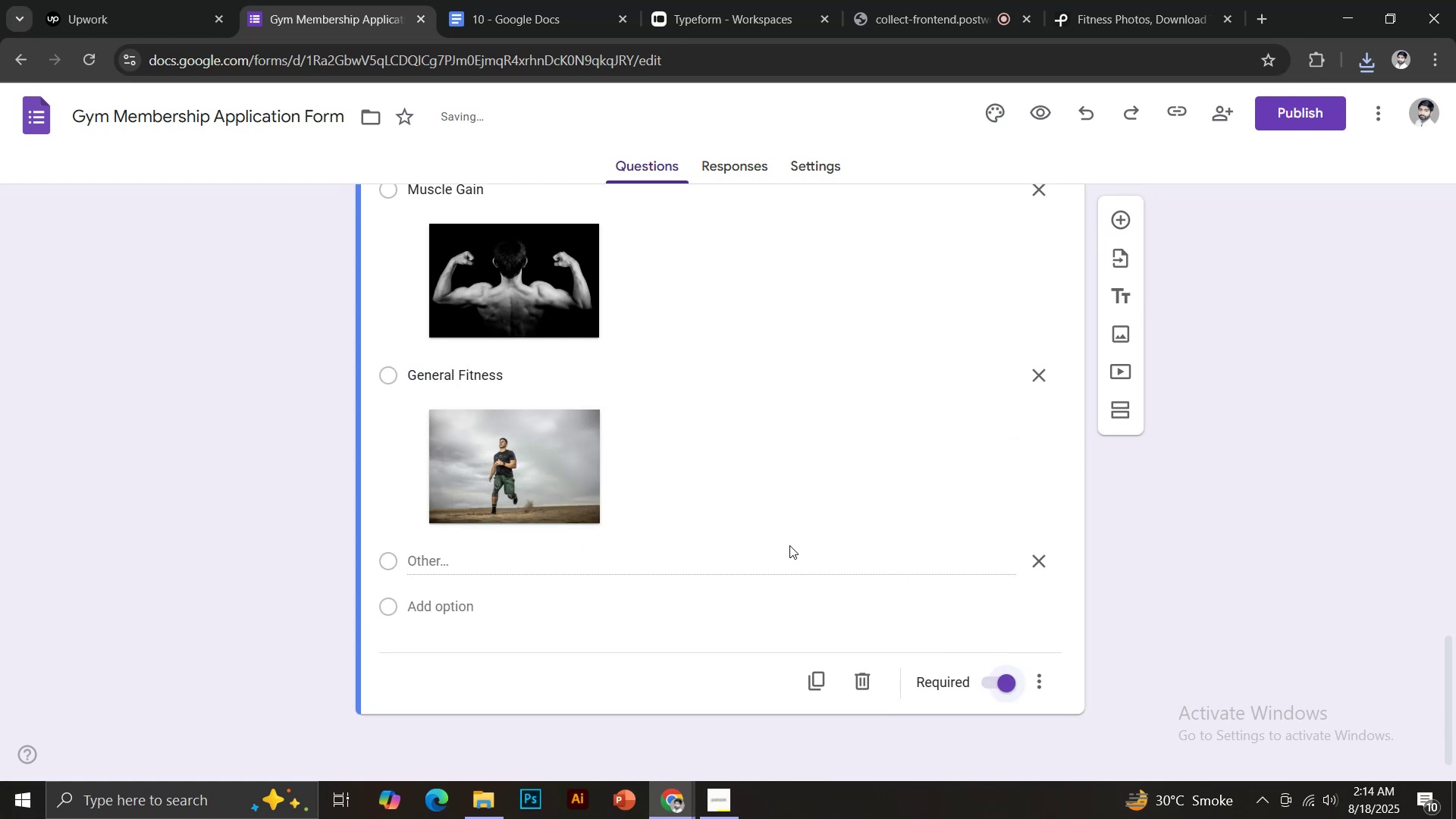 
scroll: coordinate [760, 539], scroll_direction: up, amount: 6.0
 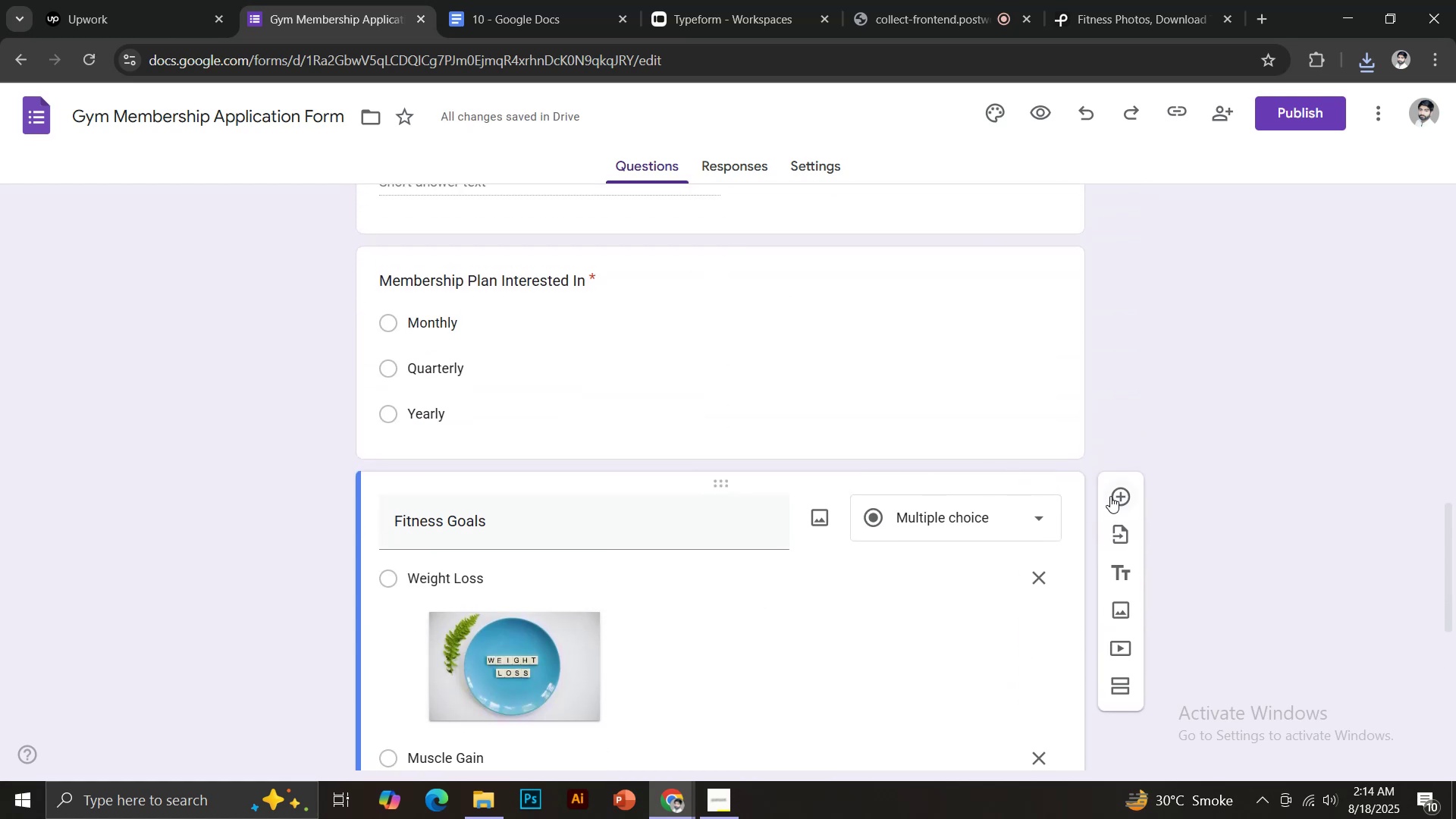 
left_click([1124, 490])
 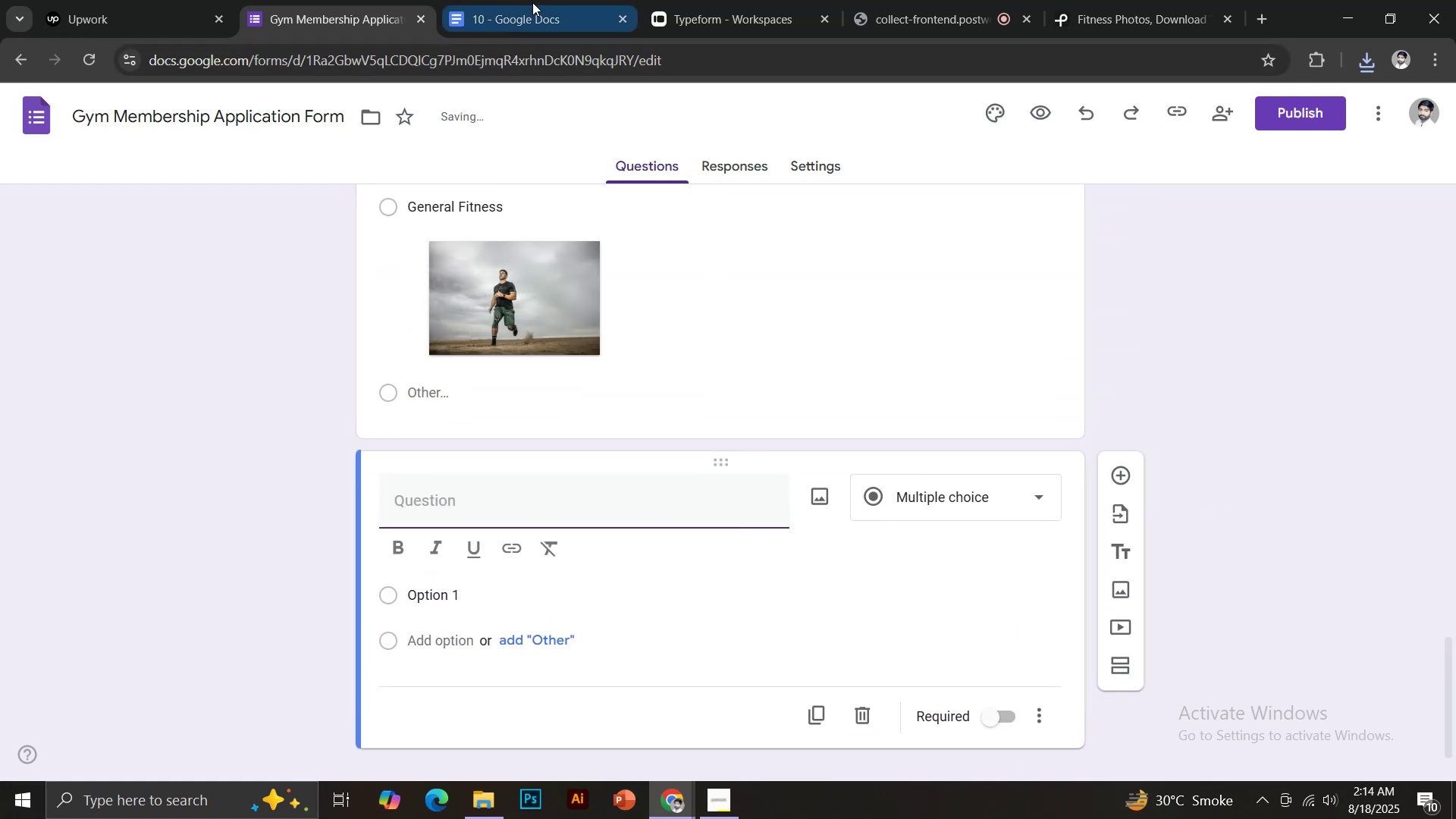 
left_click([516, 0])
 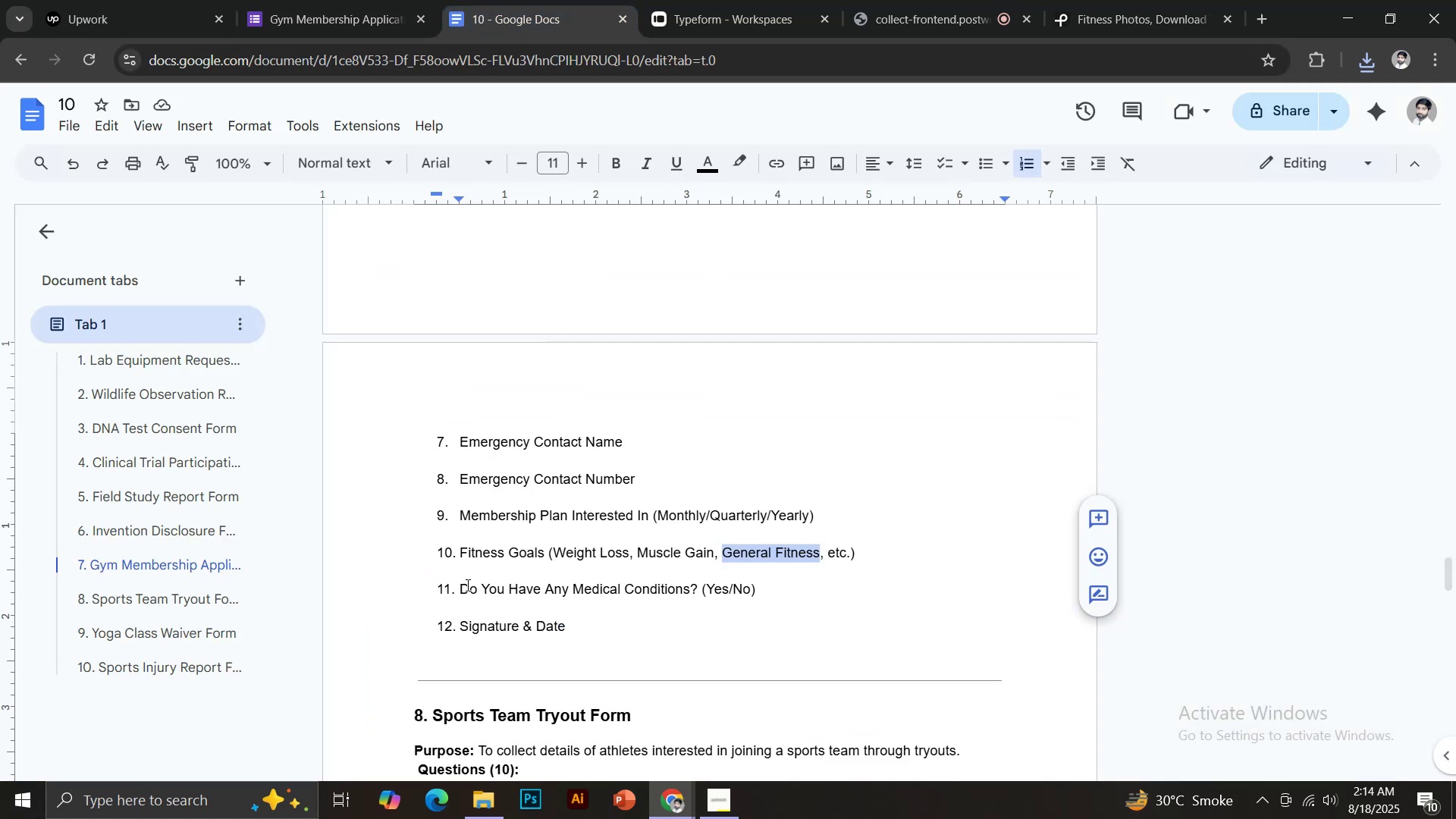 
left_click_drag(start_coordinate=[459, 586], to_coordinate=[700, 589])
 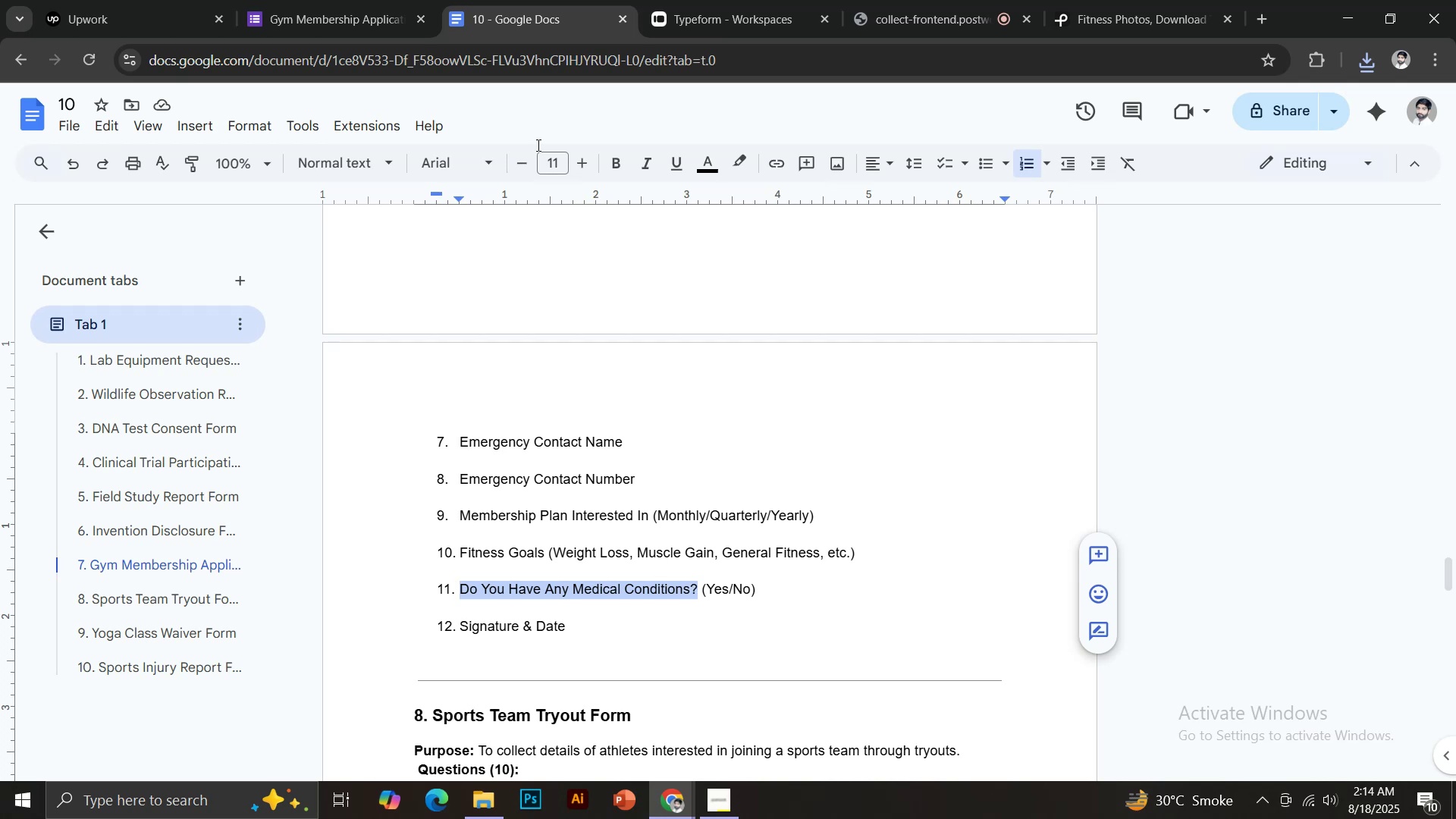 
key(Control+C)
 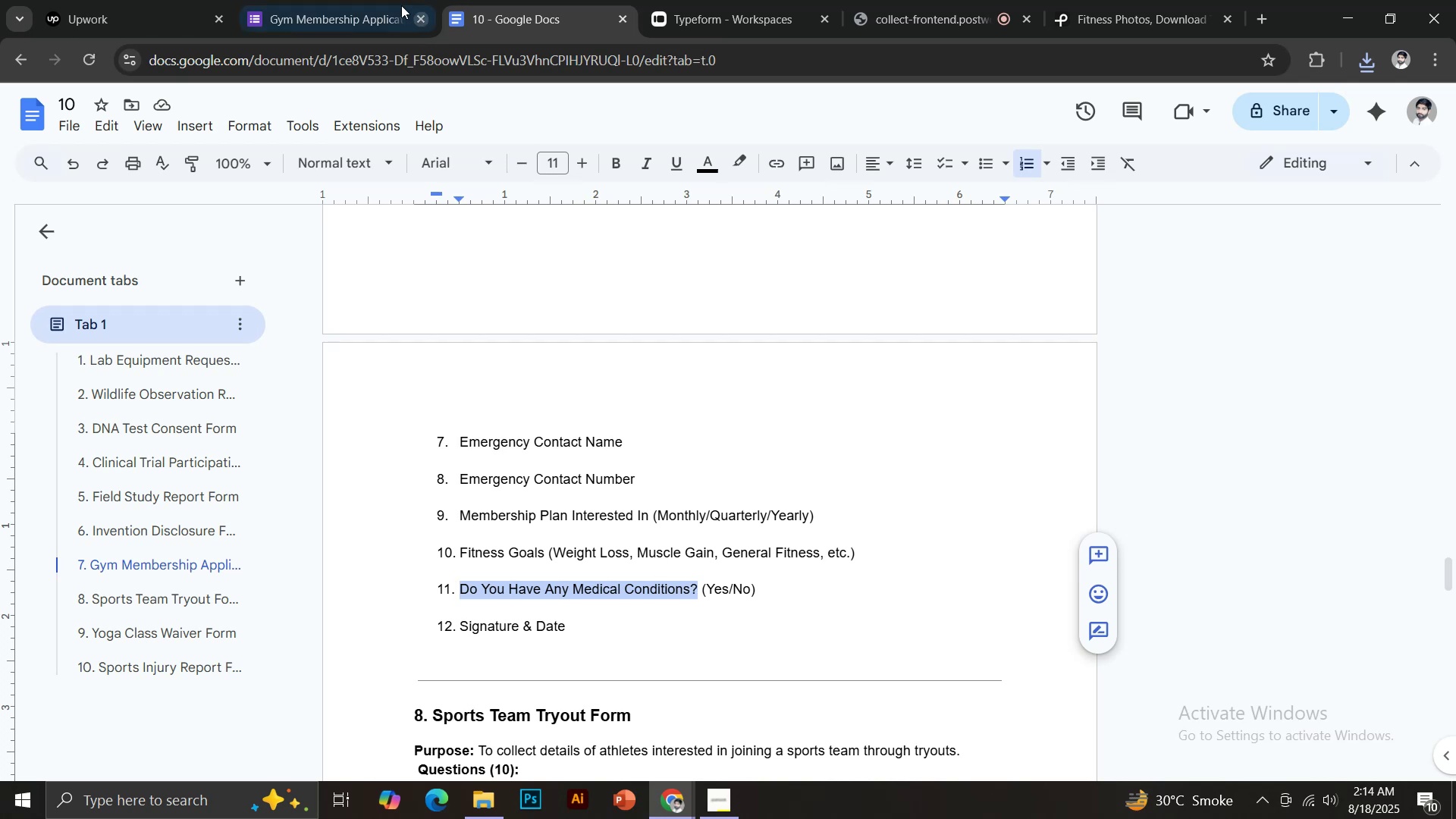 
left_click([382, 0])
 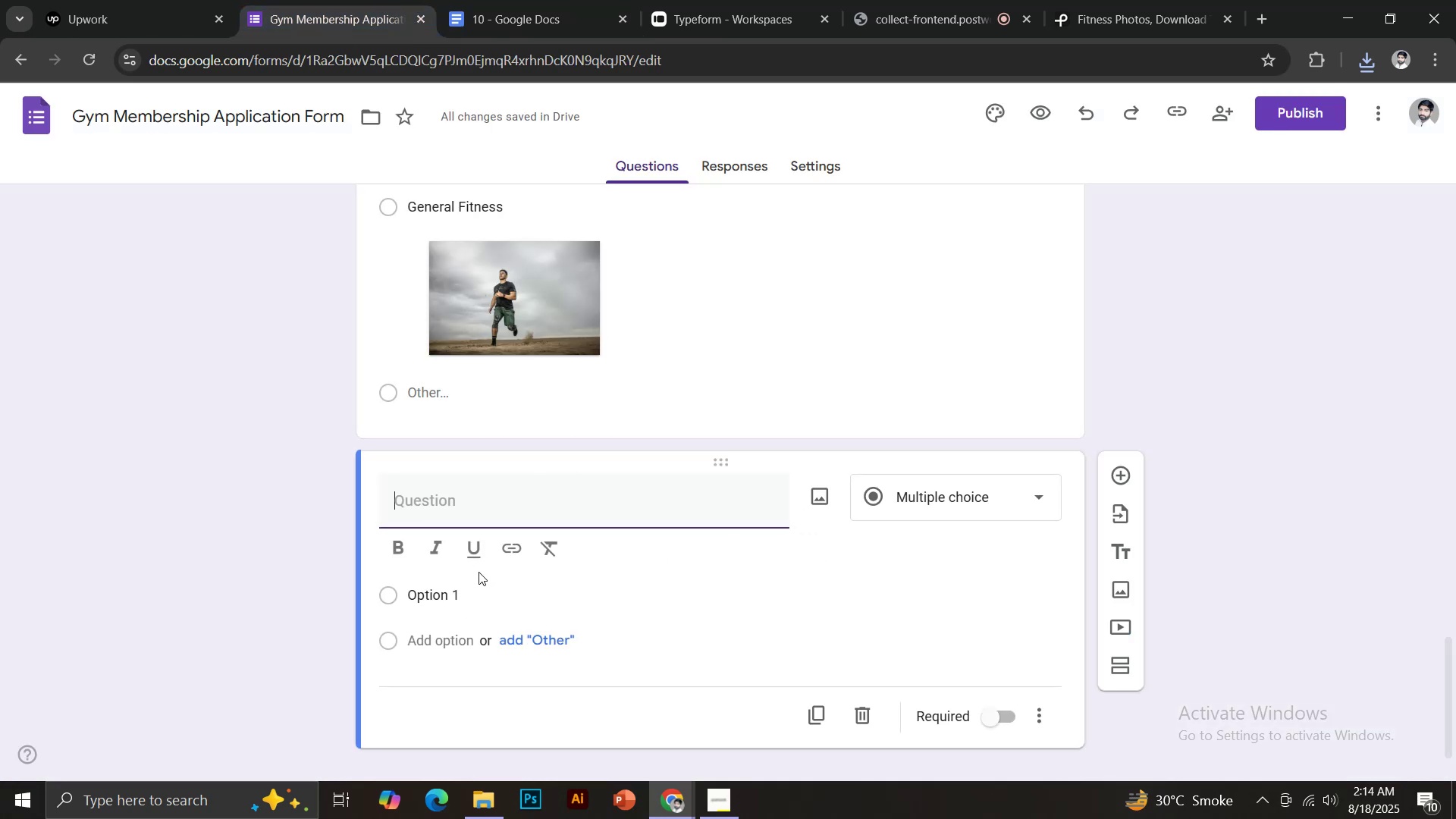 
key(Control+Shift+V)
 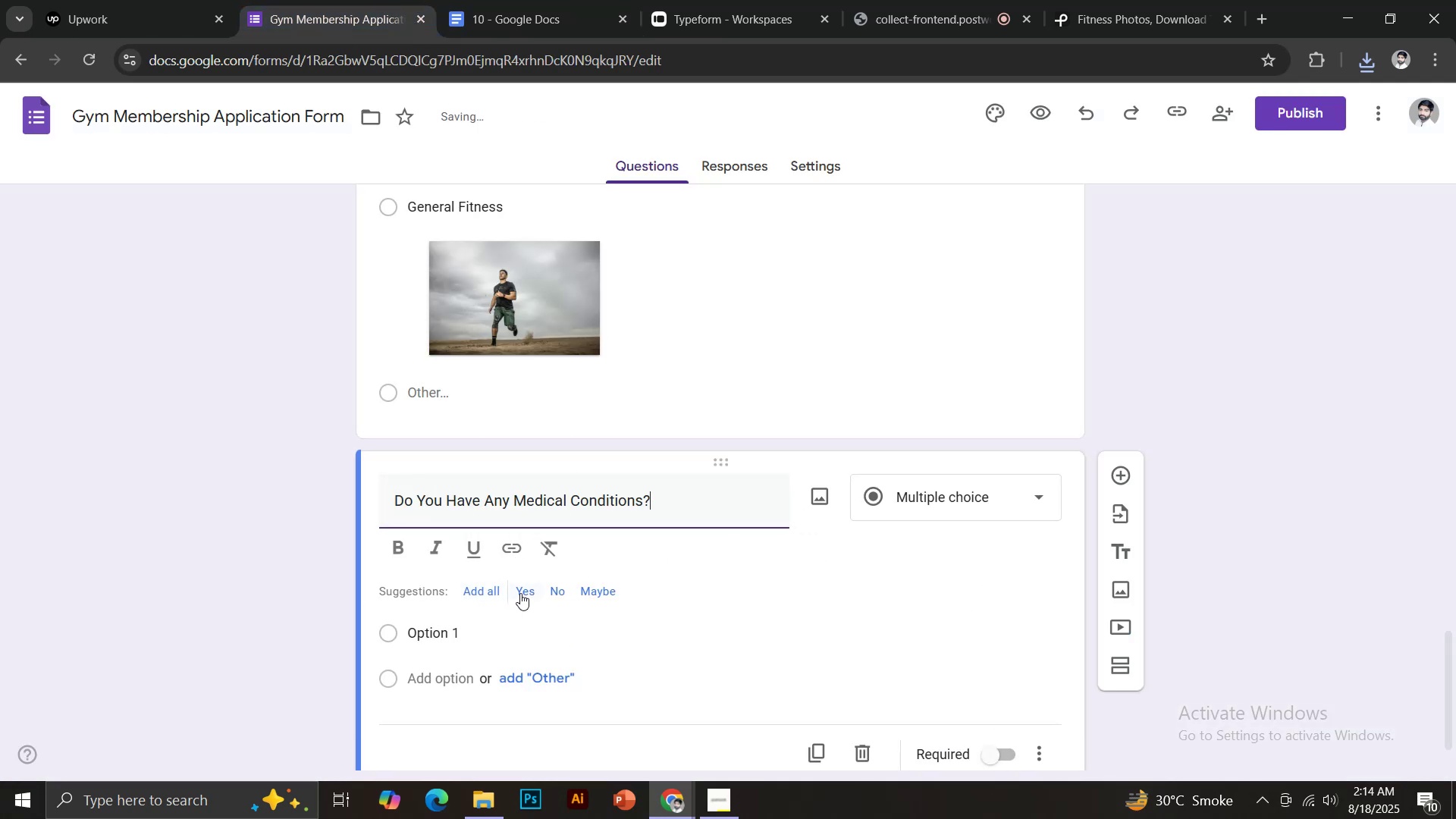 
left_click([482, 595])
 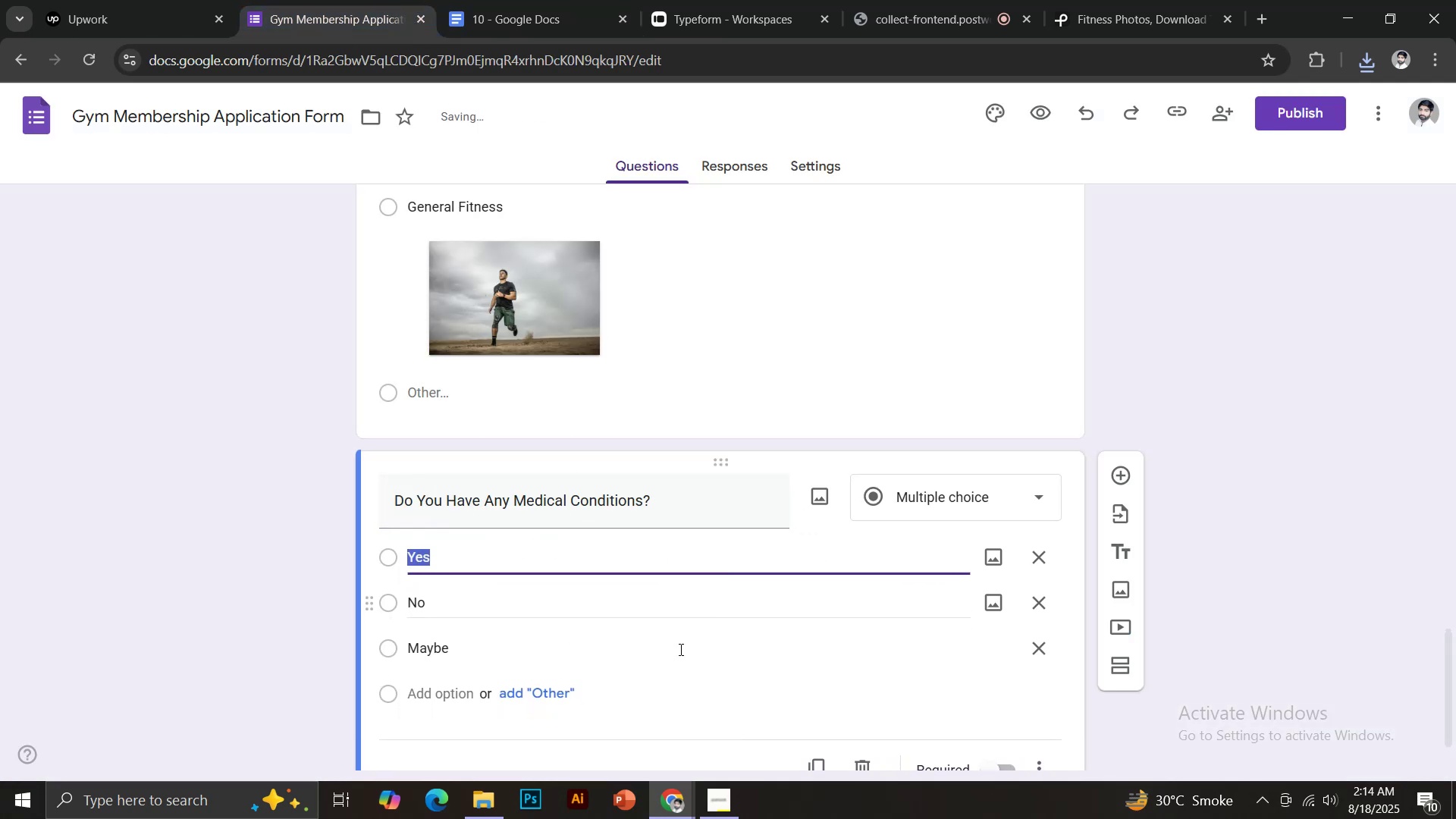 
scroll: coordinate [836, 632], scroll_direction: down, amount: 6.0
 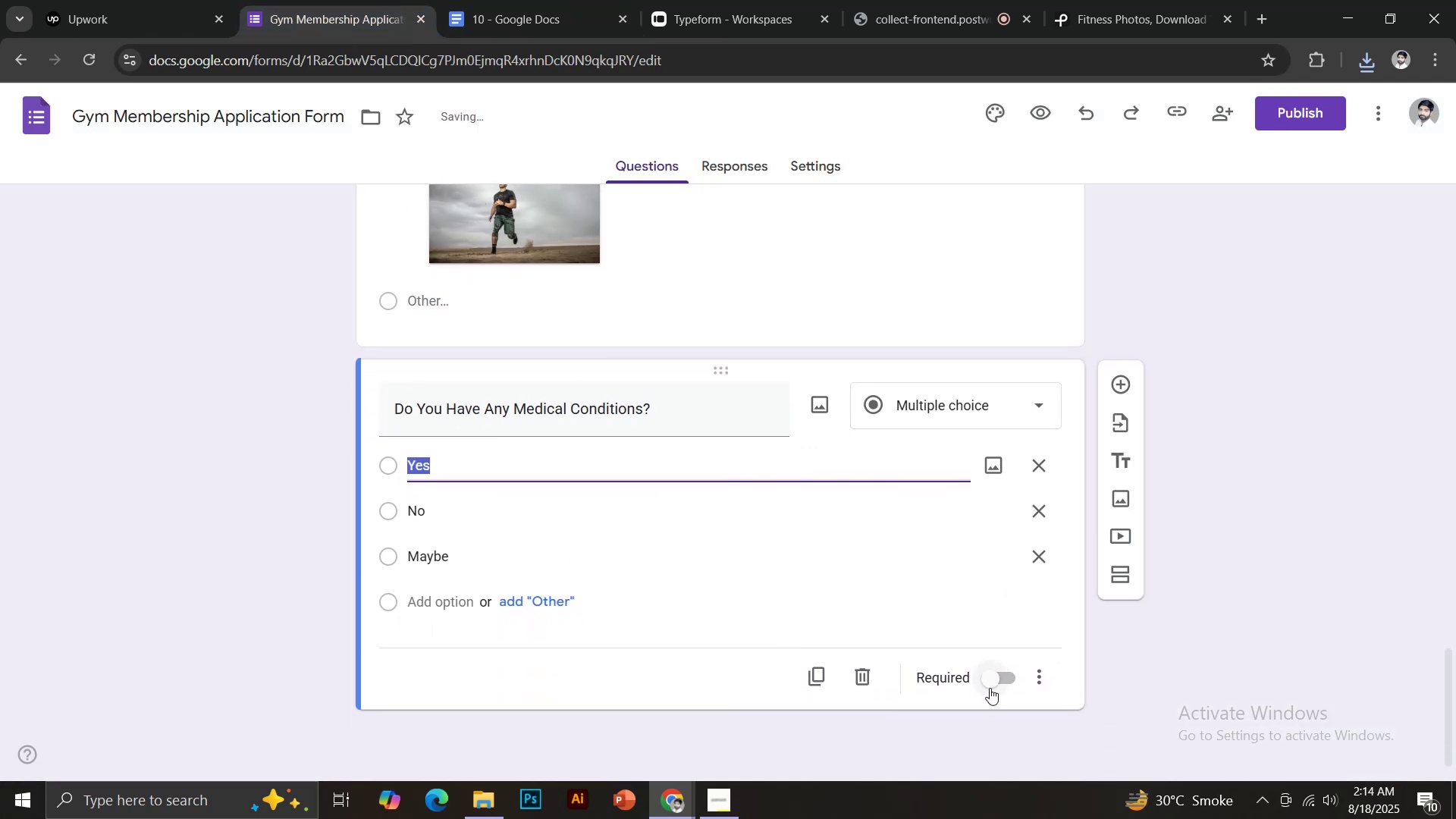 
left_click([990, 686])
 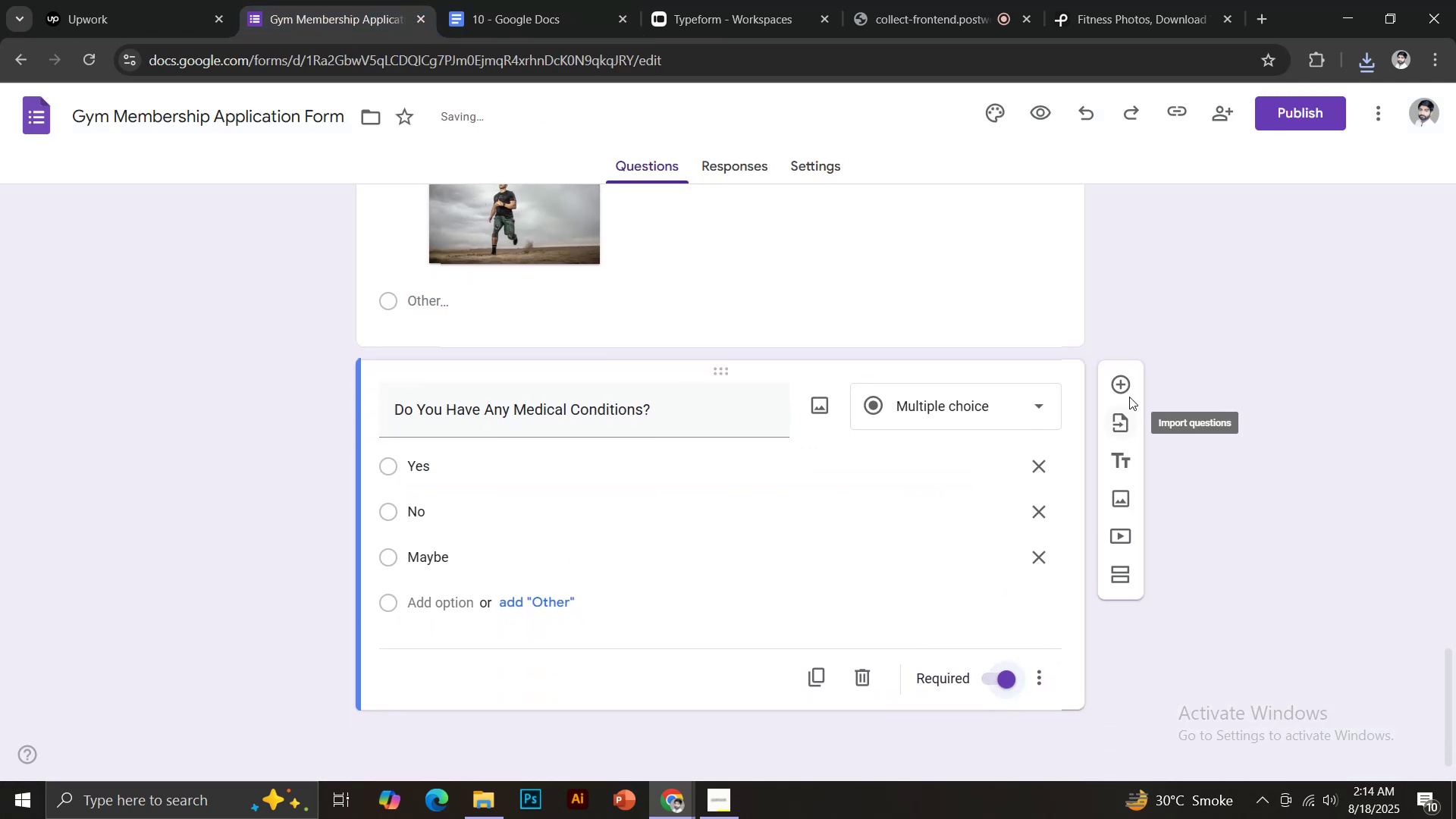 
left_click([1119, 390])
 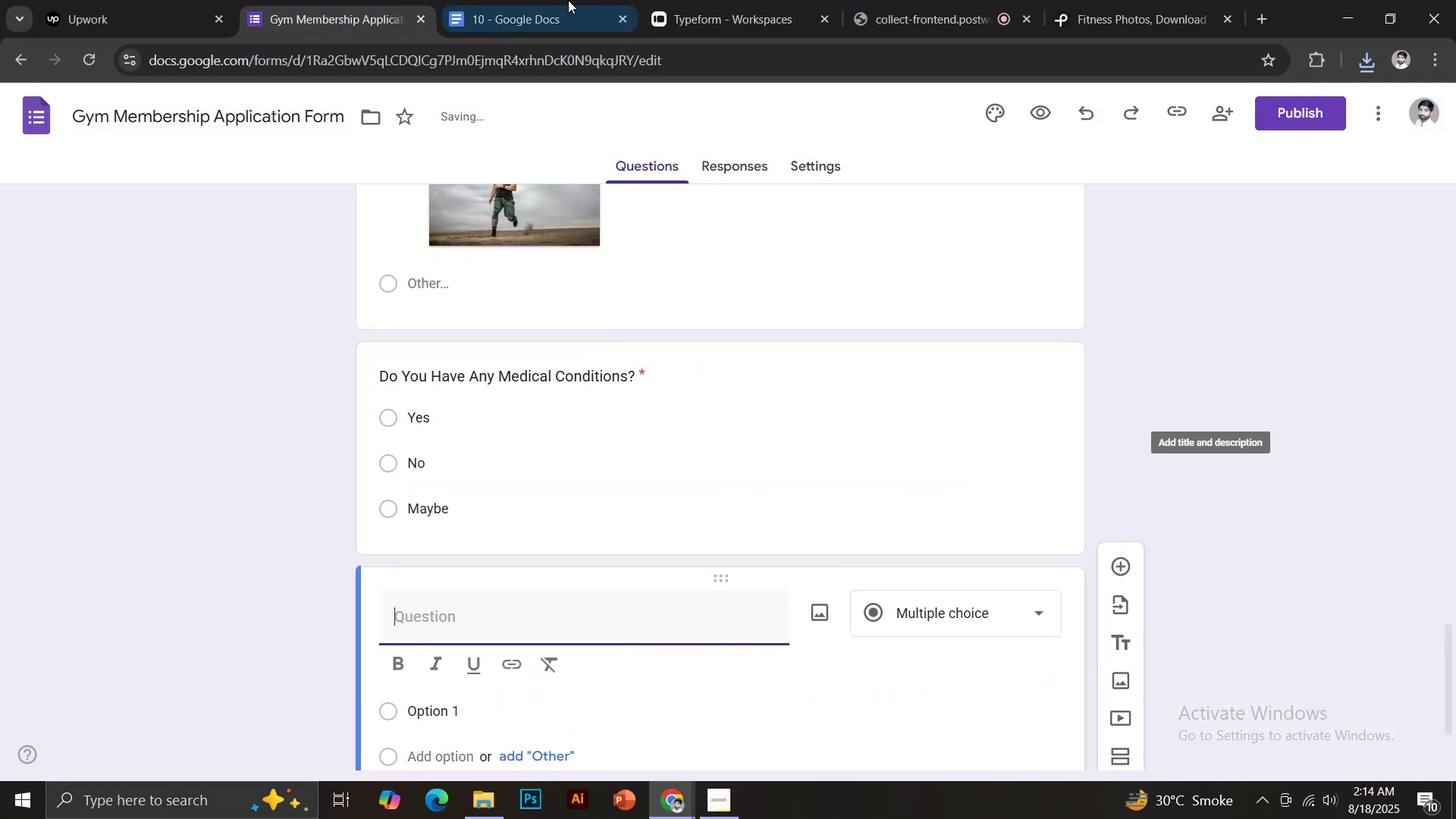 
left_click([538, 0])
 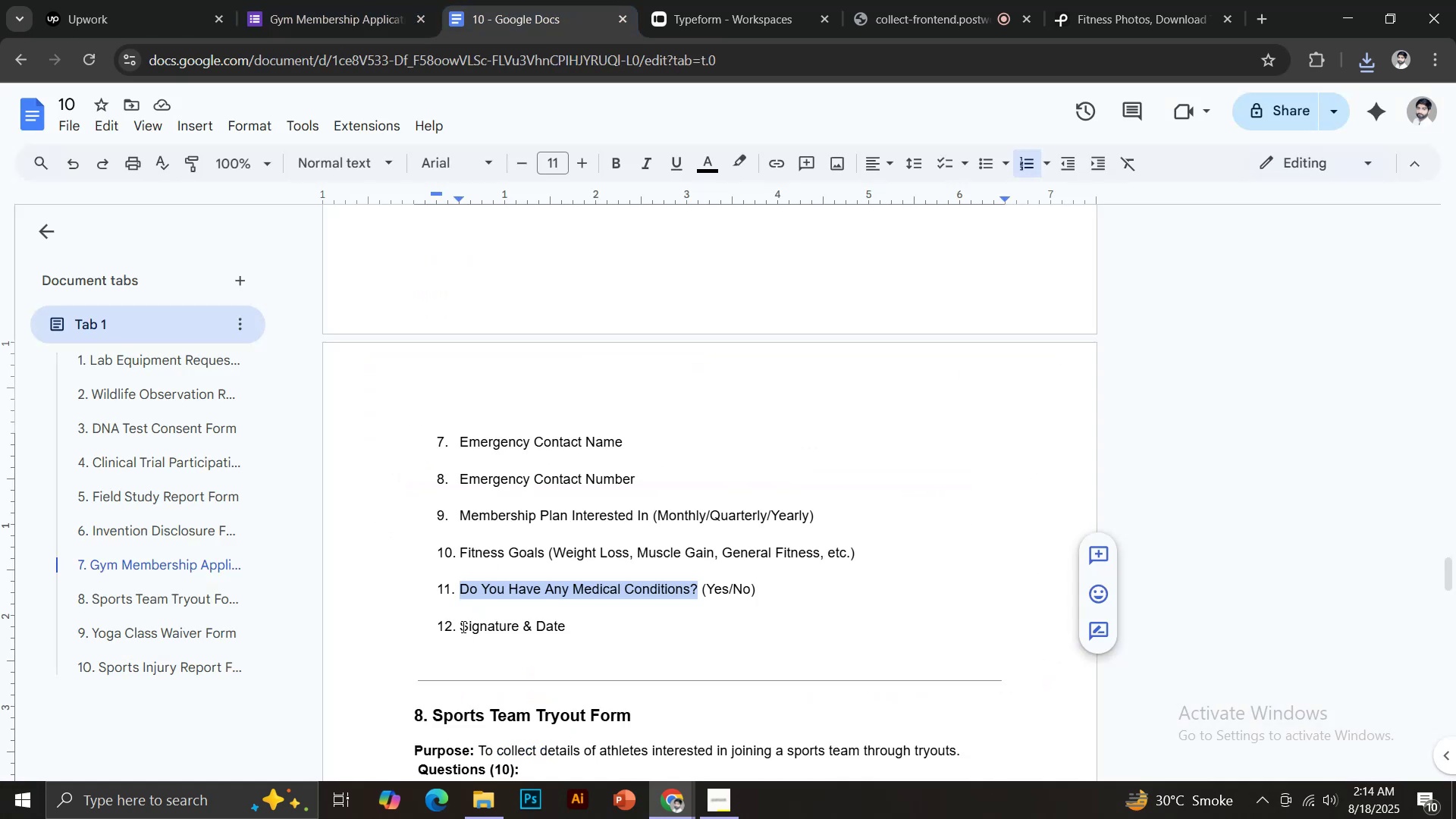 
left_click_drag(start_coordinate=[462, 626], to_coordinate=[567, 633])
 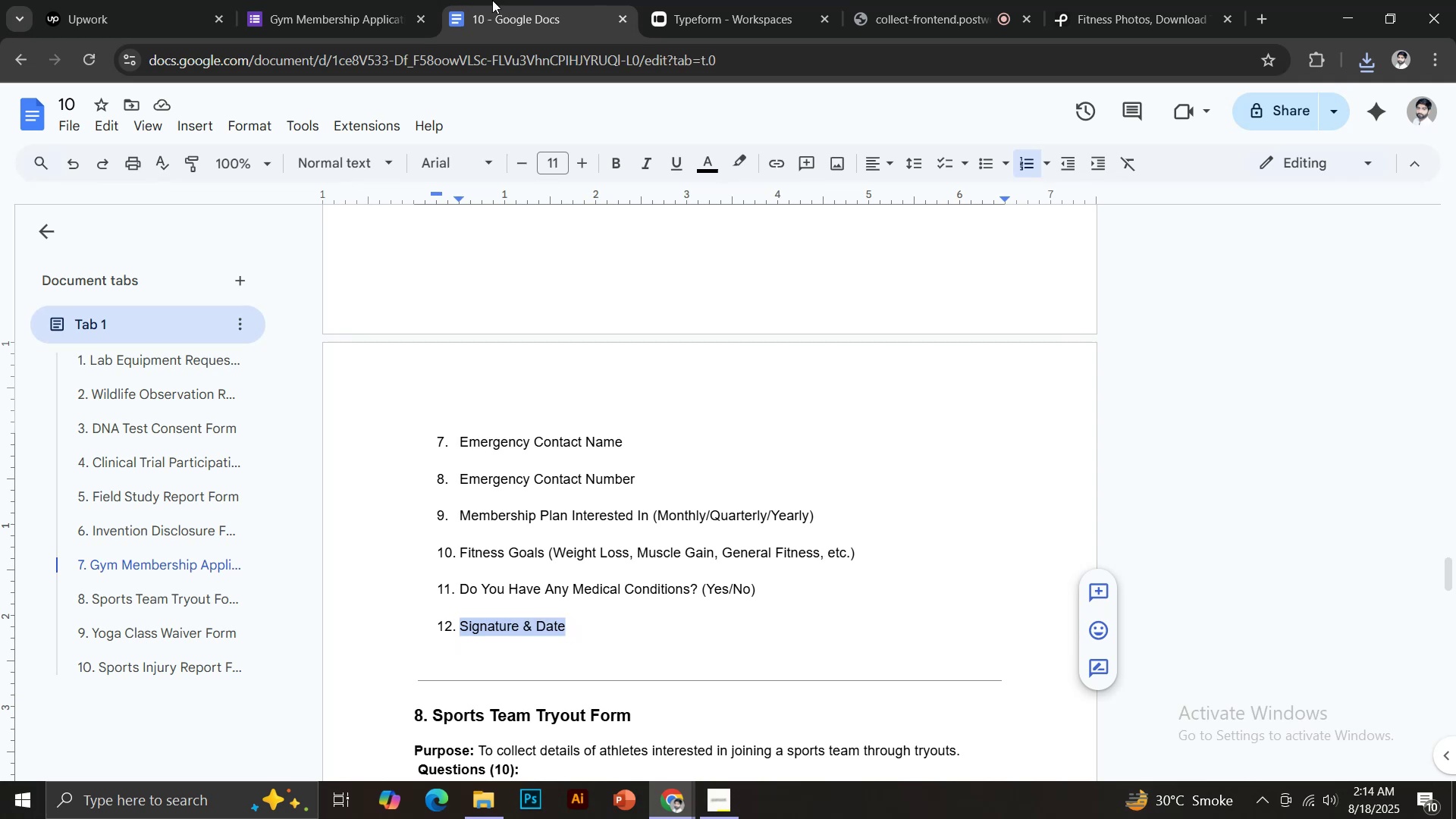 
hold_key(key=ControlLeft, duration=0.4)
 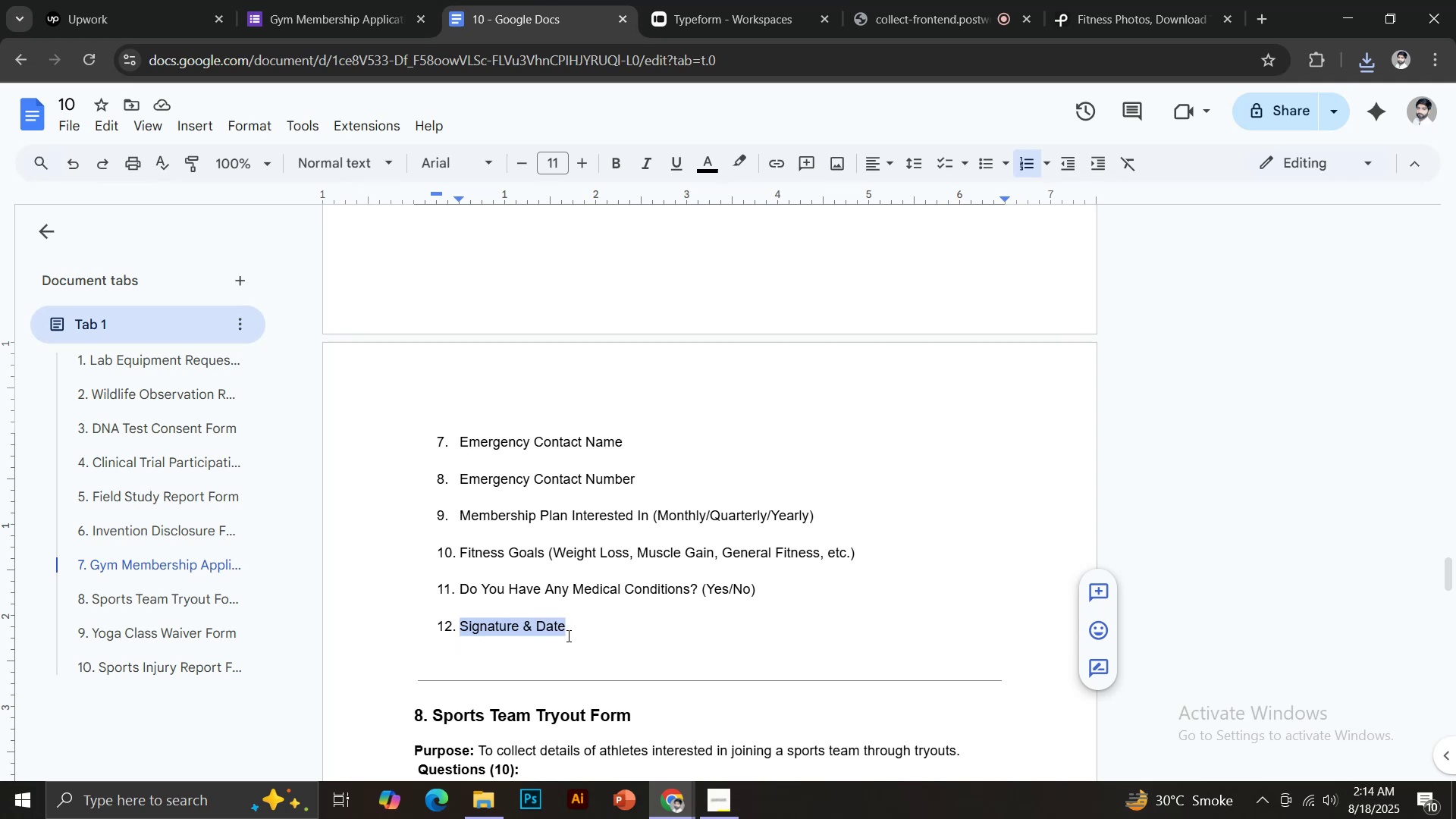 
key(Control+C)
 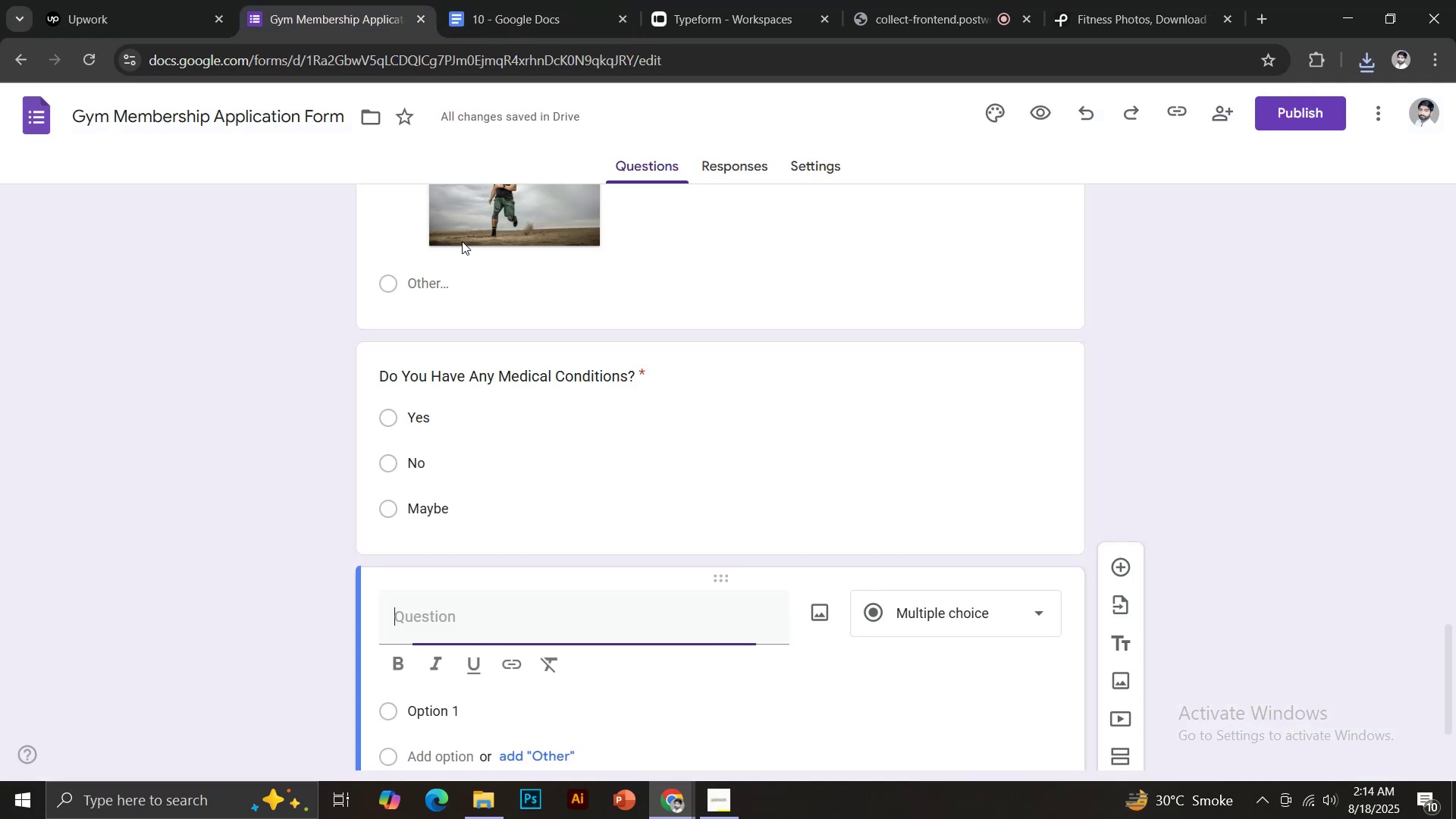 
scroll: coordinate [590, 391], scroll_direction: down, amount: 2.0
 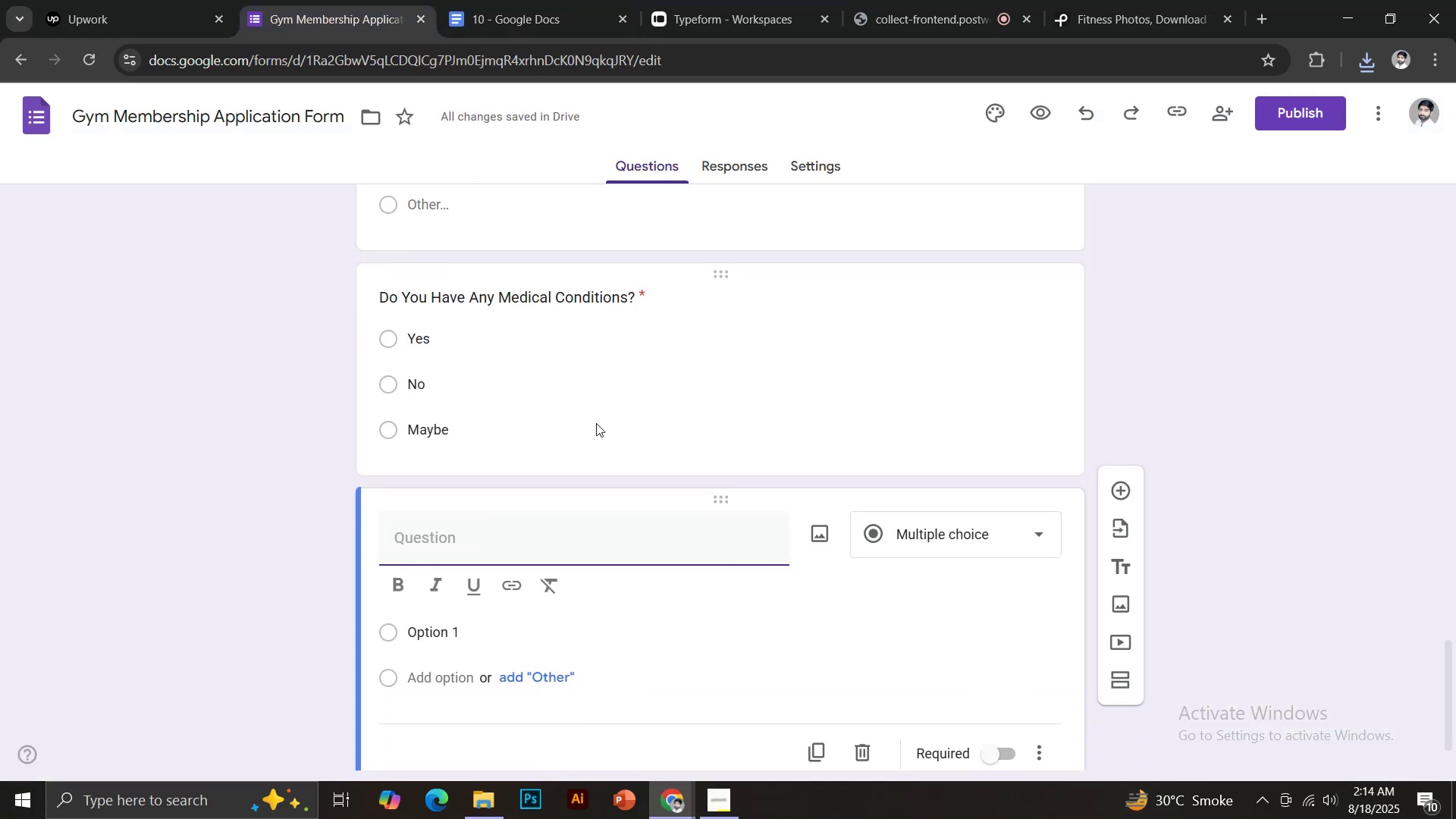 
key(Control+Shift+V)
 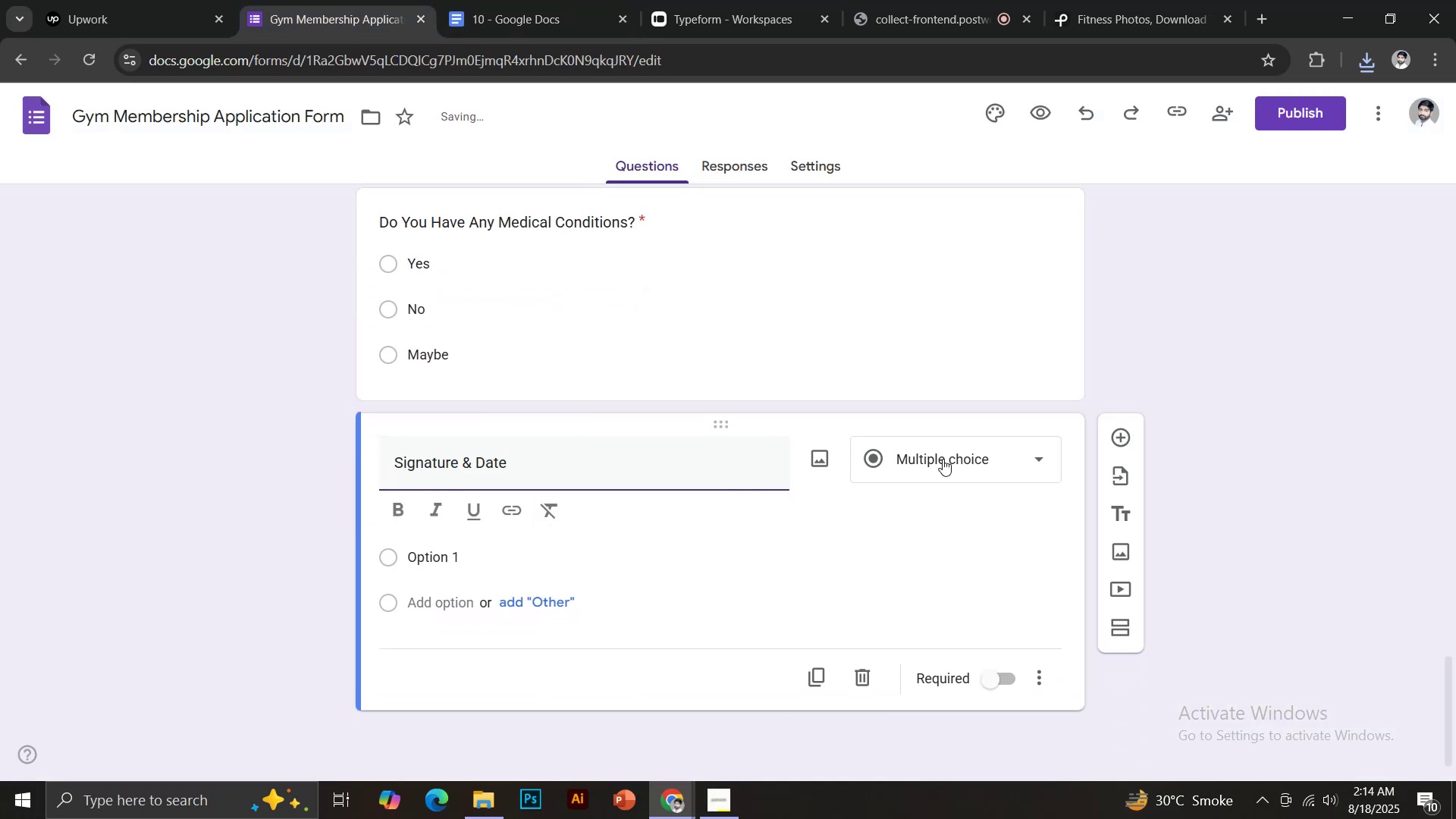 
left_click([943, 459])
 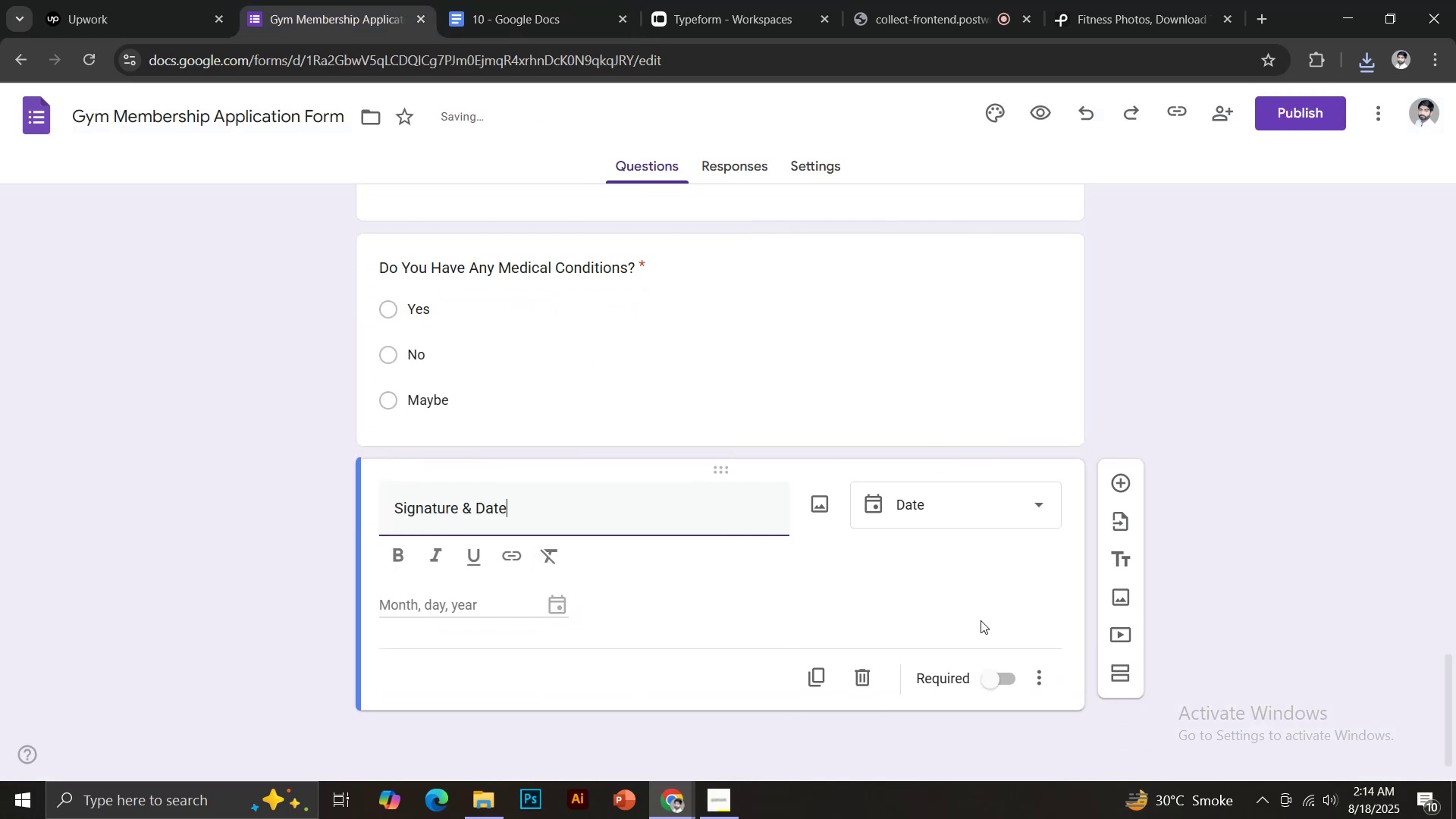 
left_click([990, 676])
 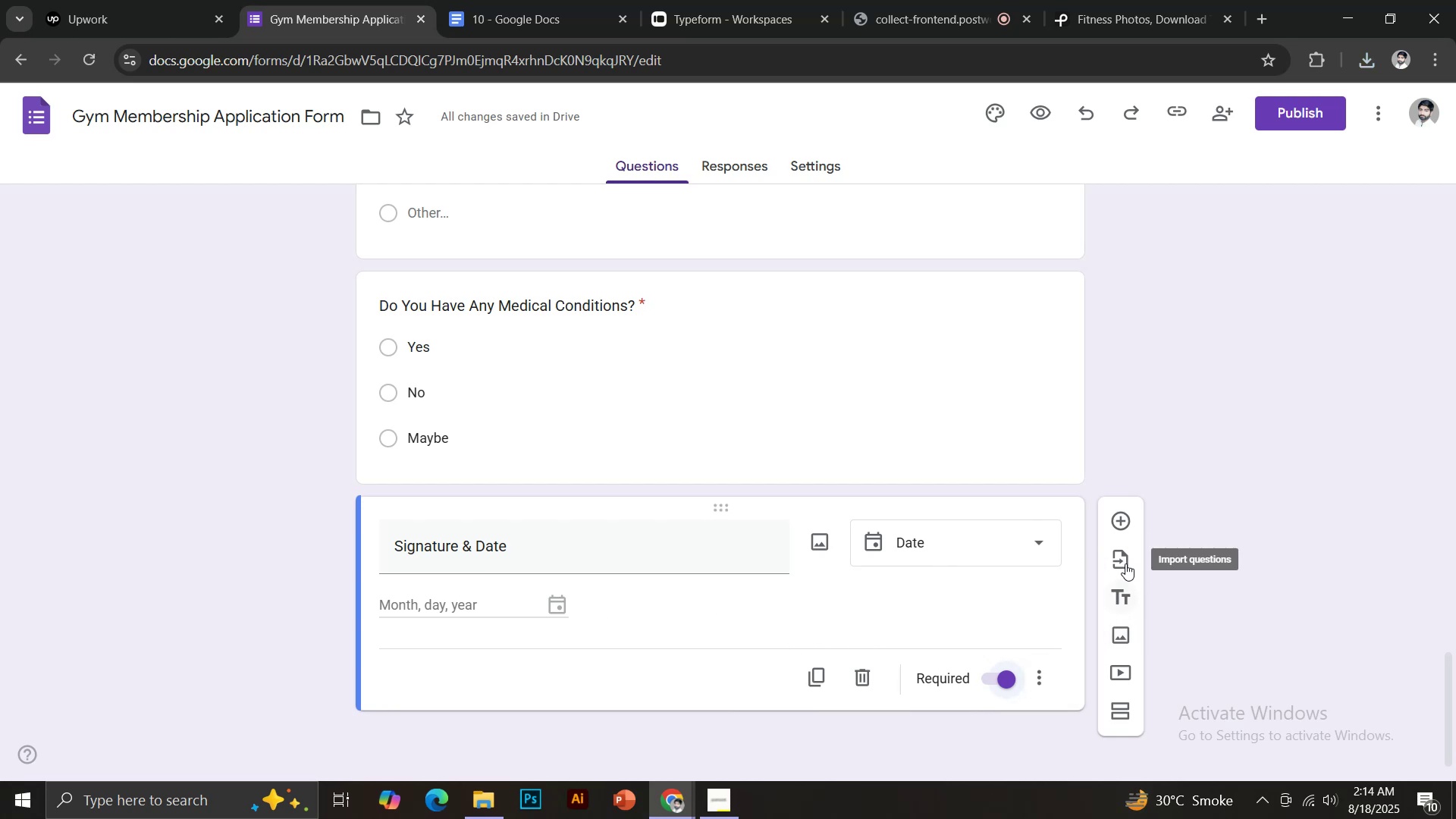 
wait(14.57)
 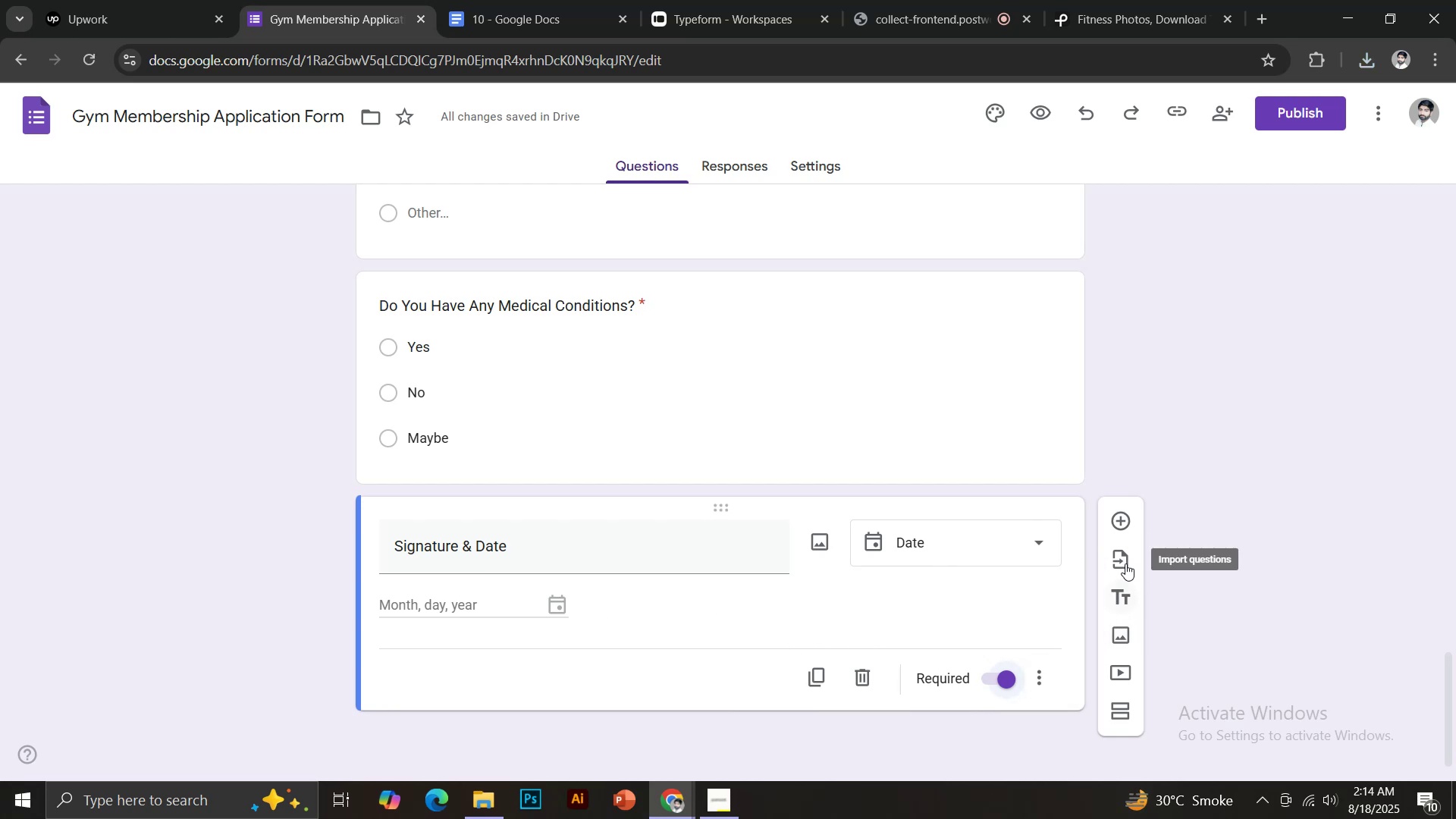 
left_click([1117, 720])
 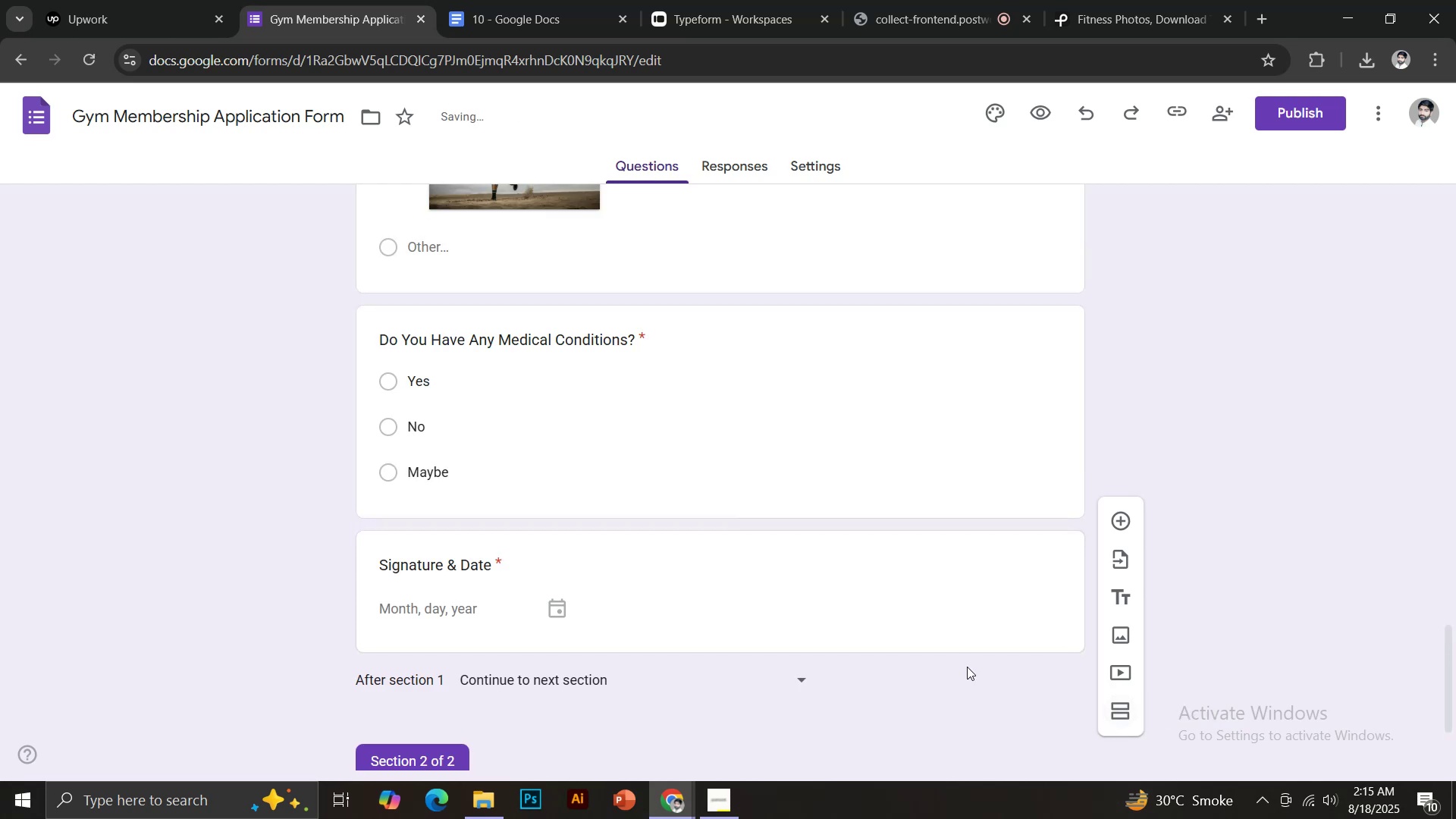 
scroll: coordinate [579, 573], scroll_direction: down, amount: 3.0
 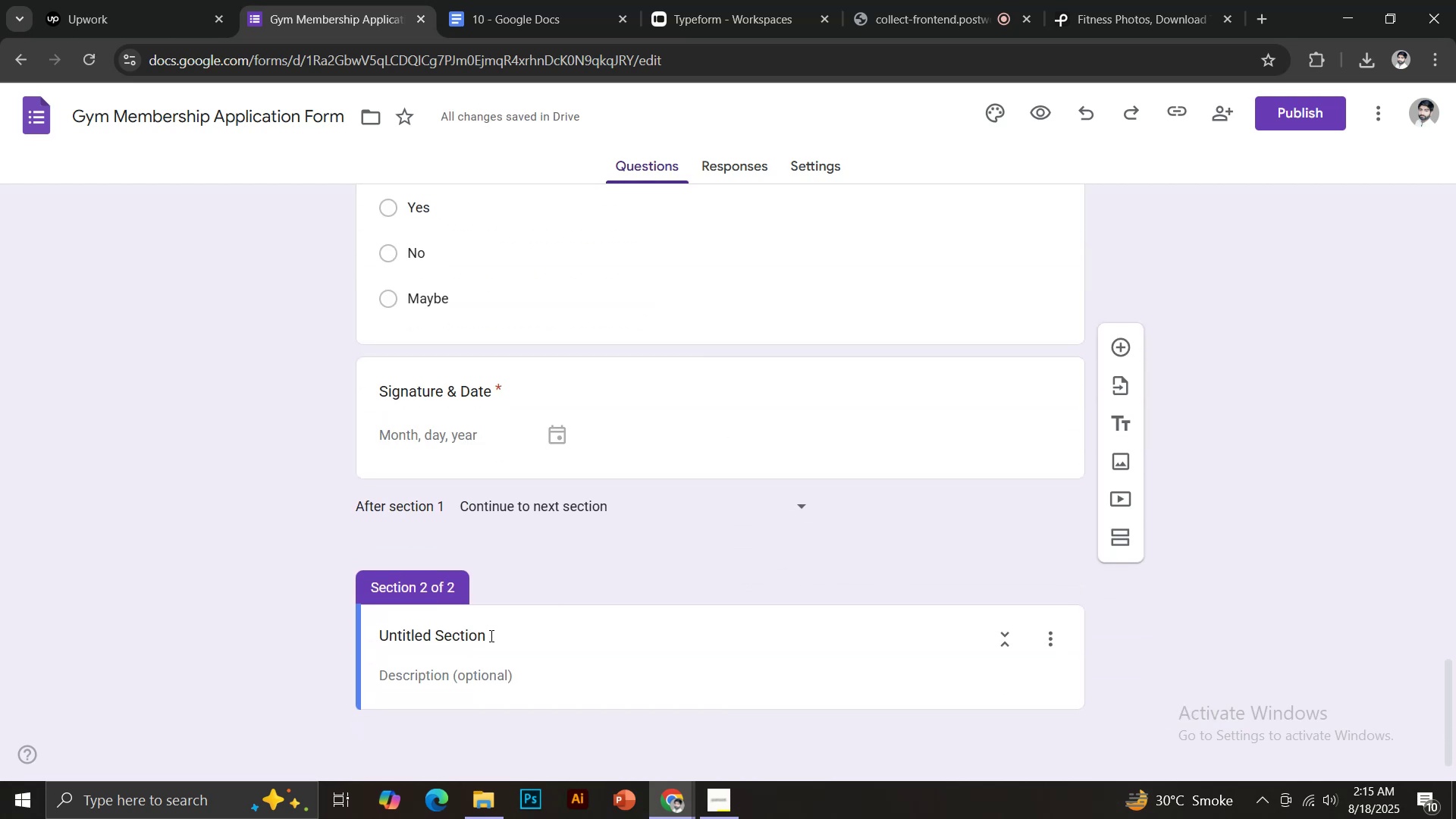 
left_click([490, 635])
 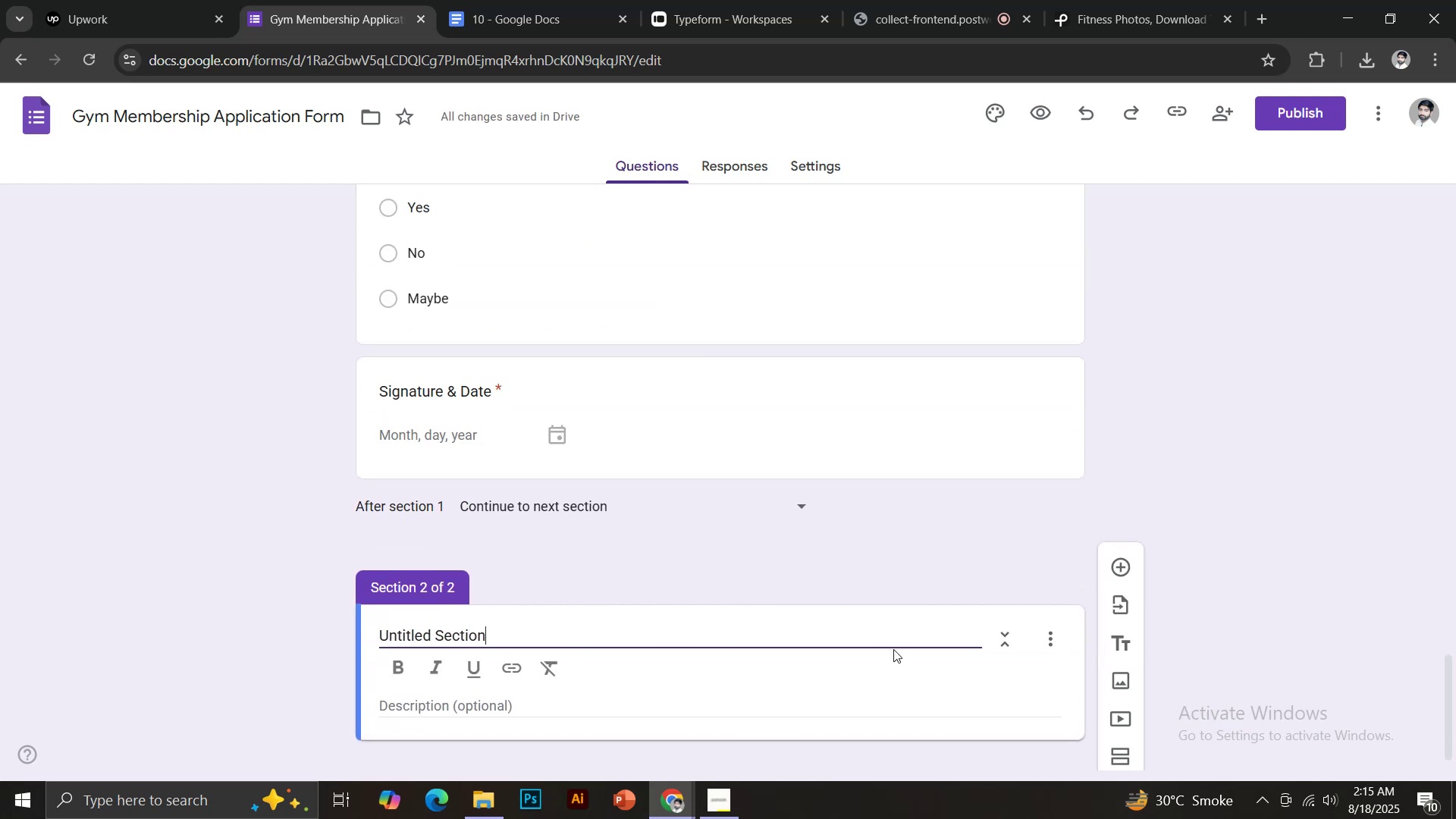 
scroll: coordinate [1071, 674], scroll_direction: down, amount: 1.0
 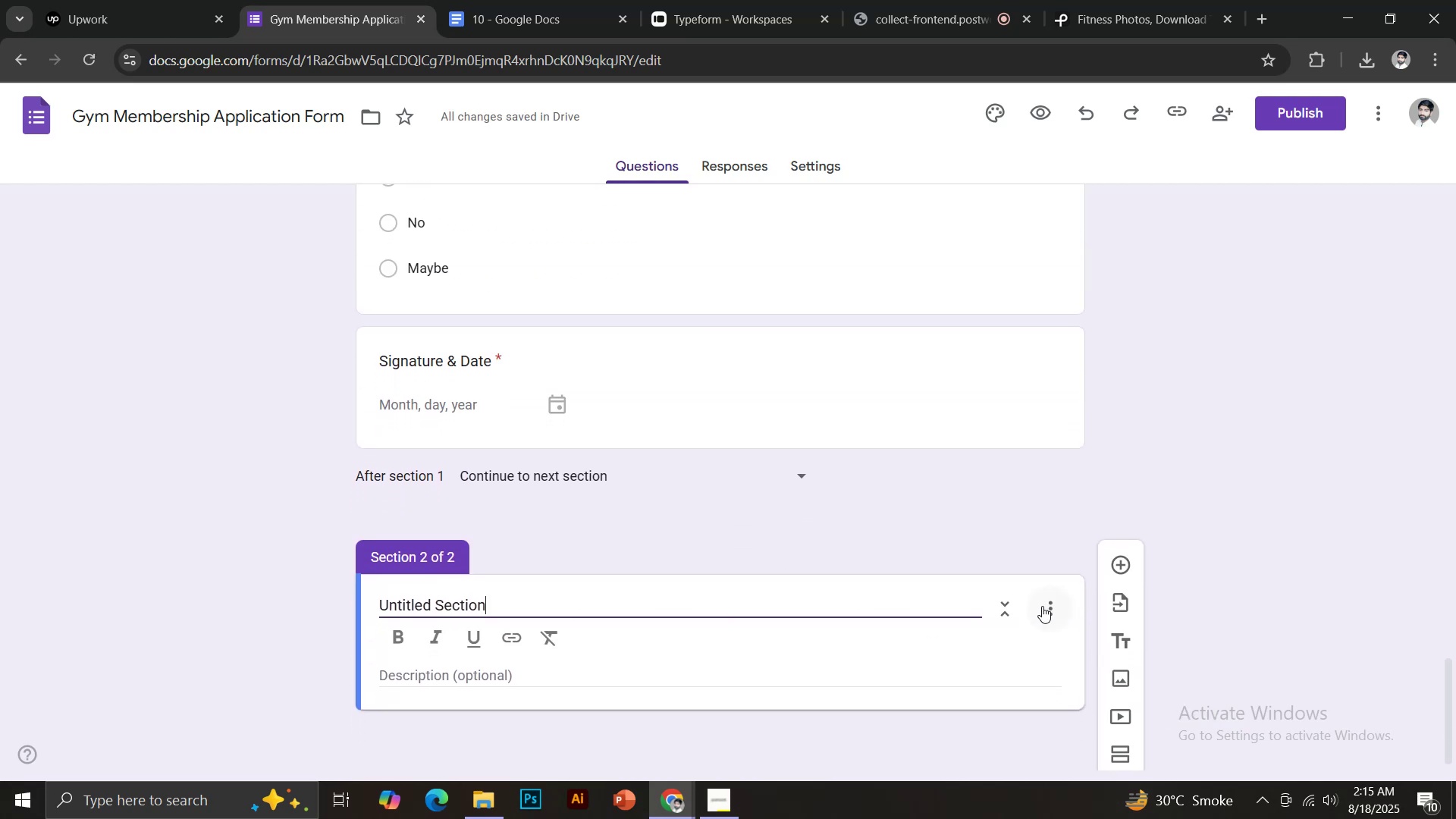 
left_click([1047, 605])
 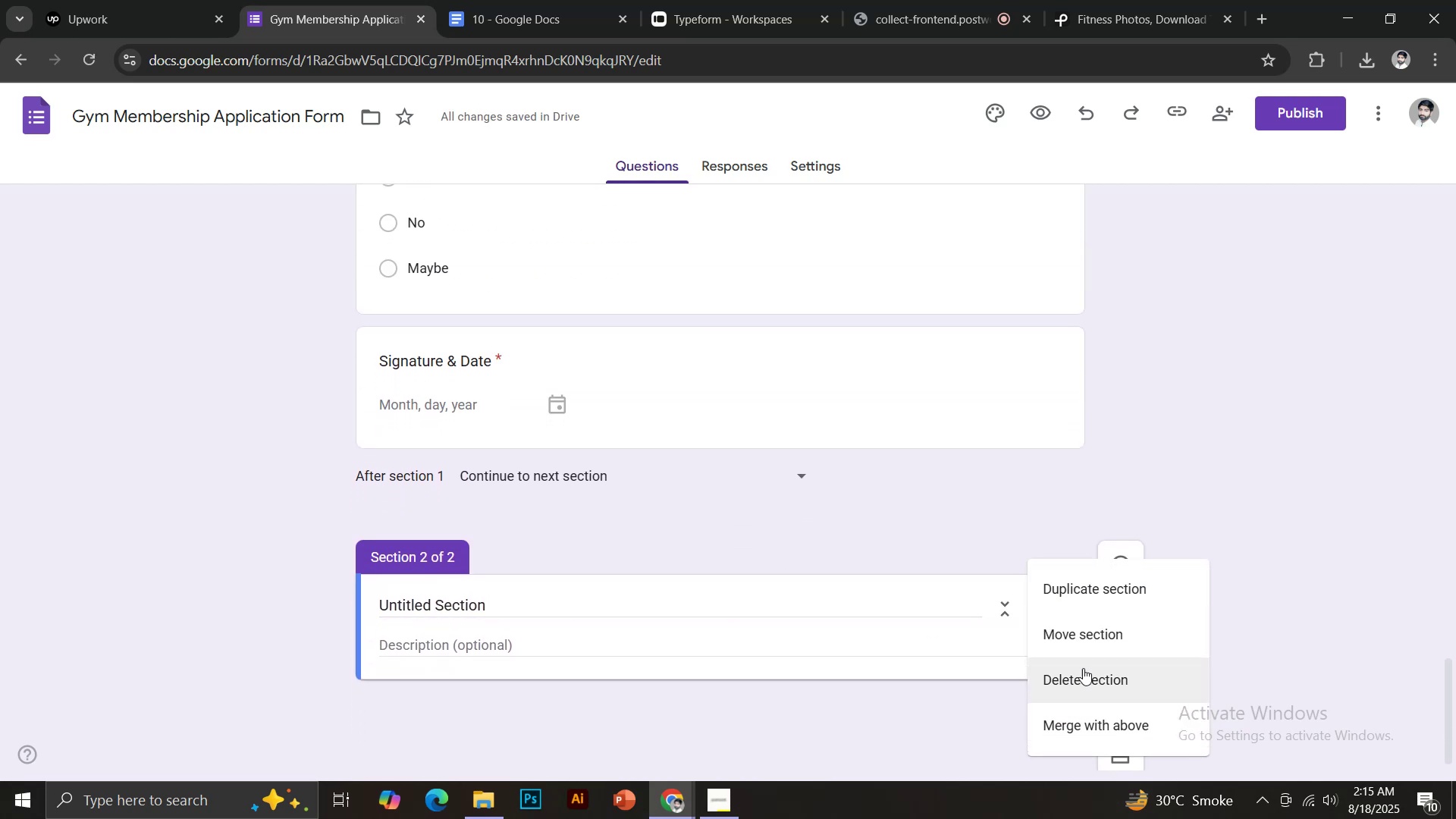 
scroll: coordinate [1093, 624], scroll_direction: down, amount: 2.0
 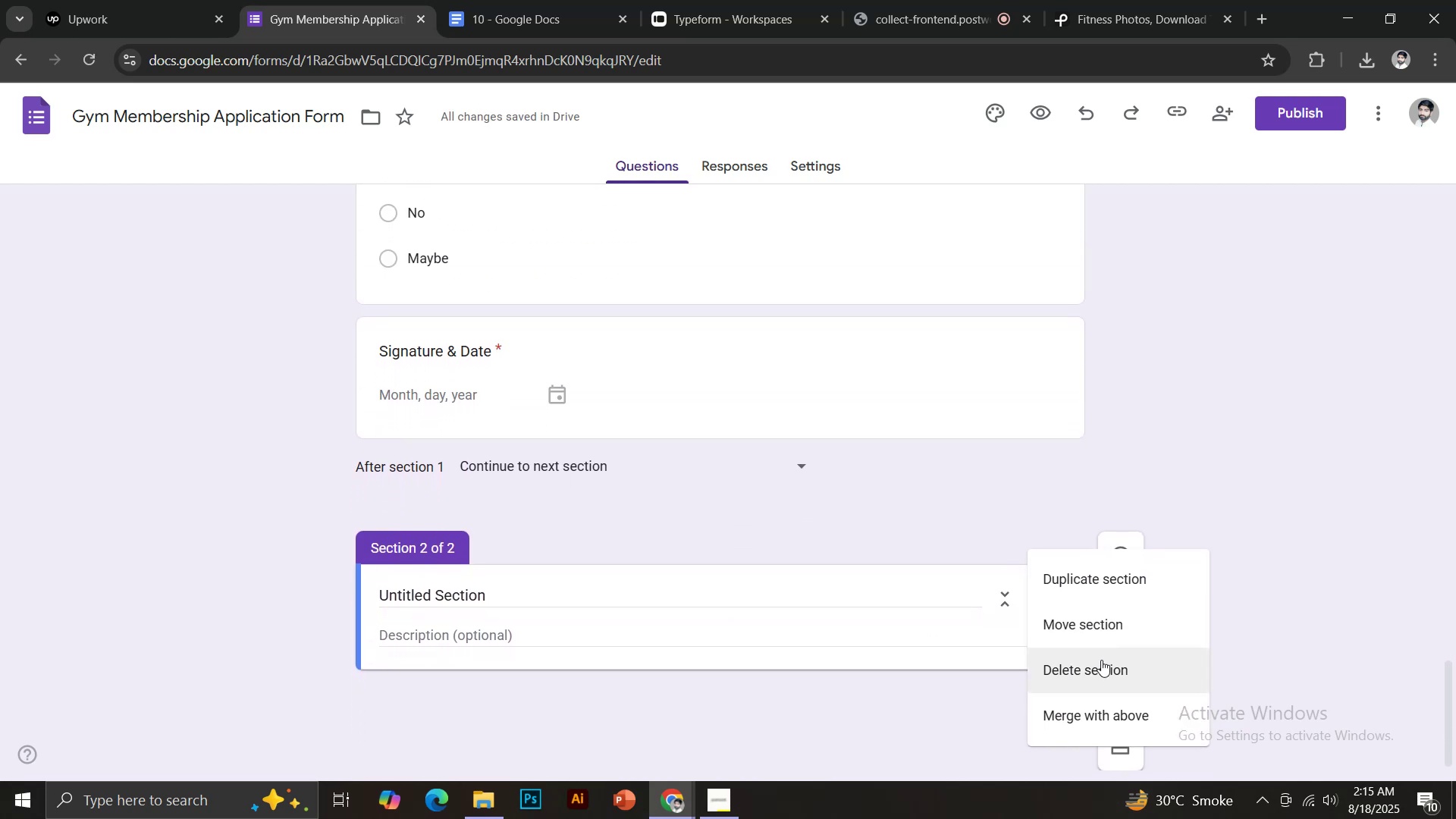 
left_click([1101, 660])
 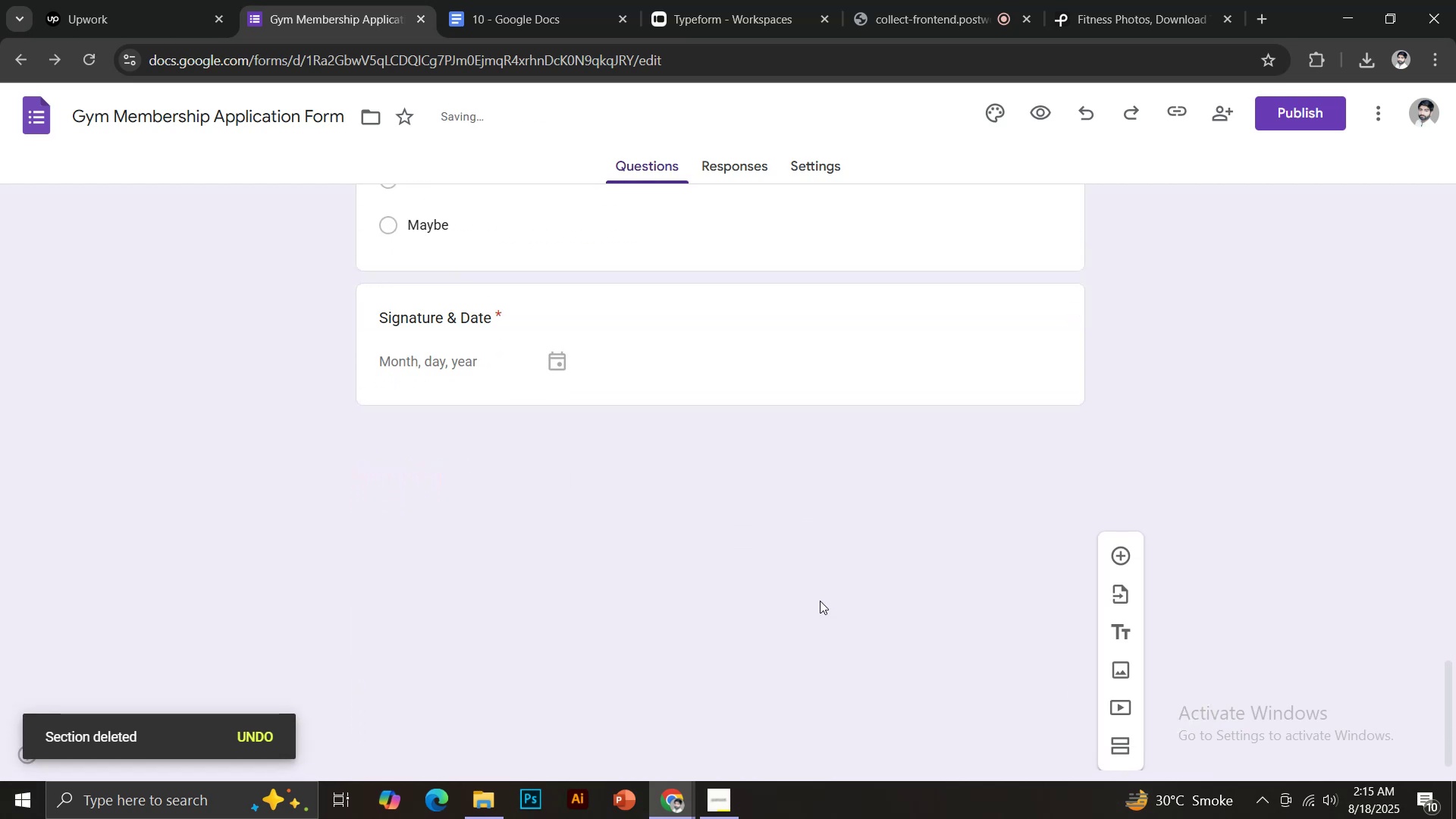 
scroll: coordinate [774, 567], scroll_direction: up, amount: 2.0
 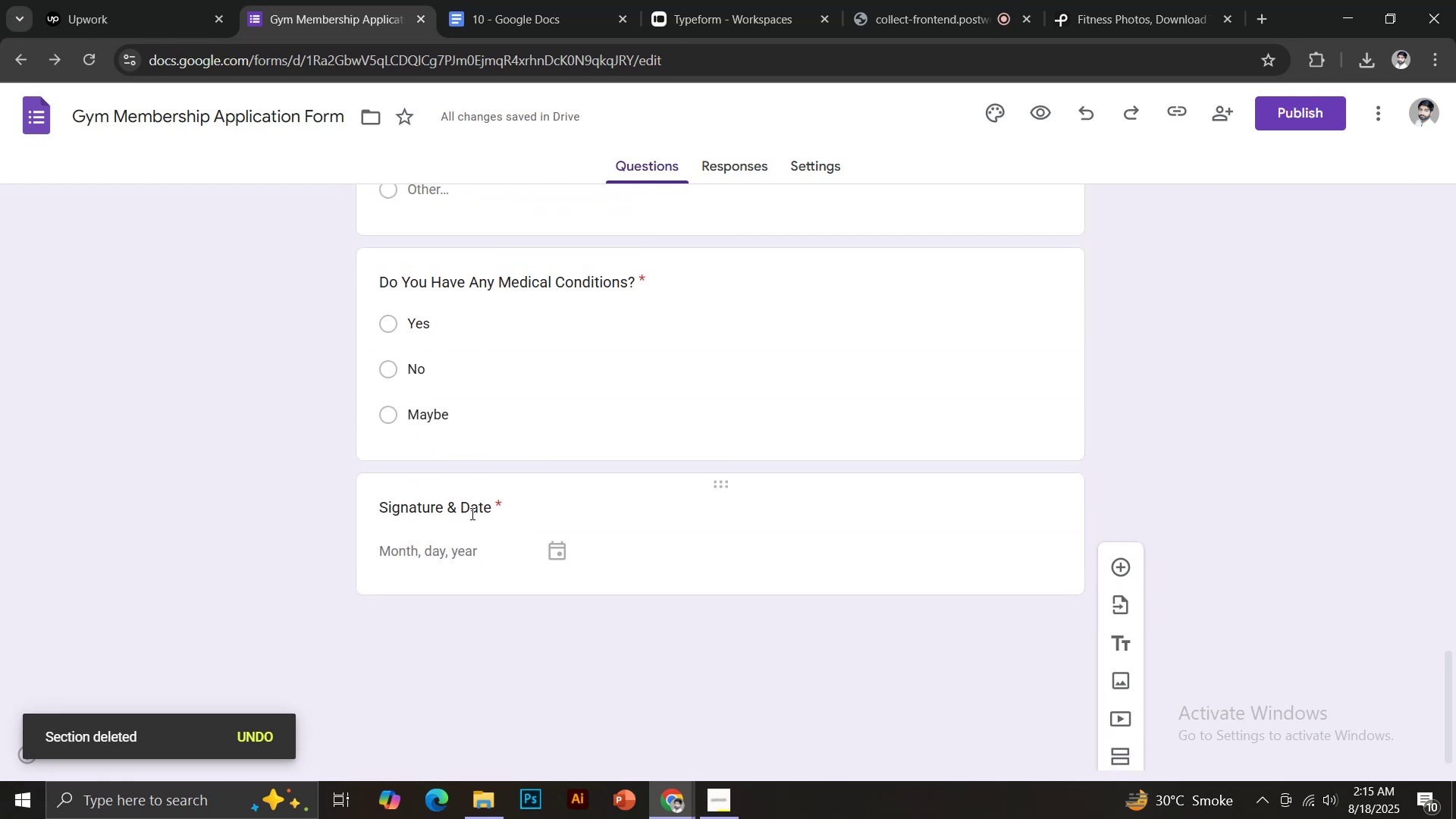 
left_click([459, 504])
 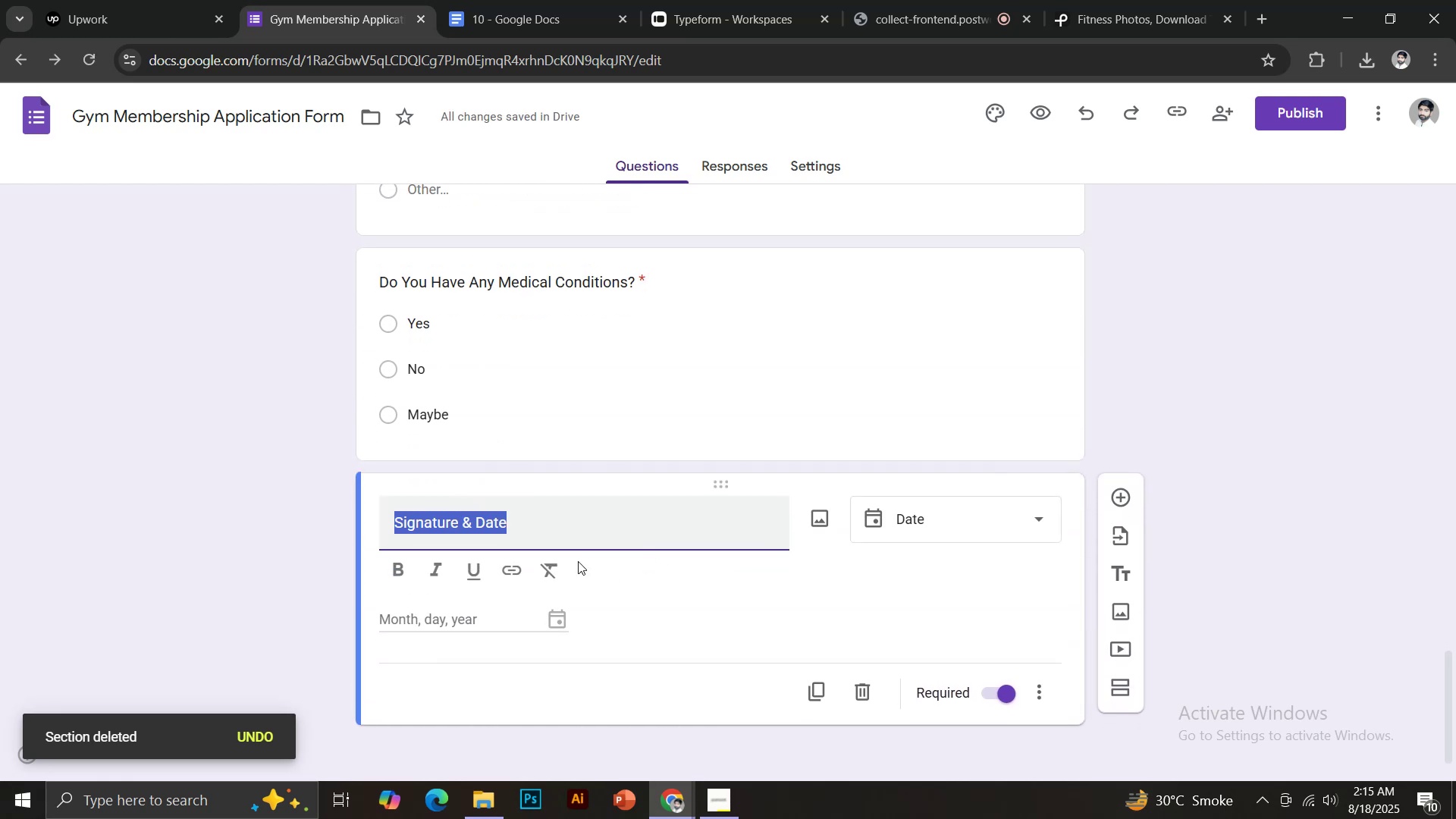 
left_click([519, 529])
 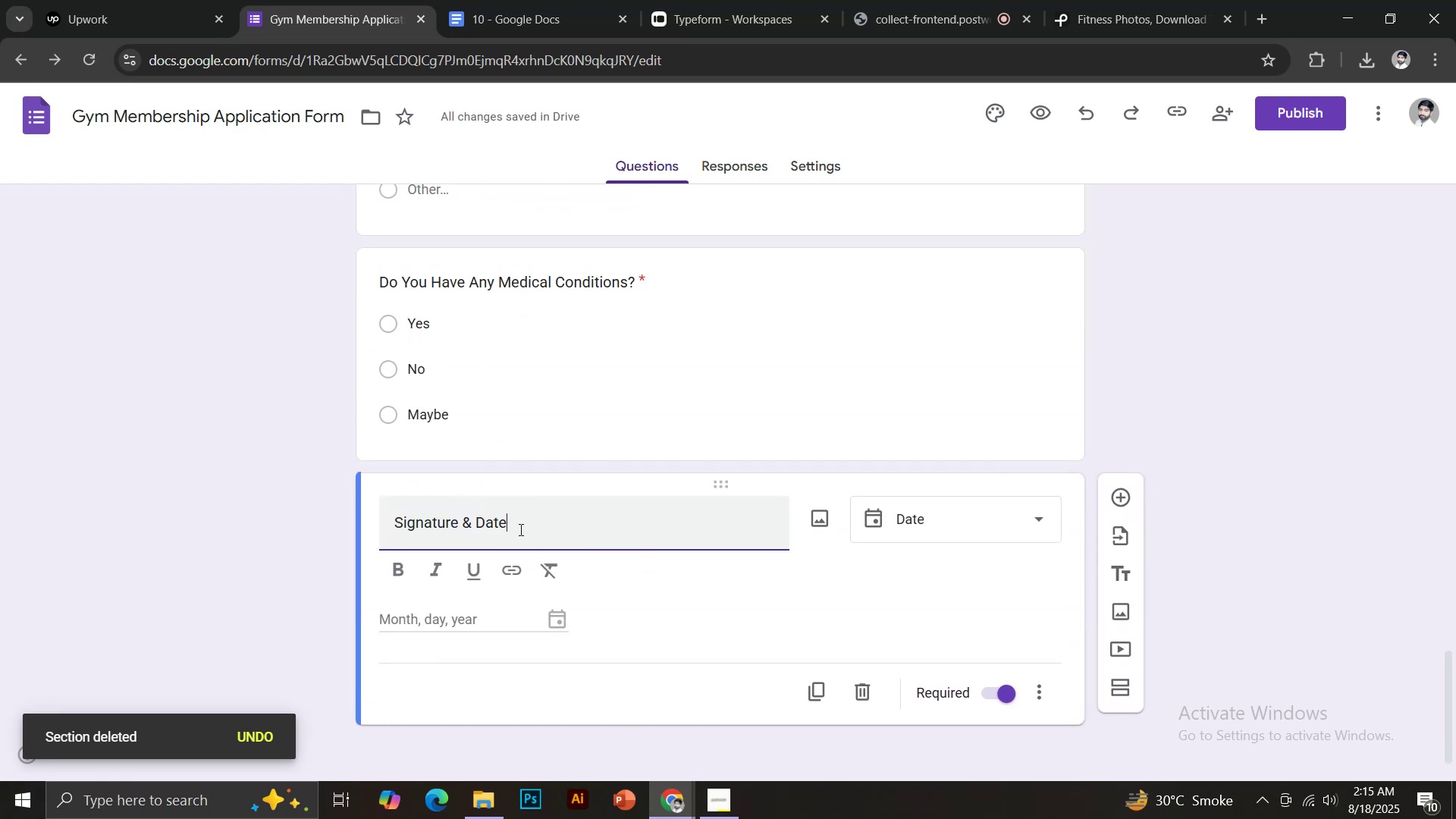 
key(Backspace)
 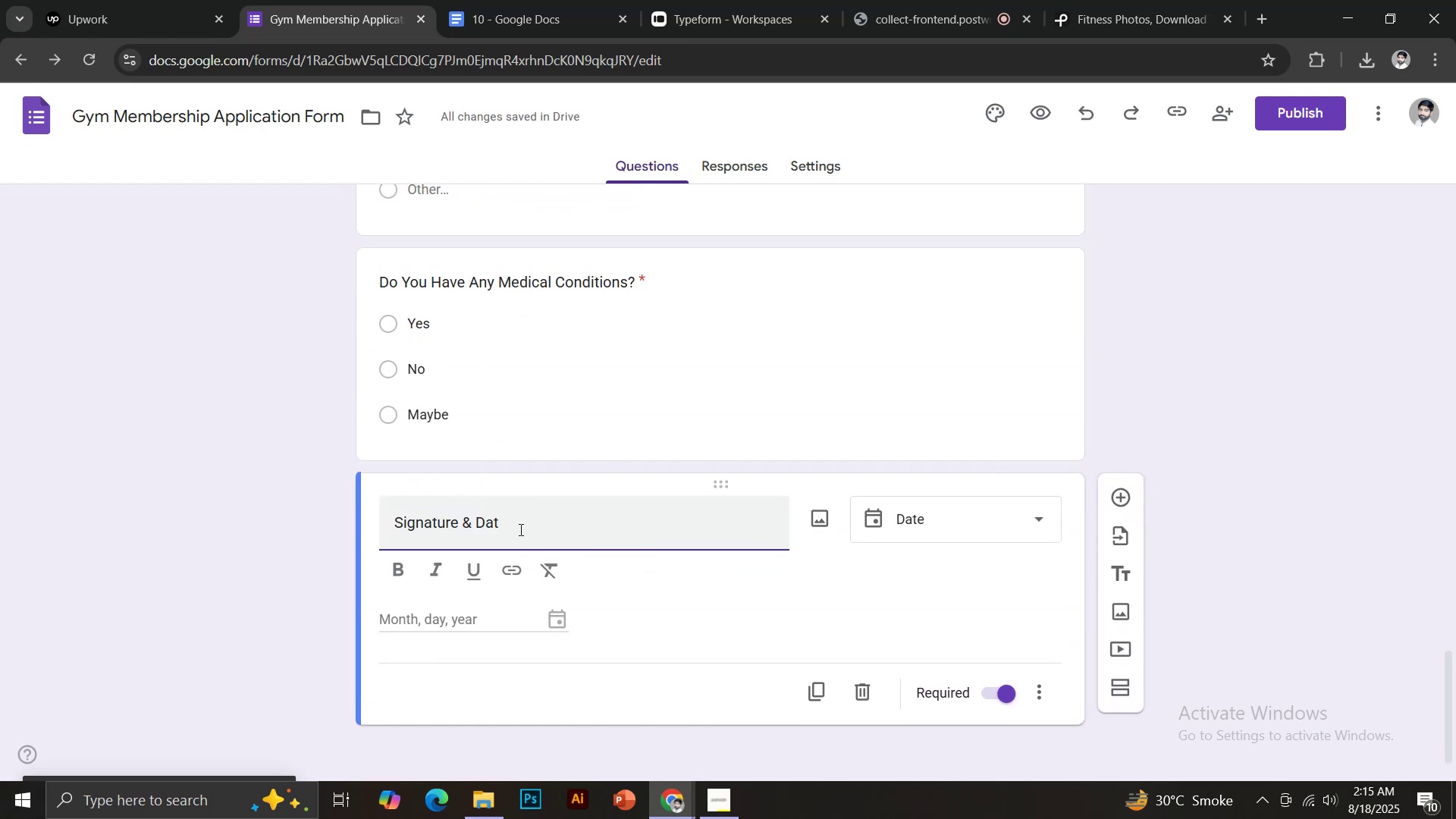 
key(Backspace)
 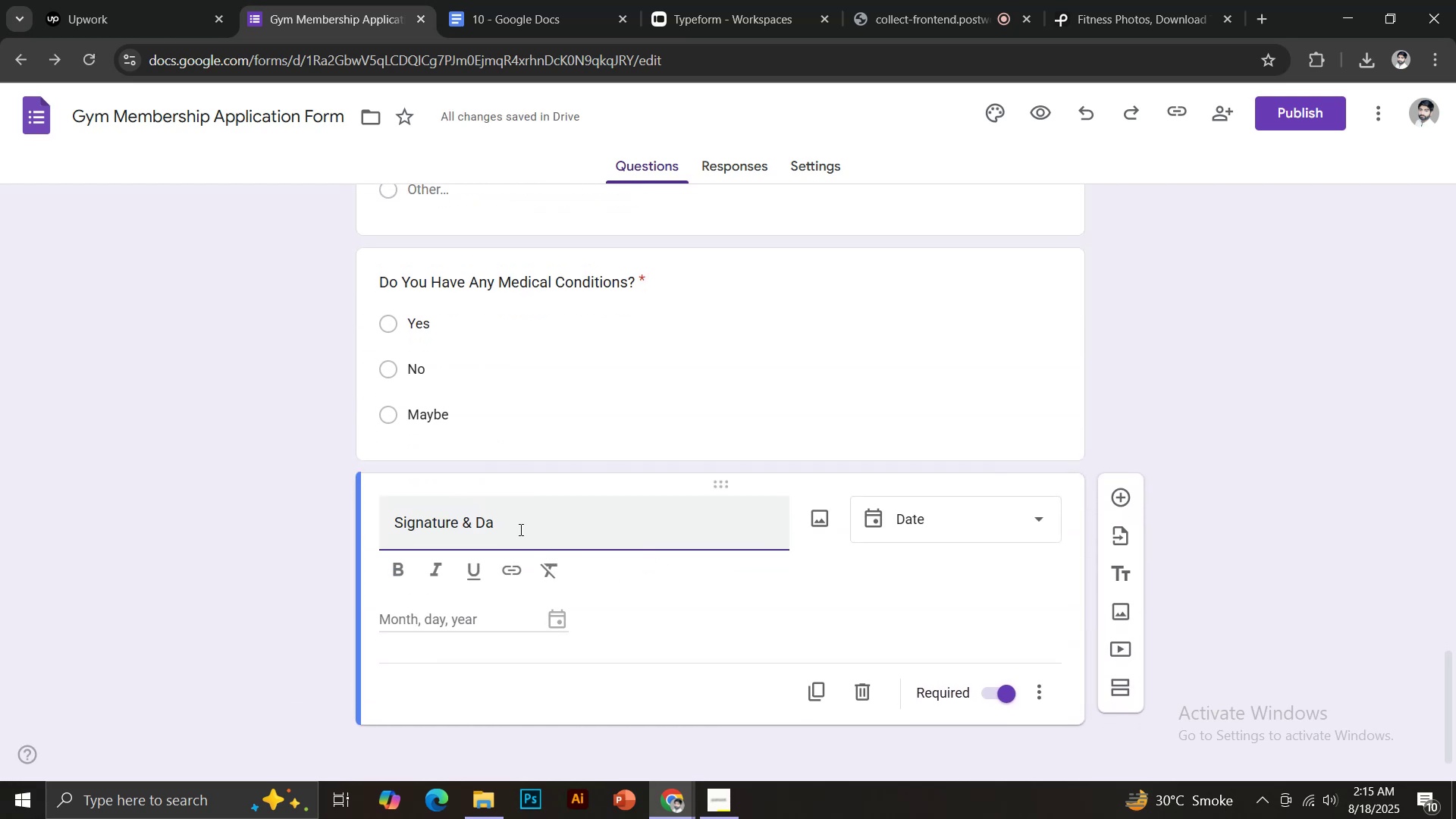 
key(Backspace)
 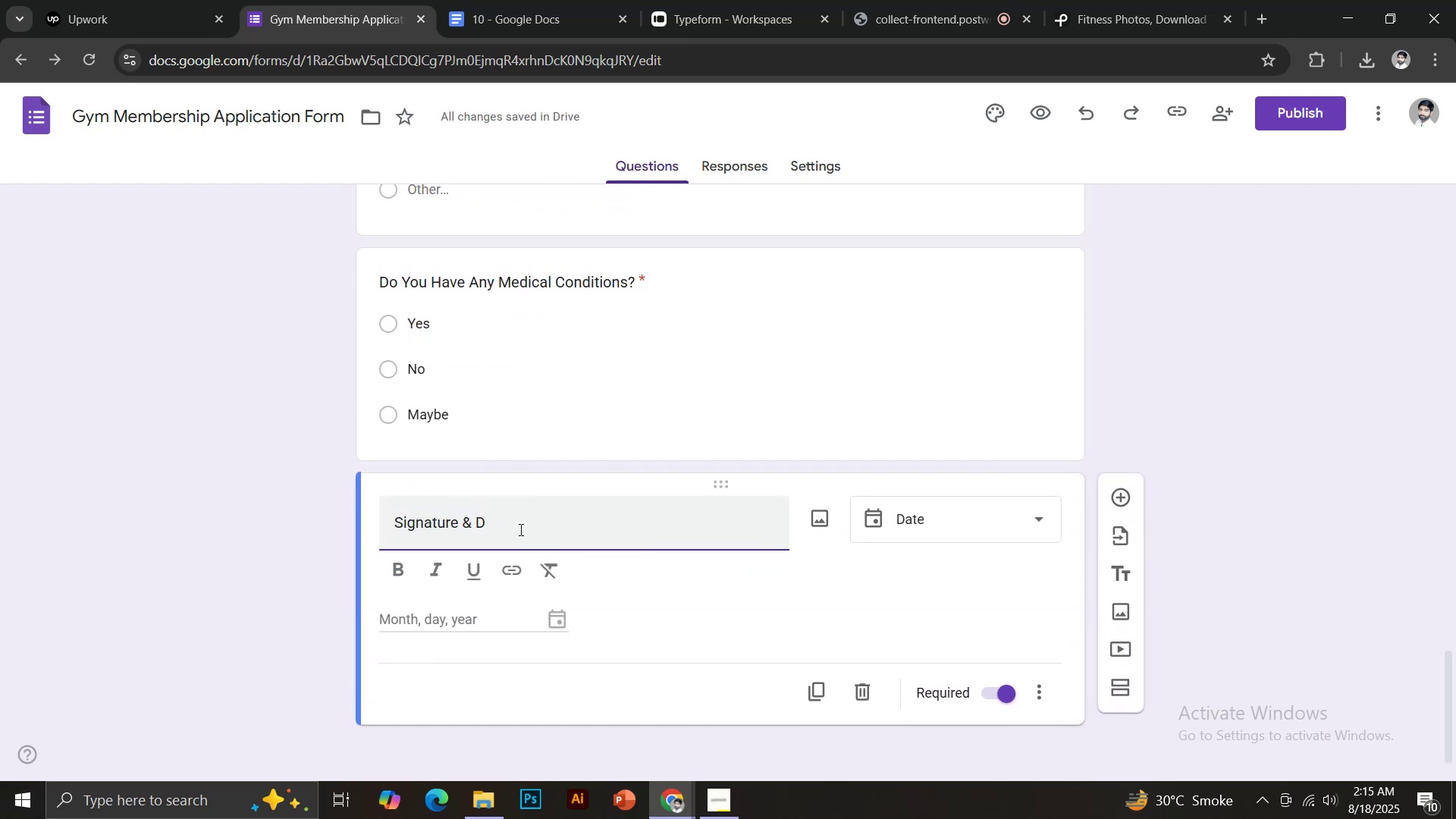 
key(Backspace)
 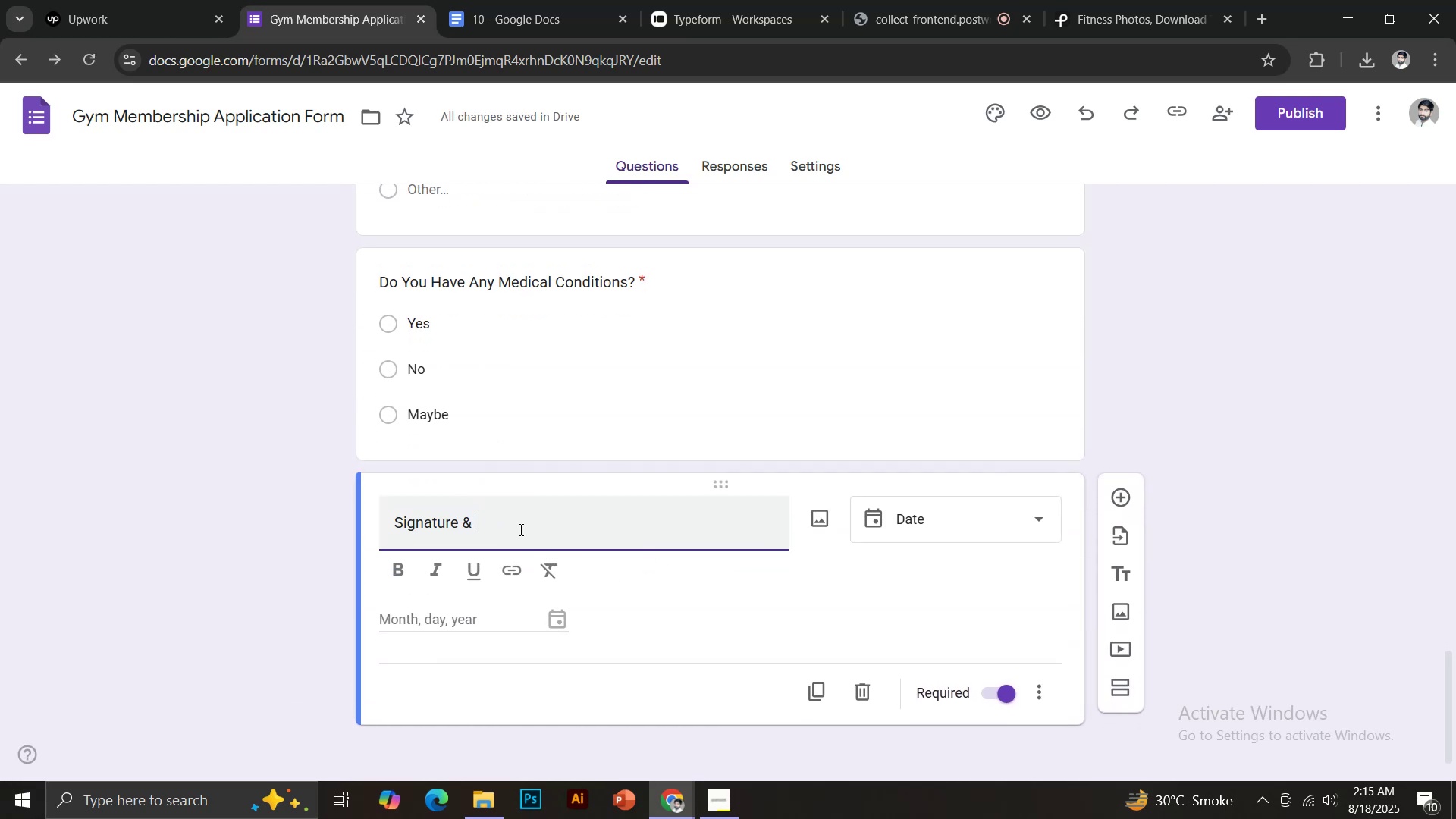 
key(Backspace)
 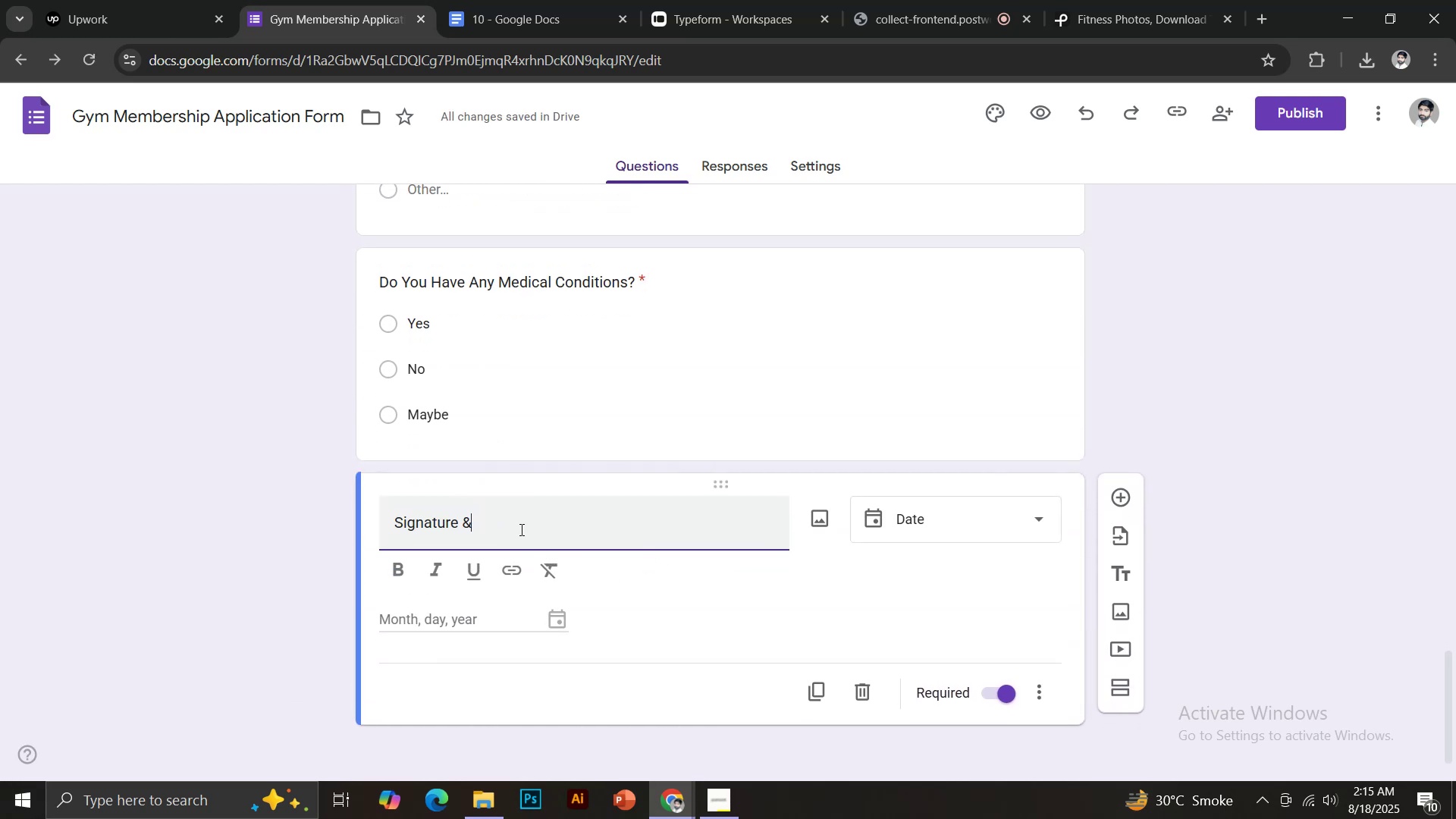 
key(Backspace)
 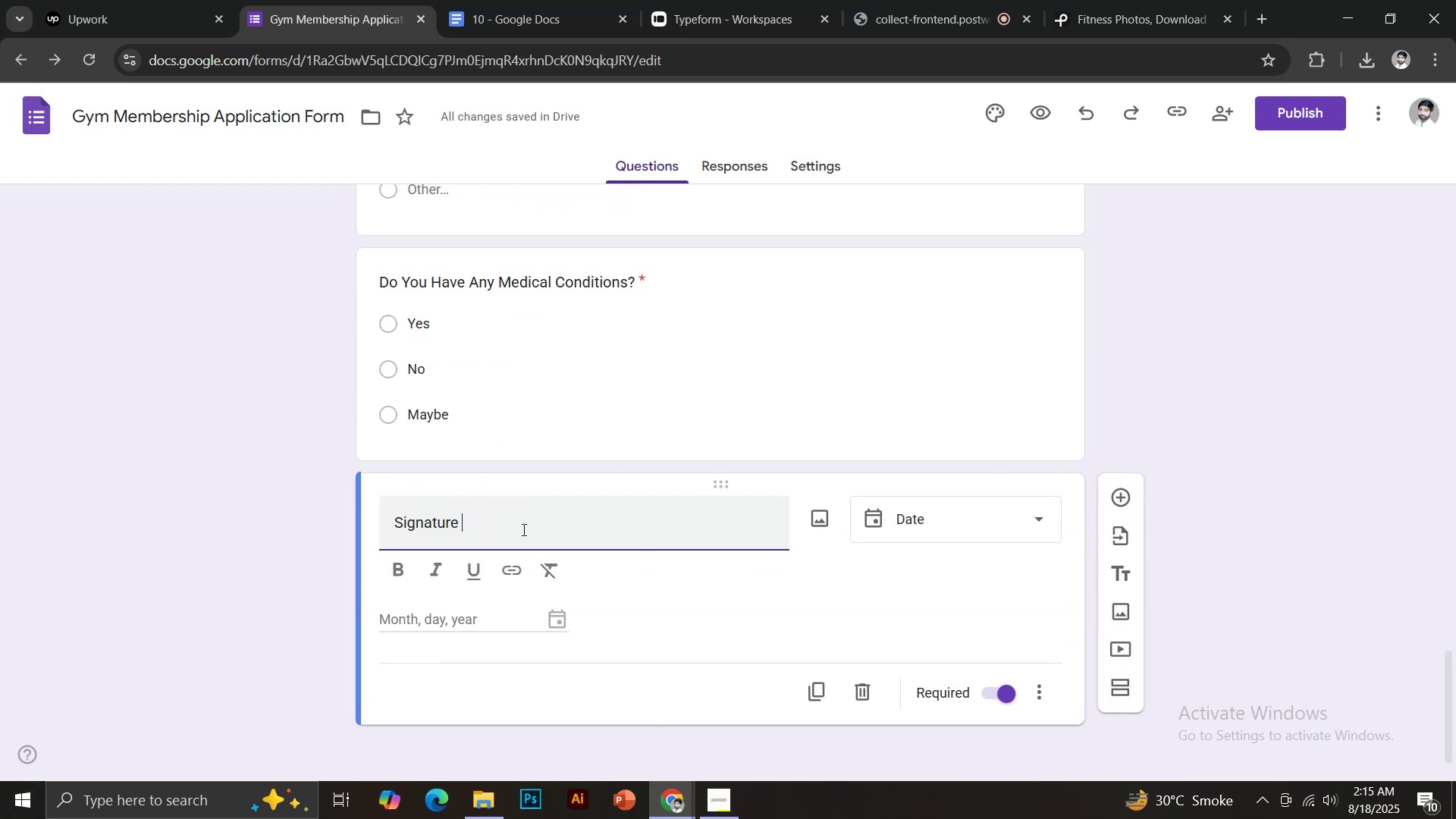 
key(Backspace)
 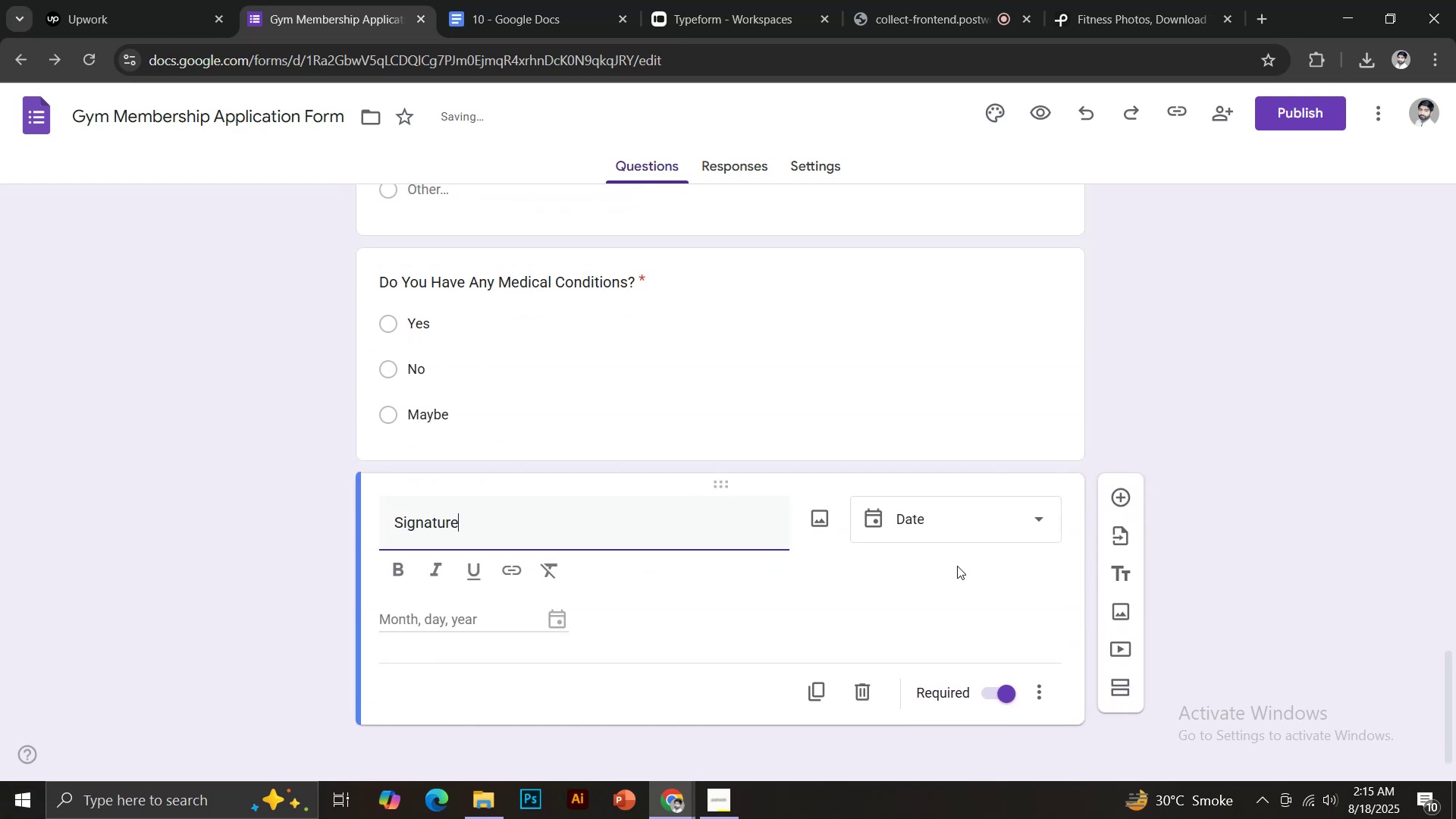 
left_click([996, 535])
 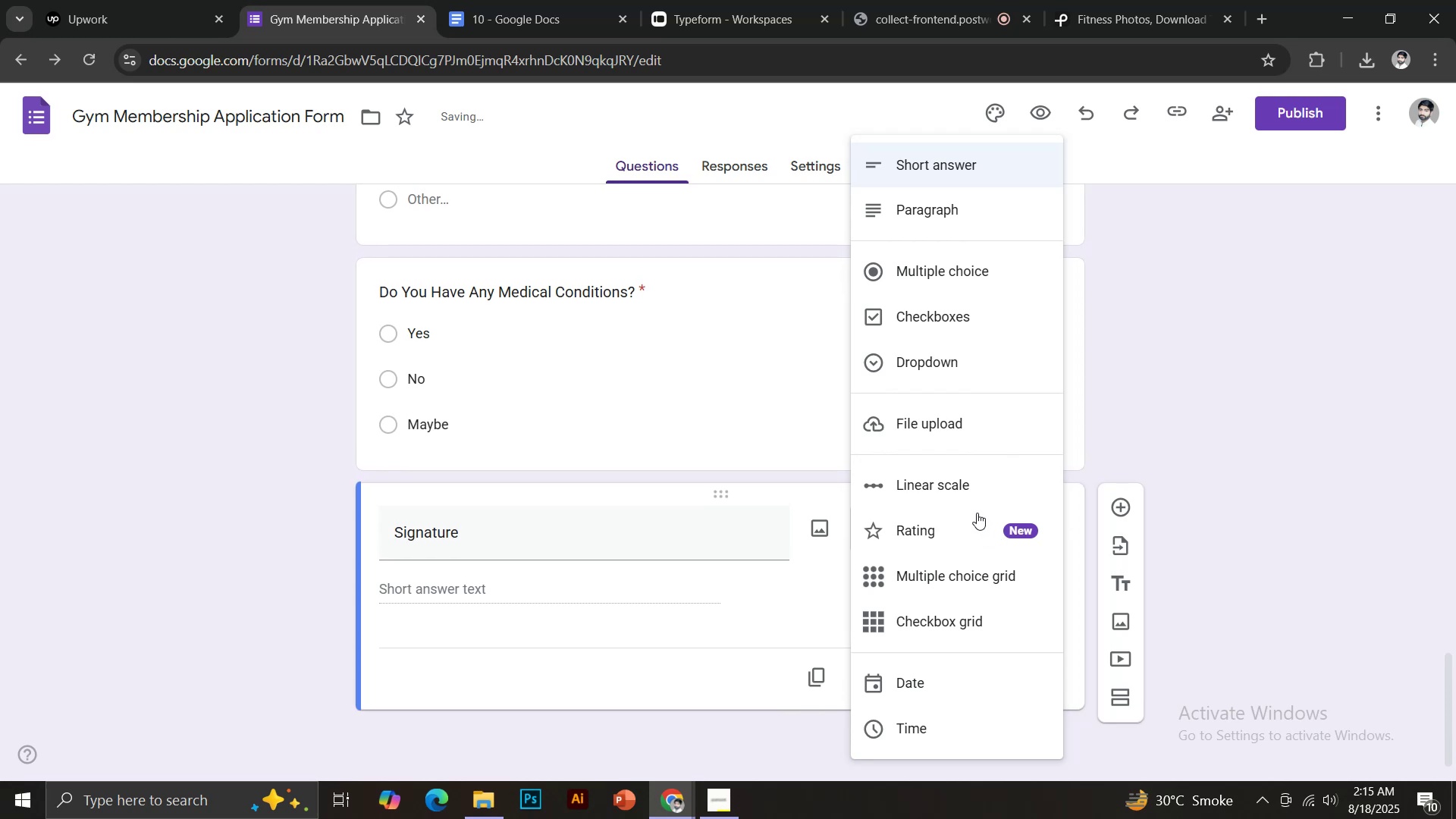 
left_click([940, 426])
 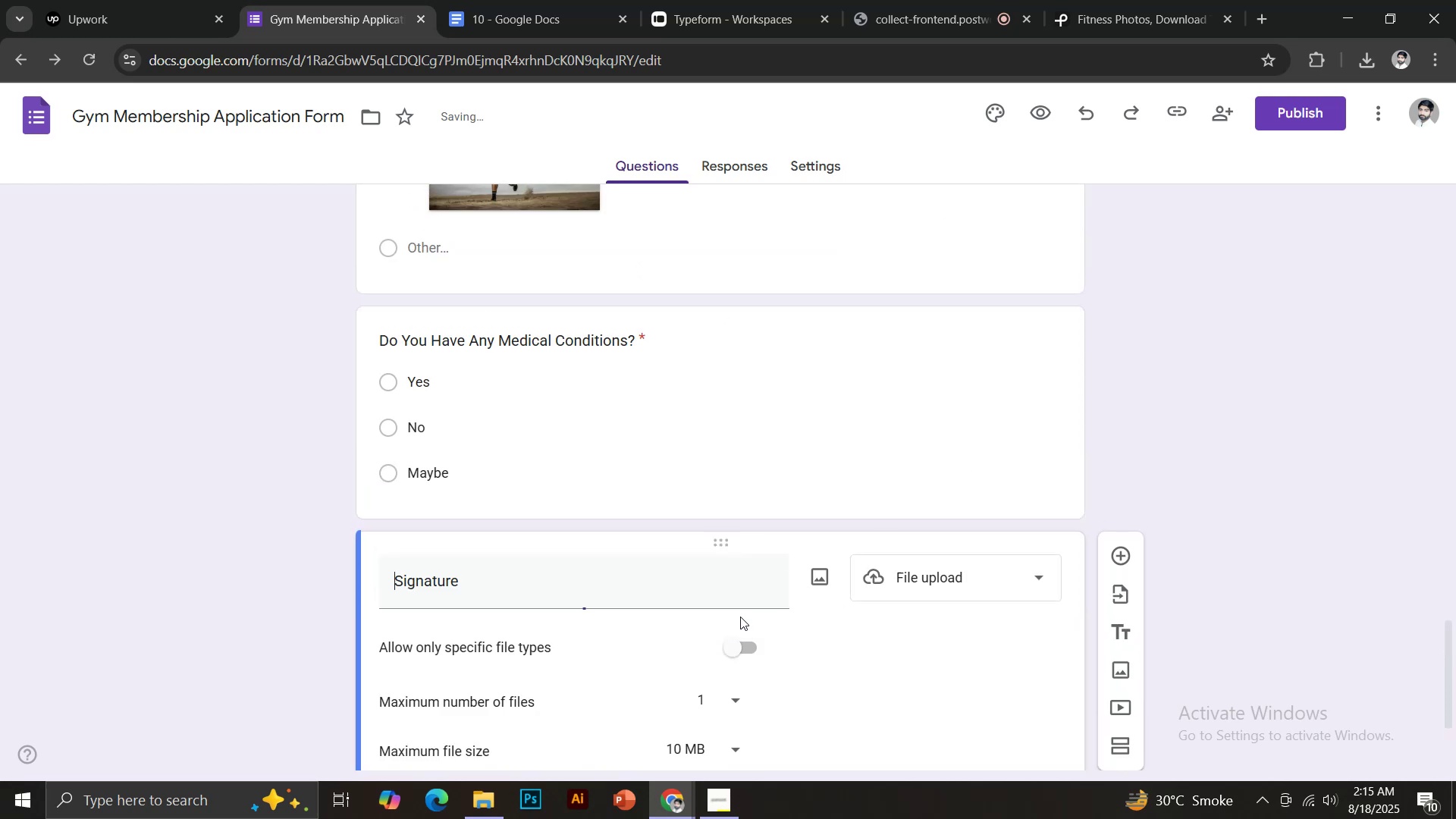 
scroll: coordinate [560, 602], scroll_direction: down, amount: 2.0
 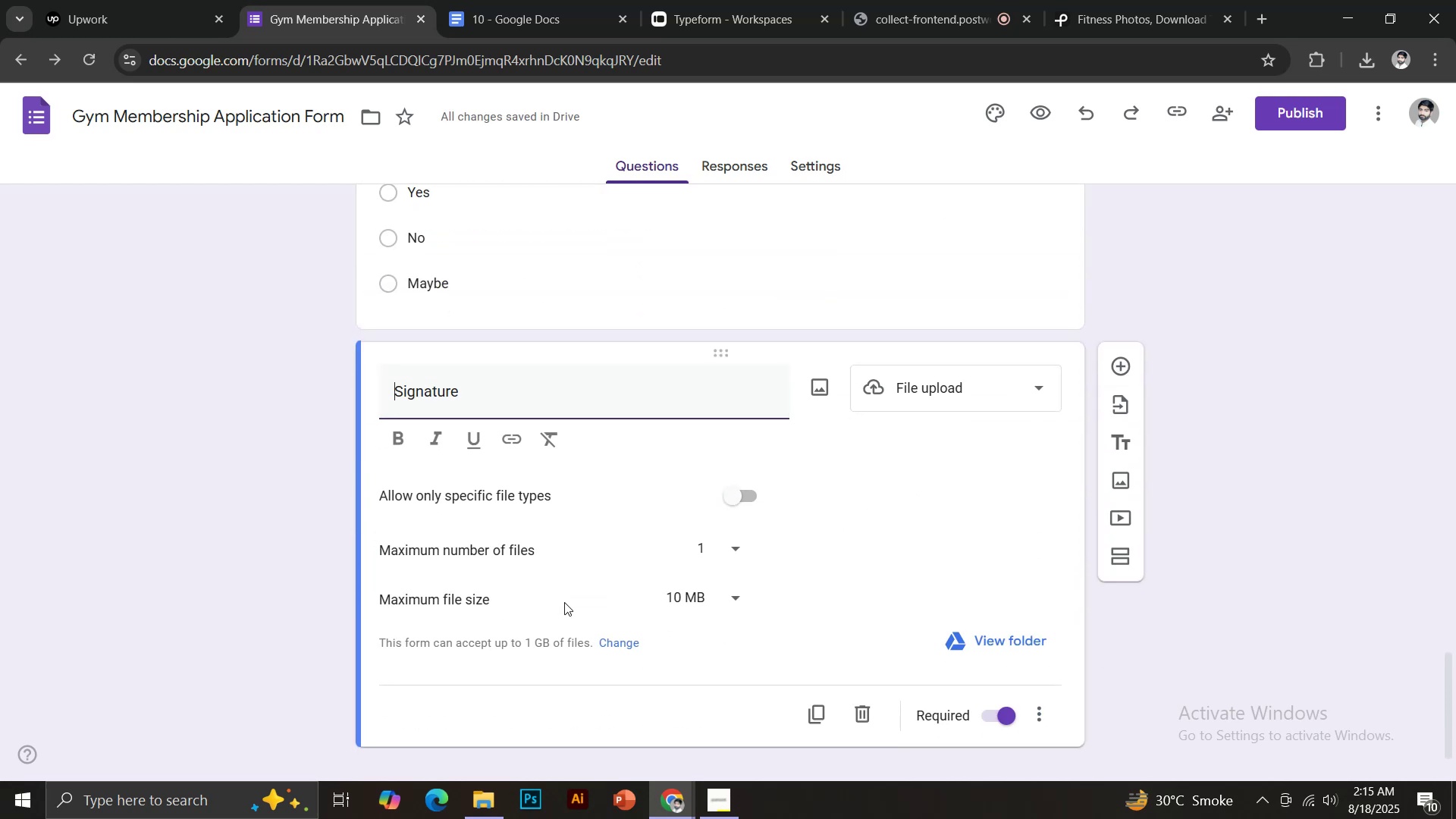 
left_click([735, 495])
 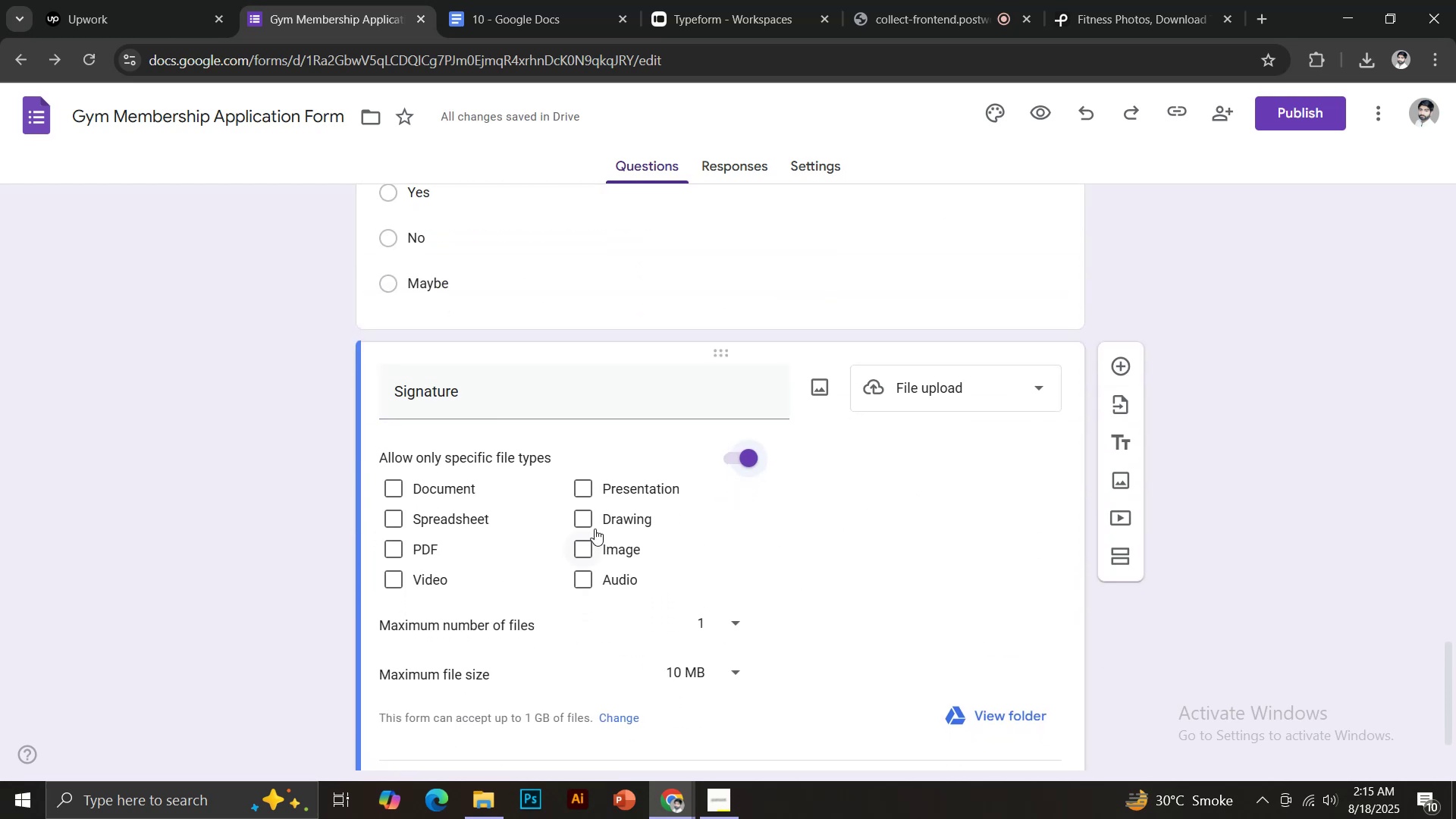 
left_click([594, 548])
 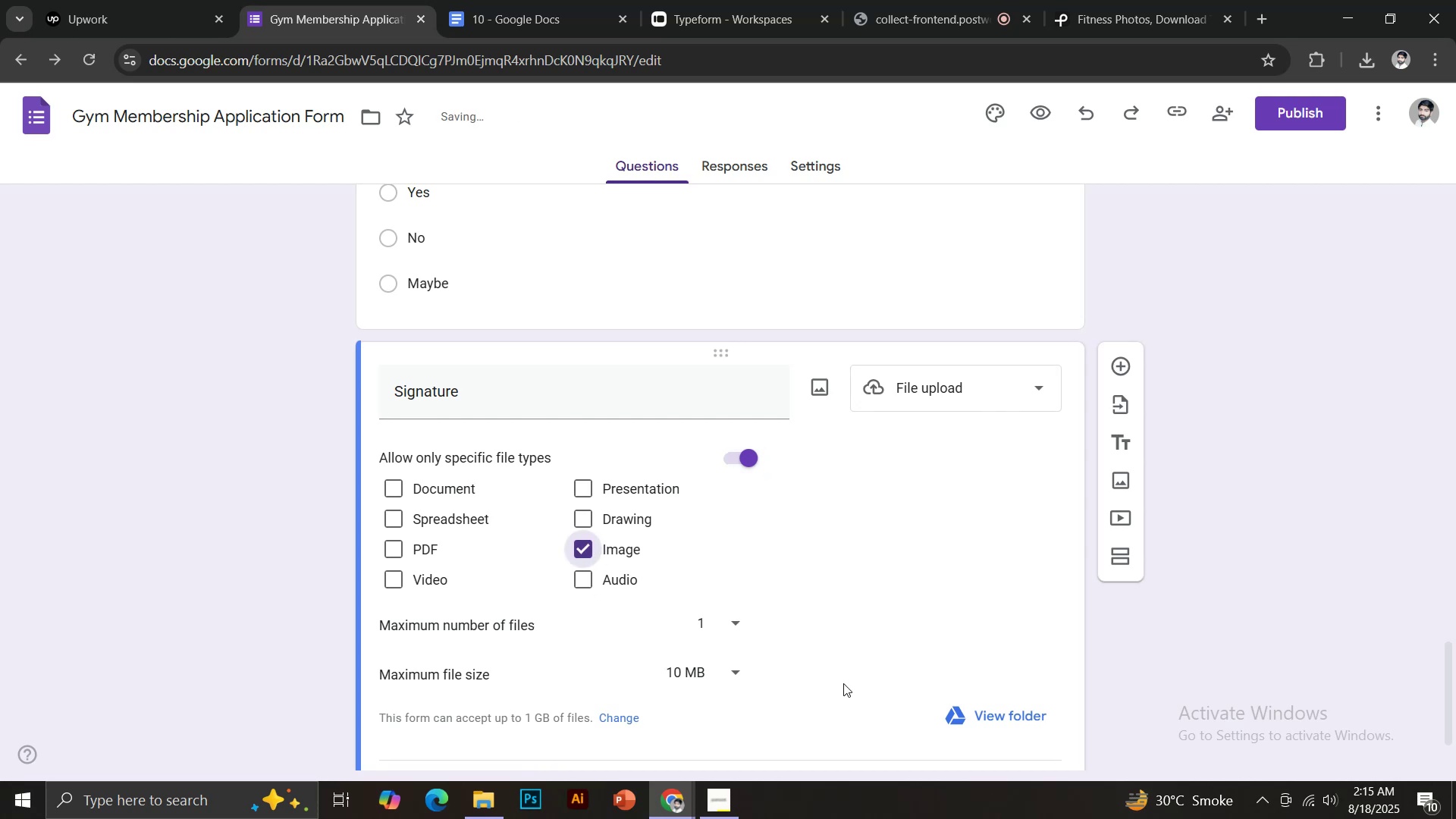 
scroll: coordinate [978, 673], scroll_direction: down, amount: 3.0
 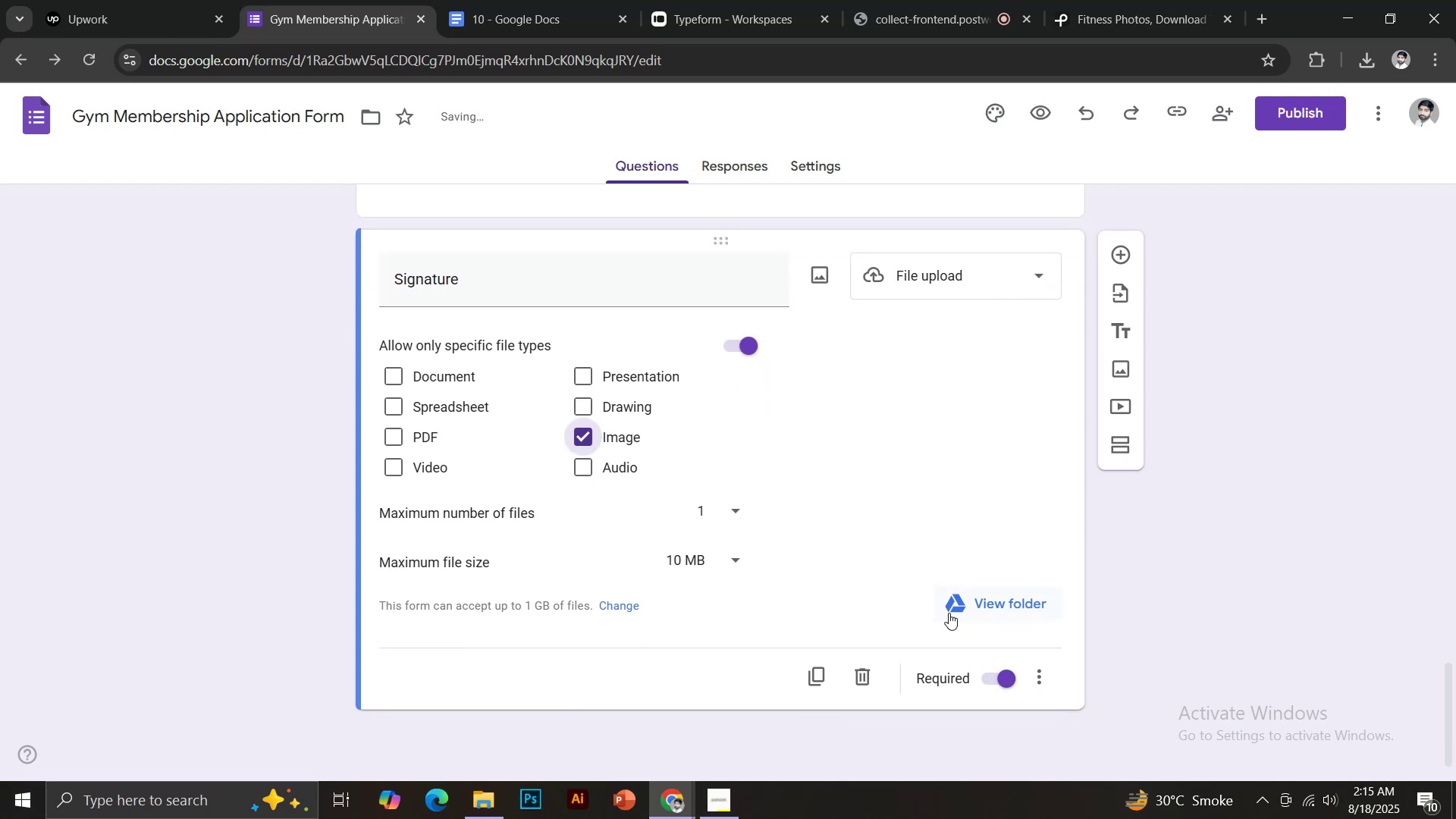 
scroll: coordinate [954, 532], scroll_direction: up, amount: 8.0
 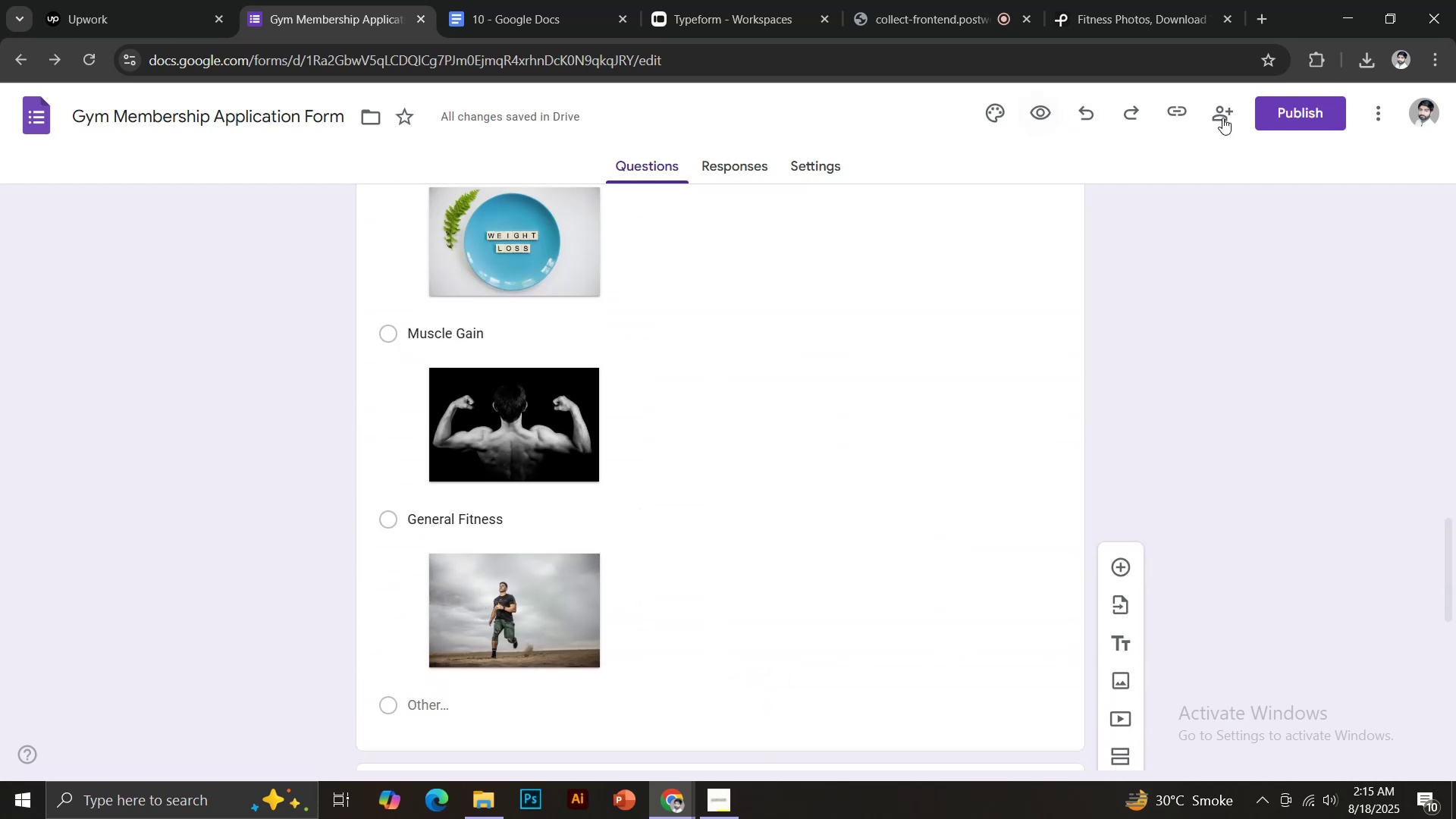 
left_click([1266, 116])
 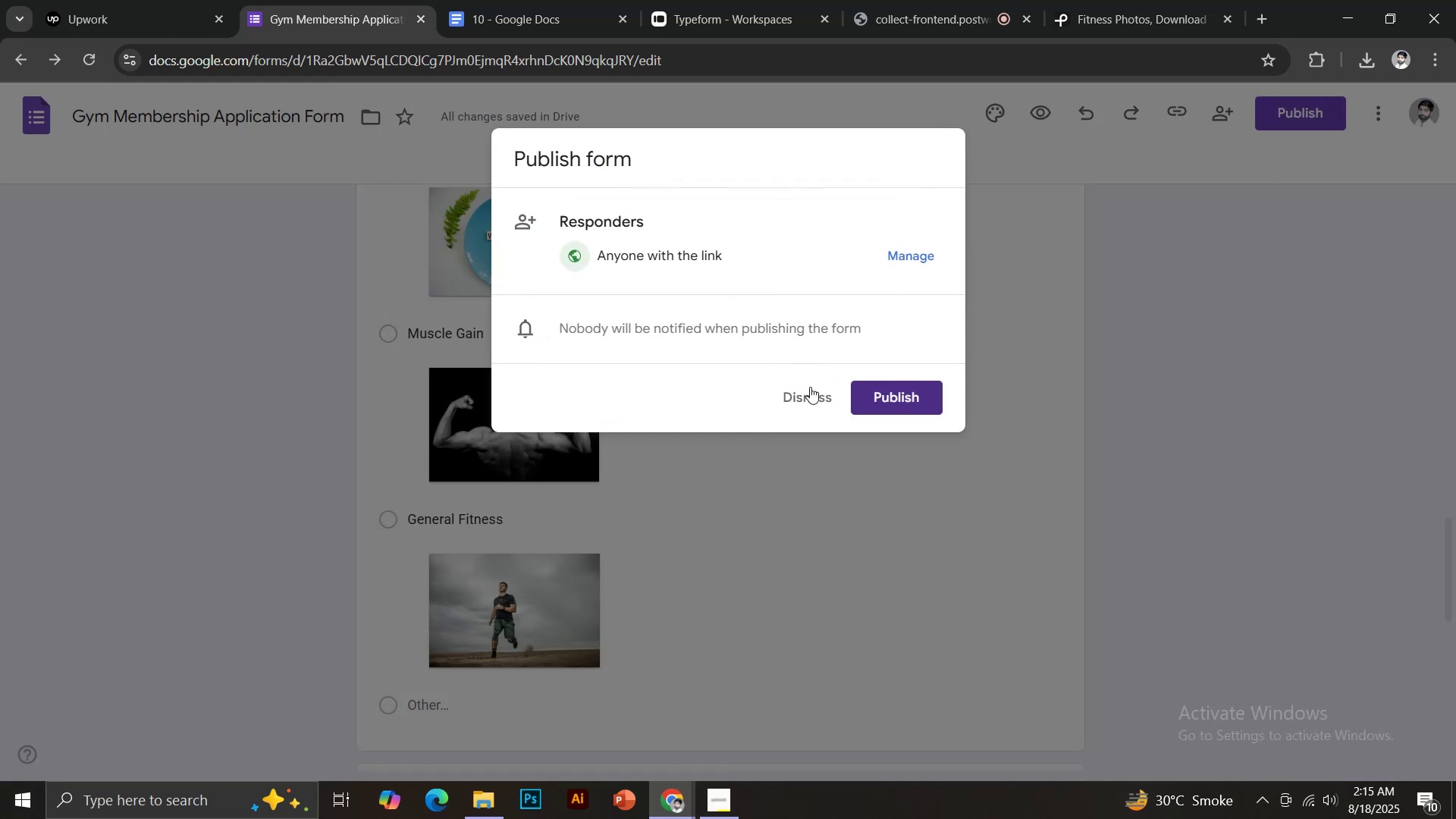 
left_click([885, 402])
 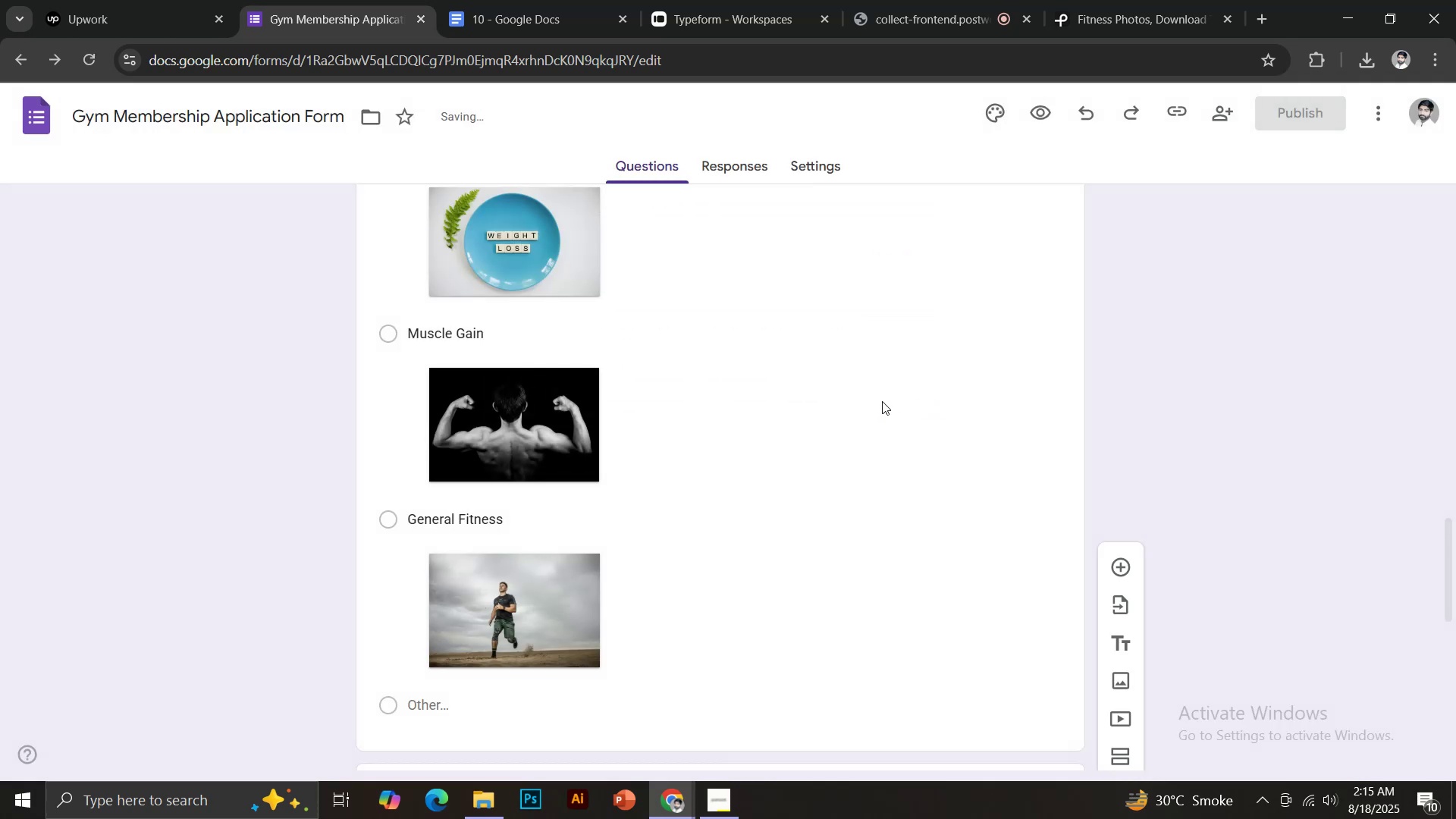 
scroll: coordinate [884, 400], scroll_direction: up, amount: 22.0
 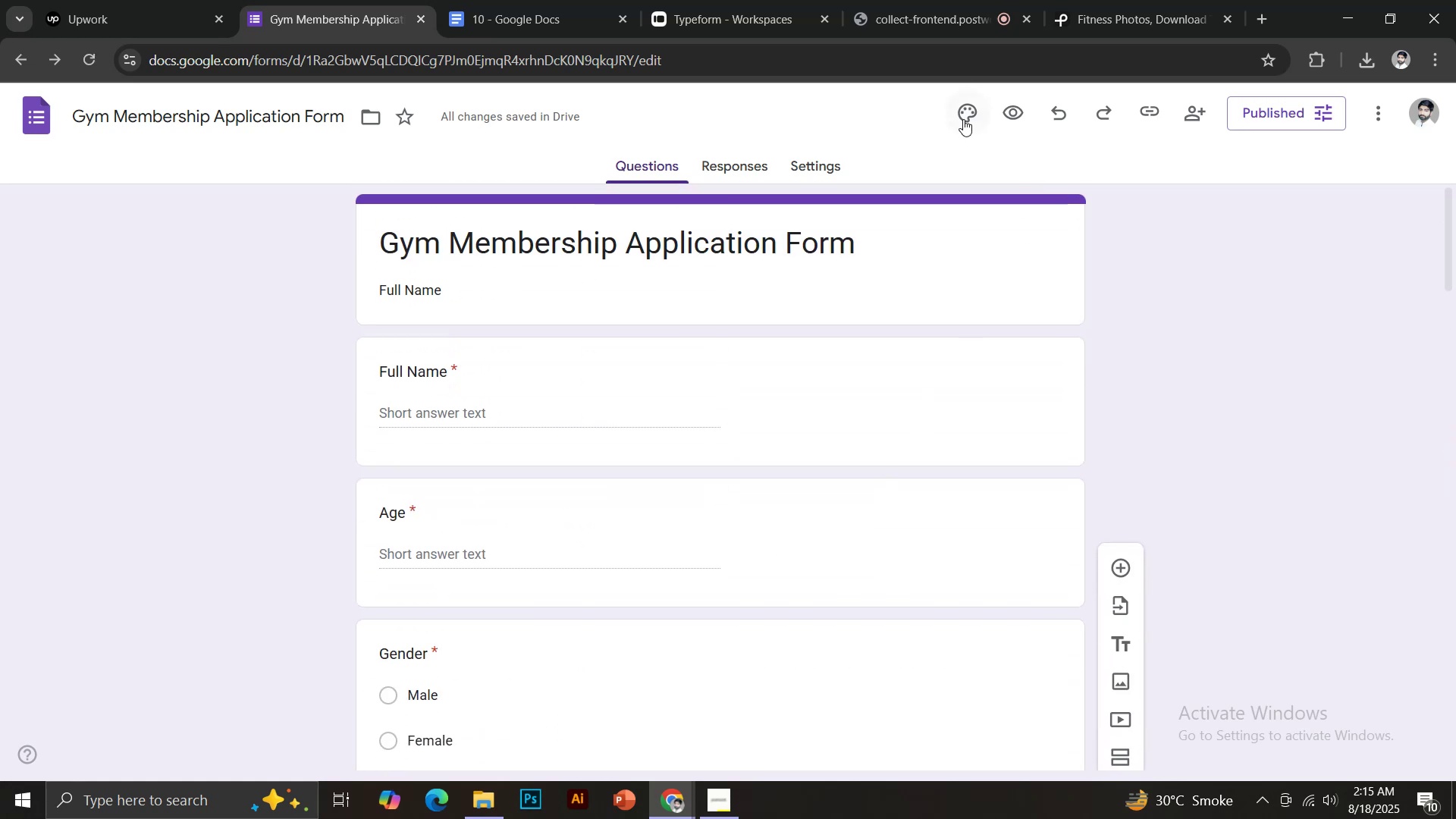 
left_click([961, 111])
 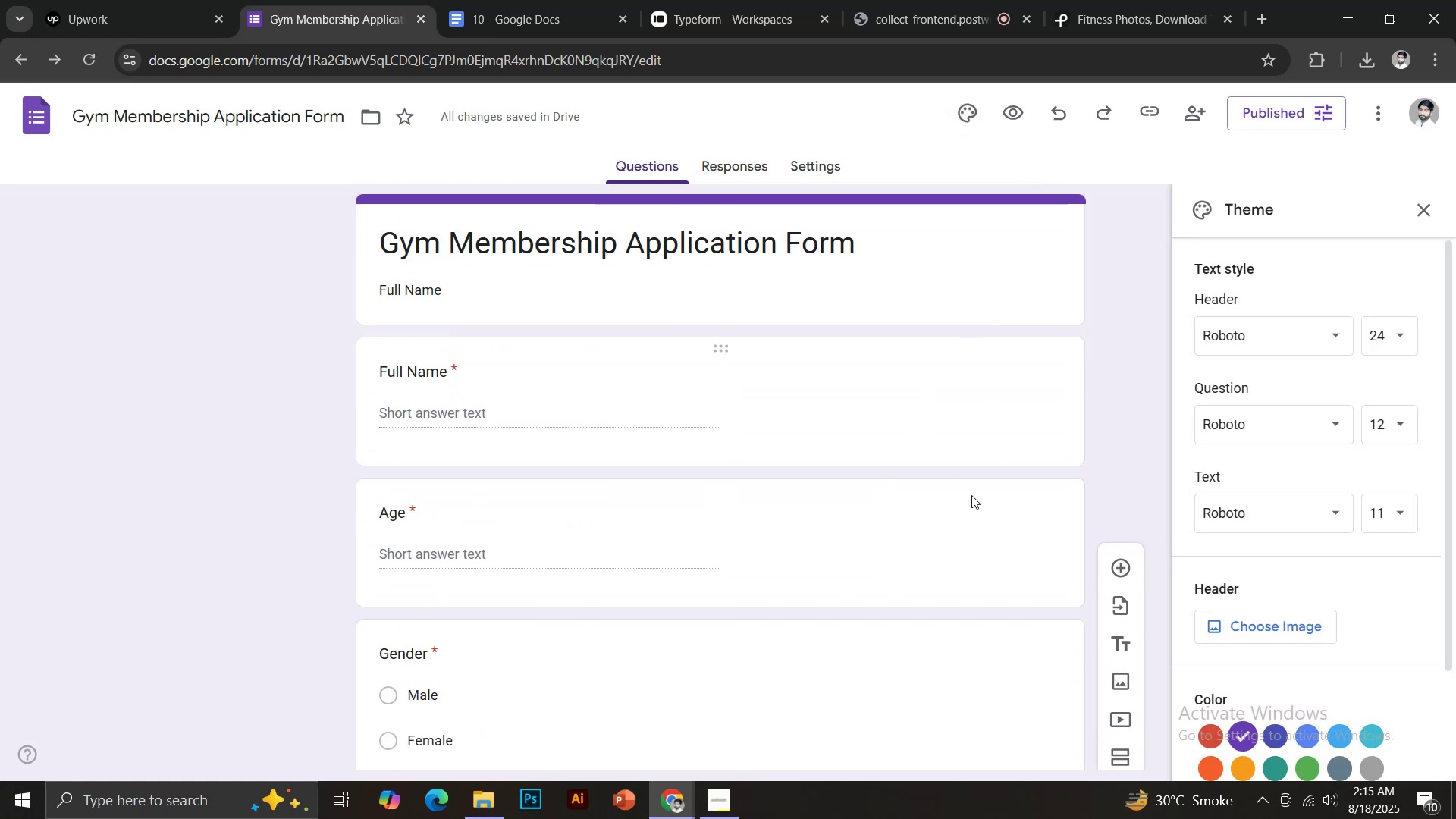 
scroll: coordinate [1269, 586], scroll_direction: down, amount: 3.0
 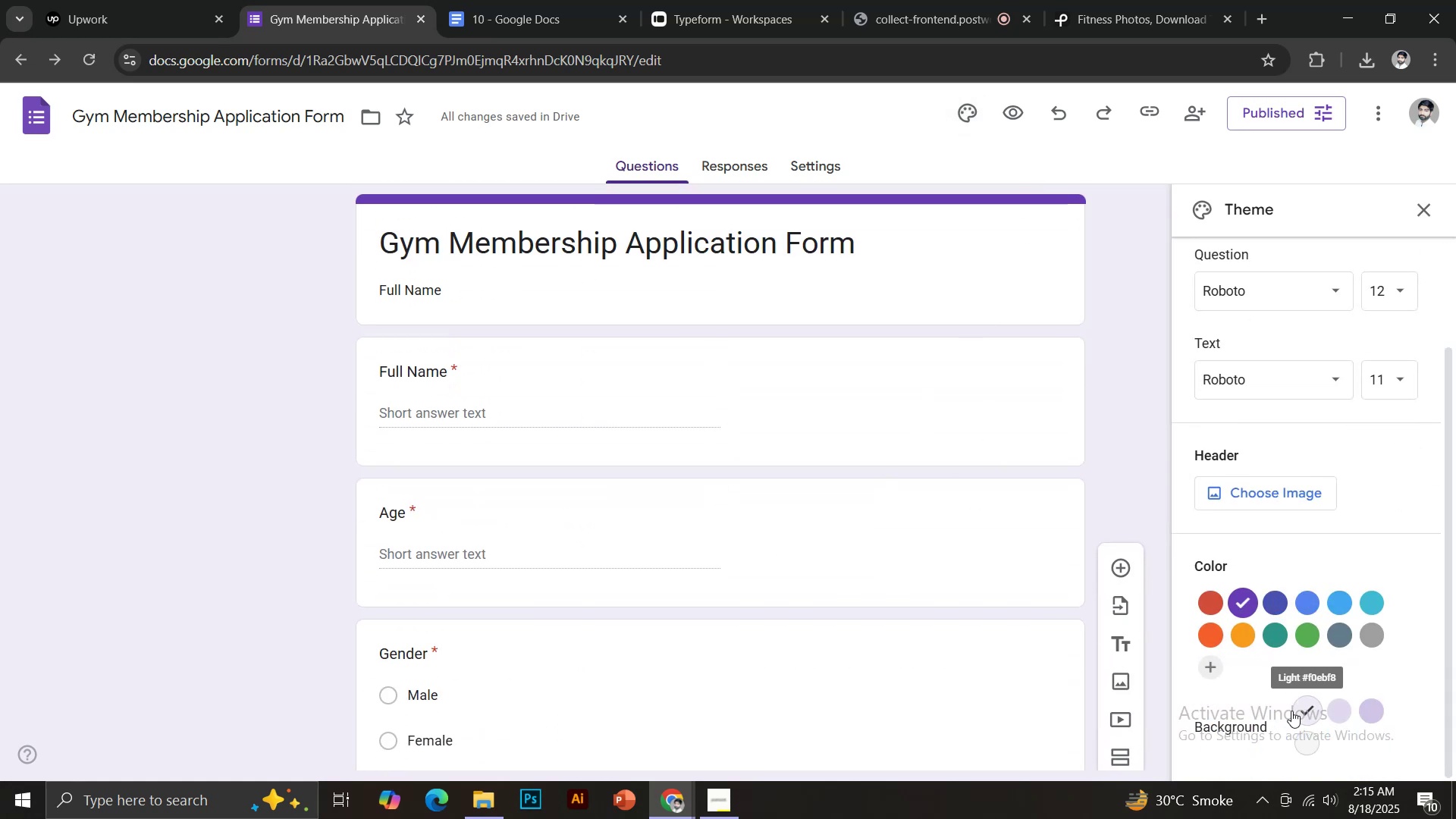 
left_click([1270, 612])
 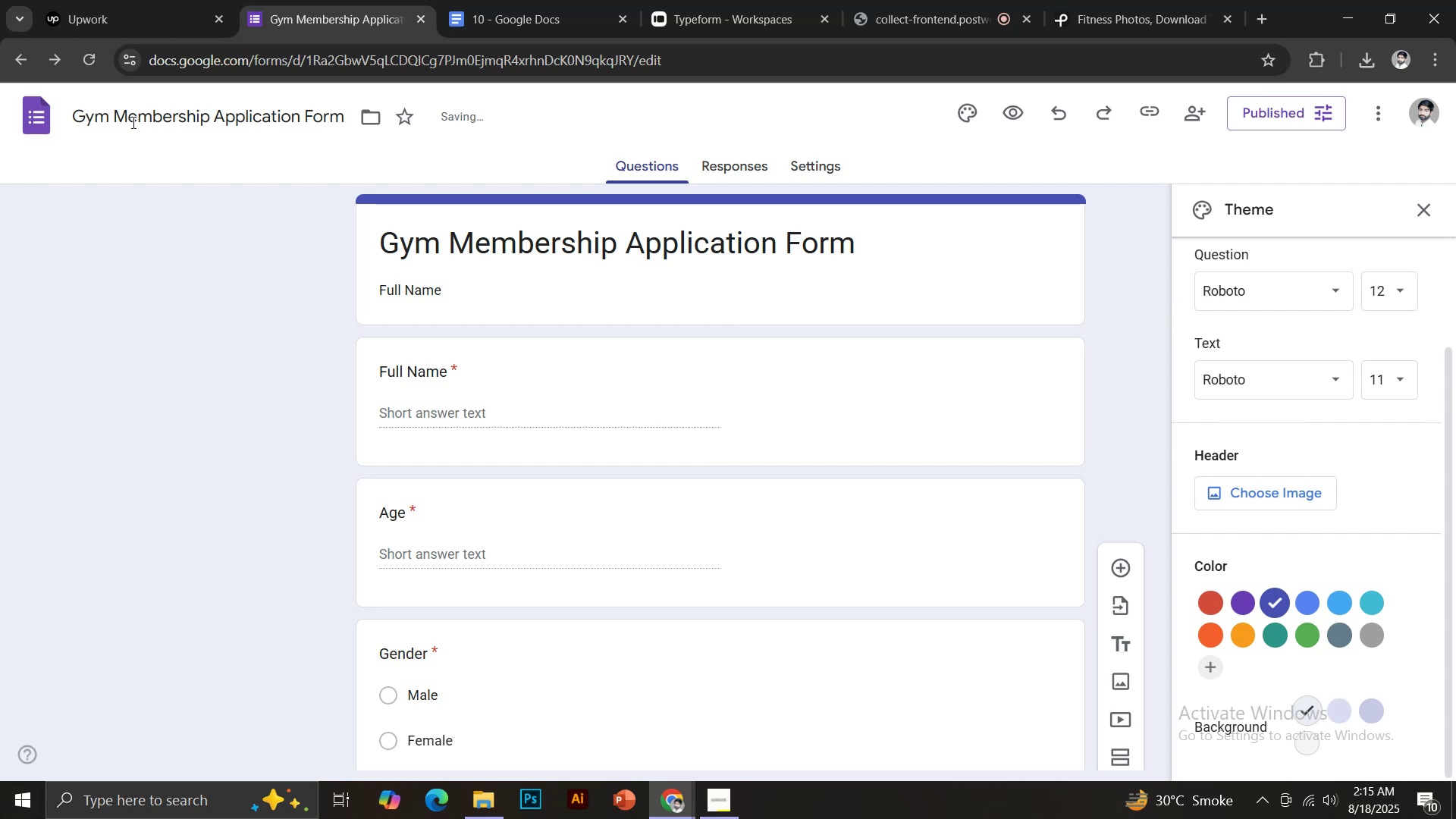 
left_click([52, 120])
 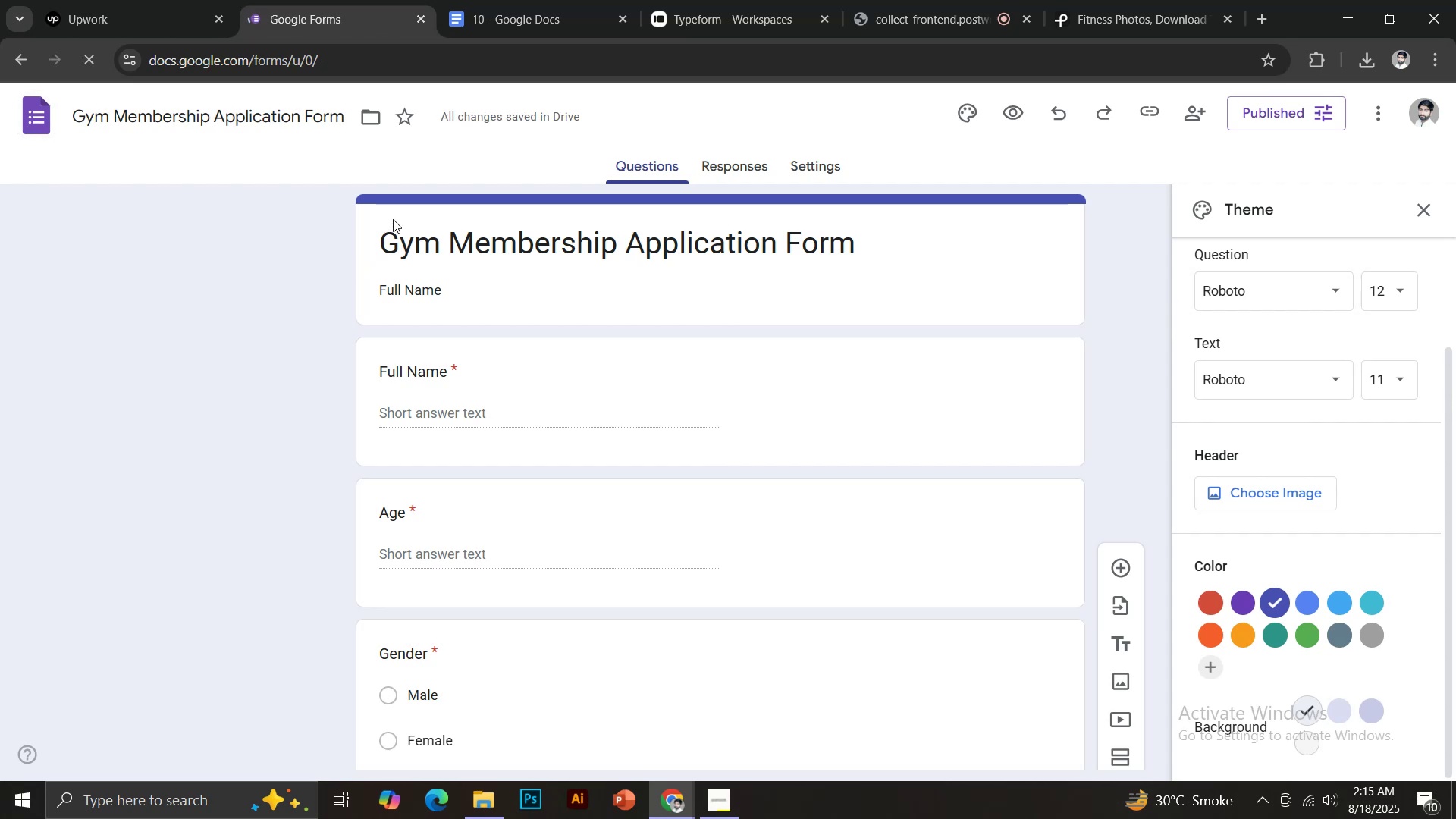 
mouse_move([391, 252])
 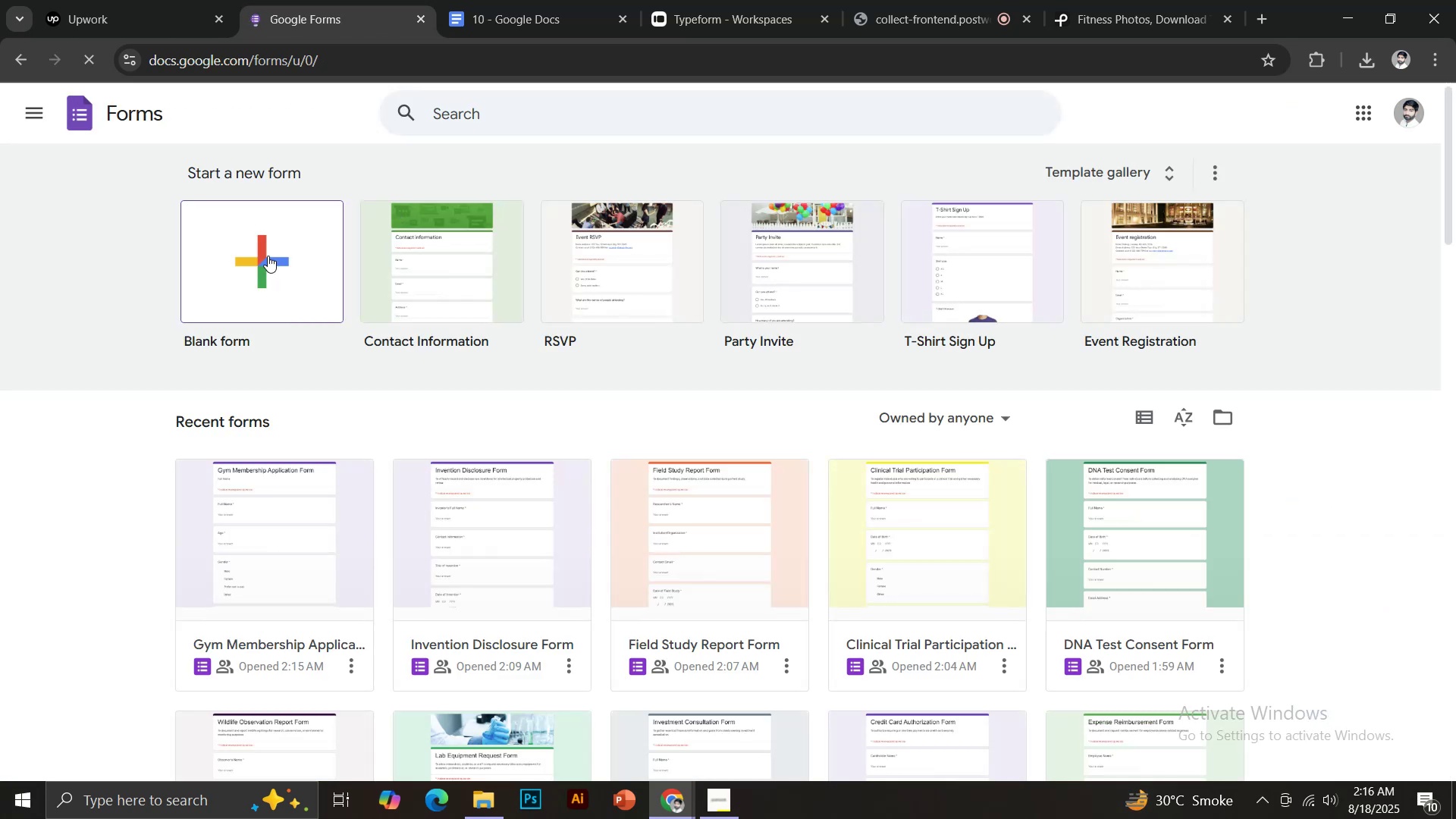 
left_click([268, 256])
 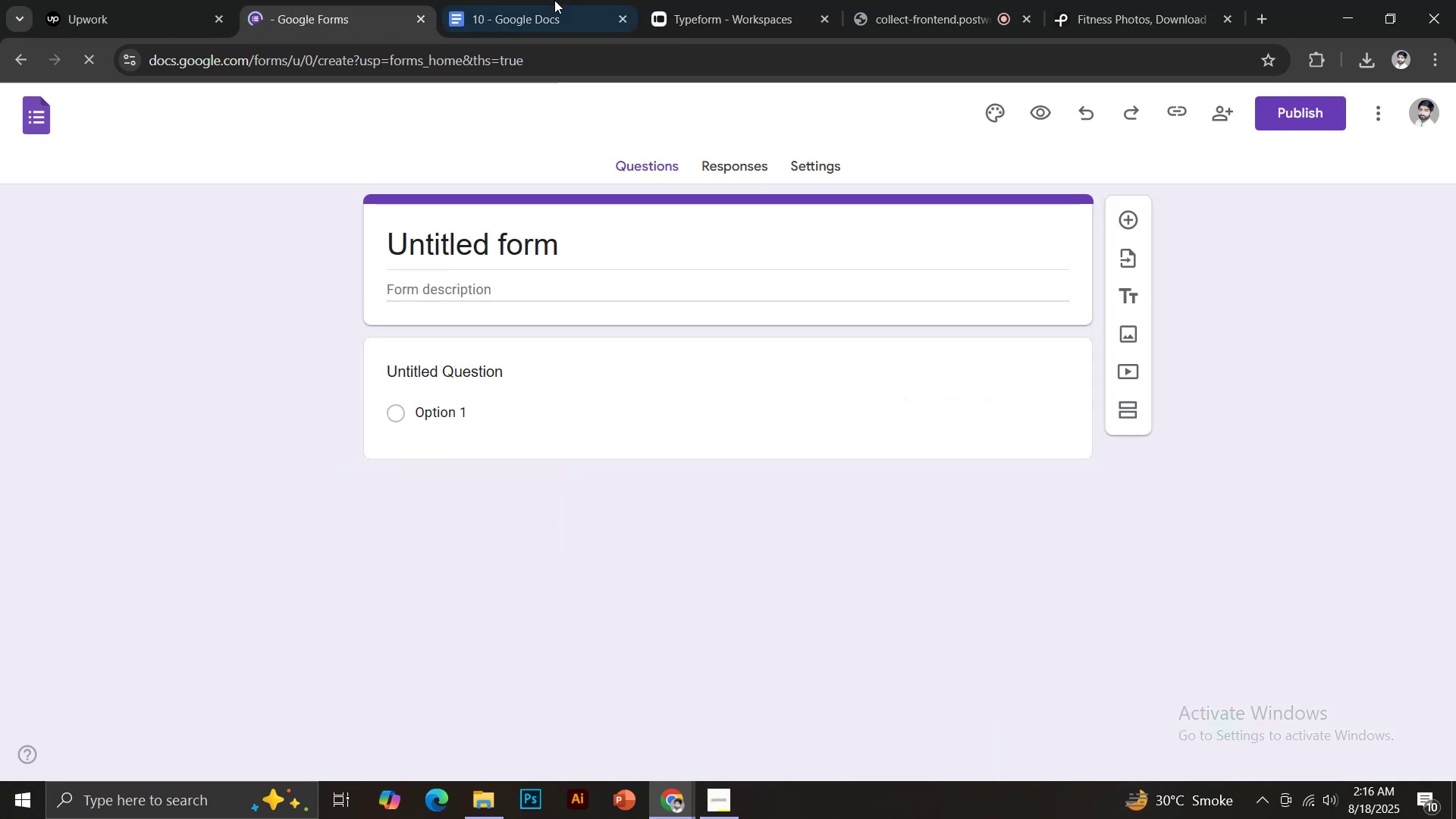 
scroll: coordinate [510, 497], scroll_direction: down, amount: 3.0
 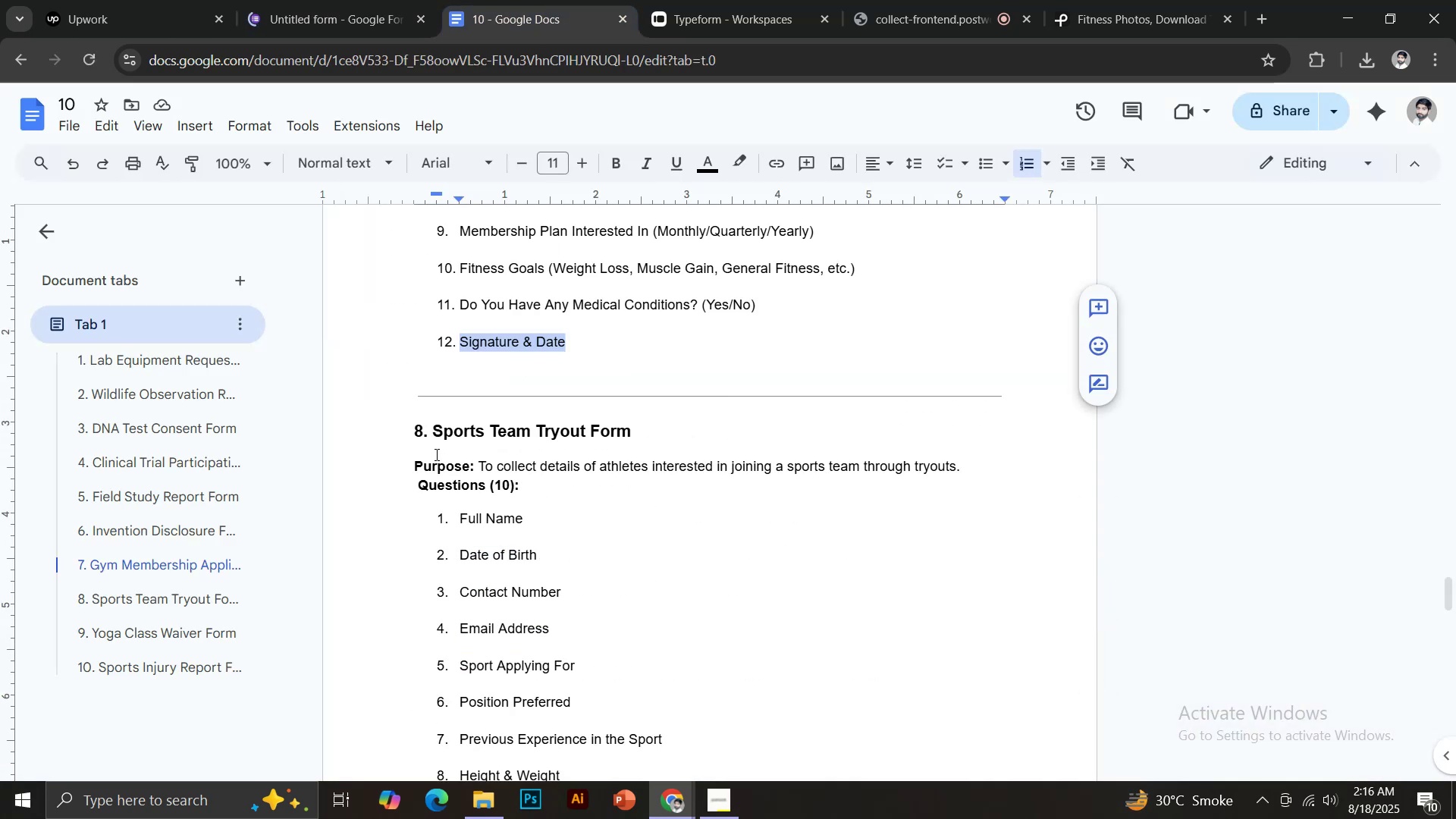 
left_click_drag(start_coordinate=[434, 431], to_coordinate=[641, 435])
 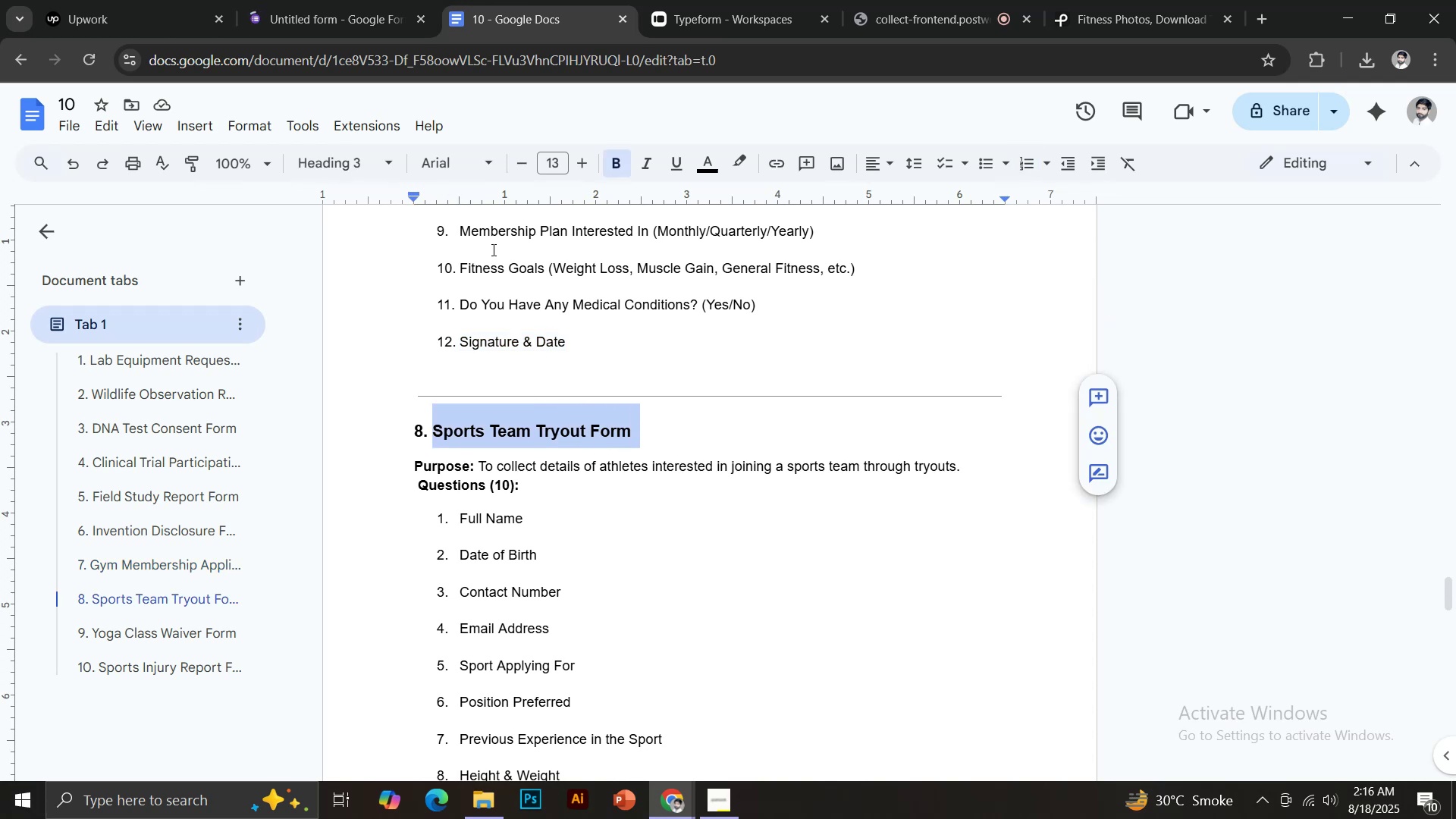 
key(Control+C)
 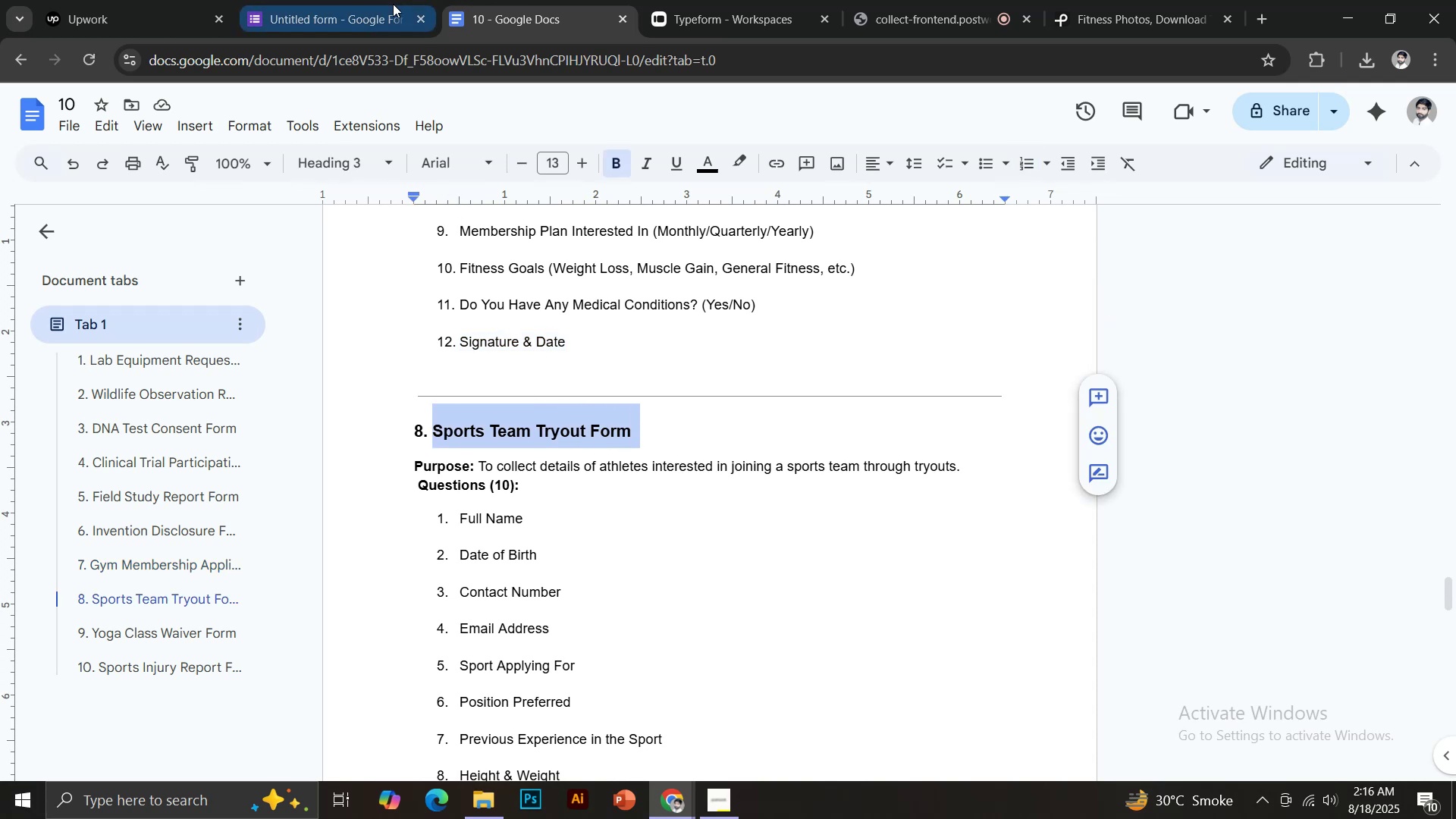 
left_click([367, 1])
 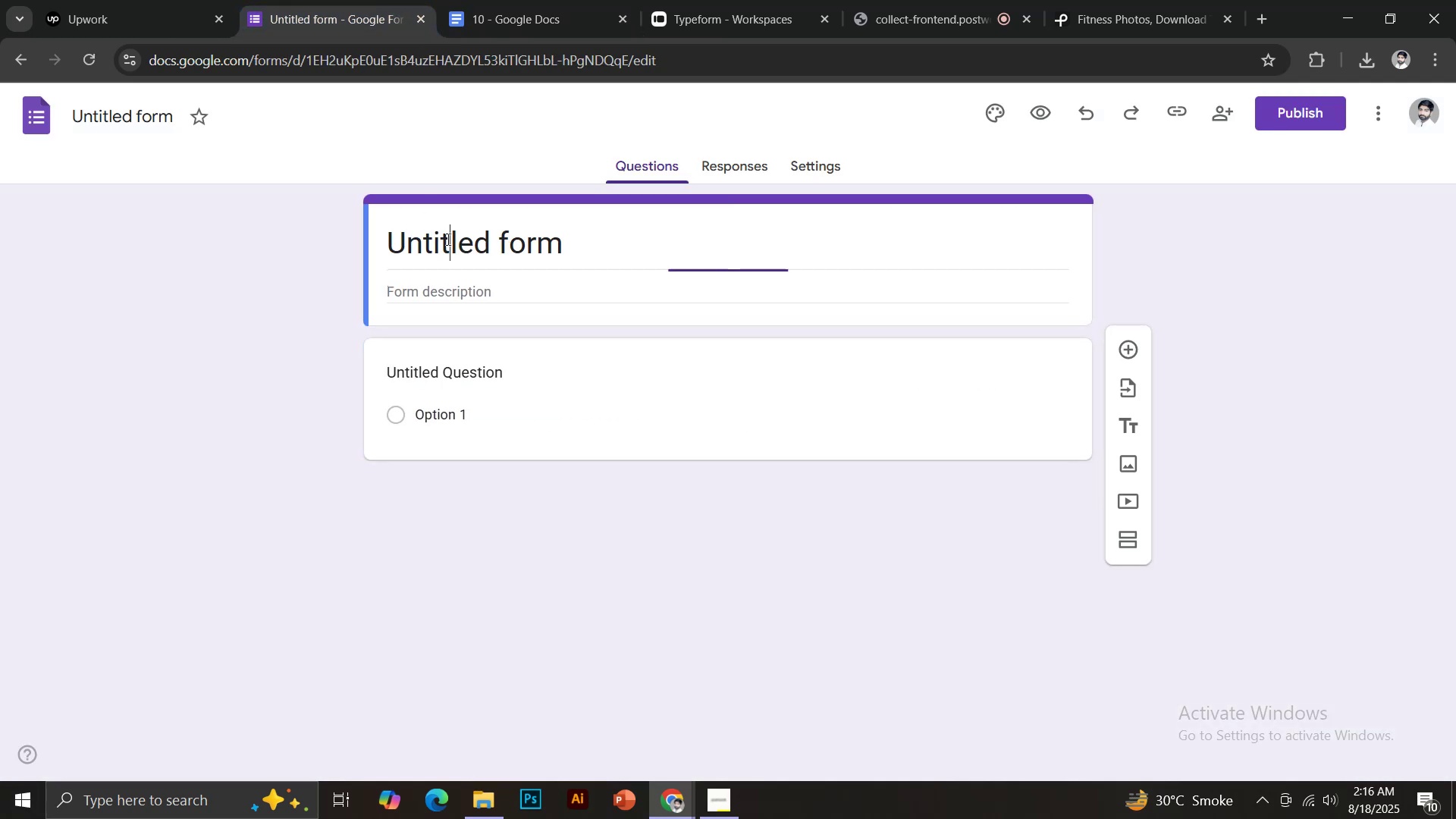 
hold_key(key=ShiftLeft, duration=0.41)
 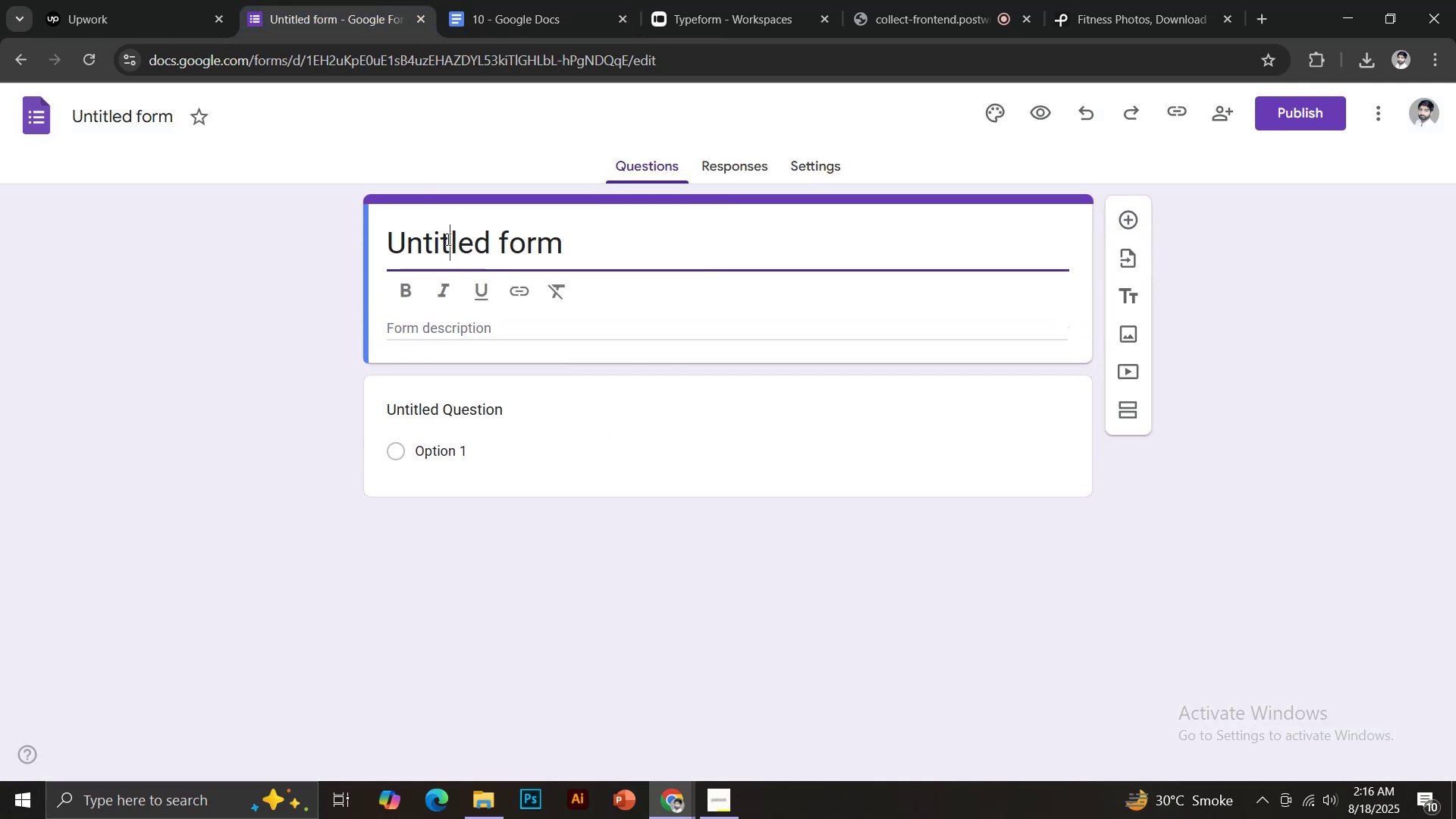 
key(Control+A)
 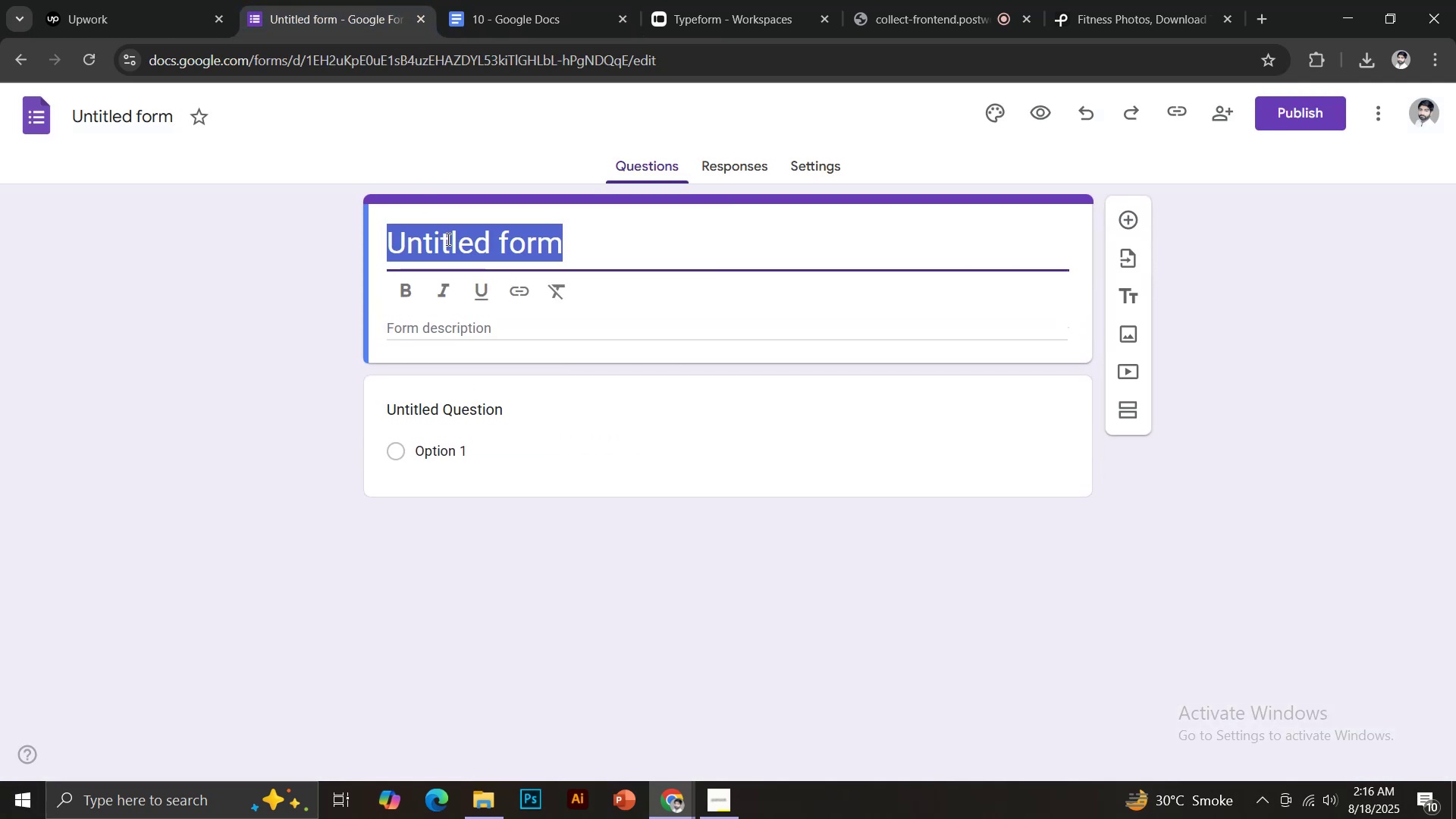 
key(Control+Shift+V)
 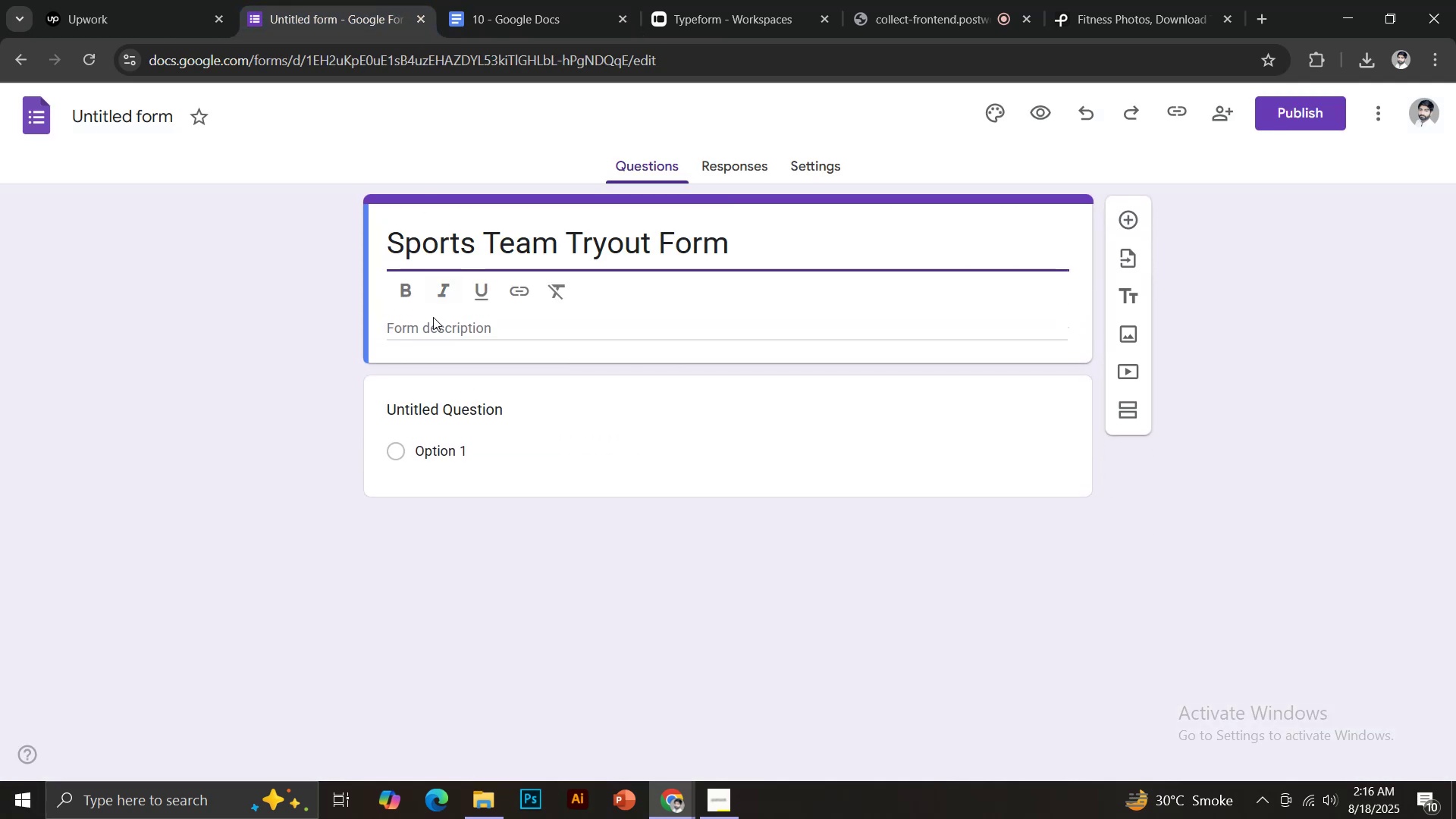 
left_click([433, 318])
 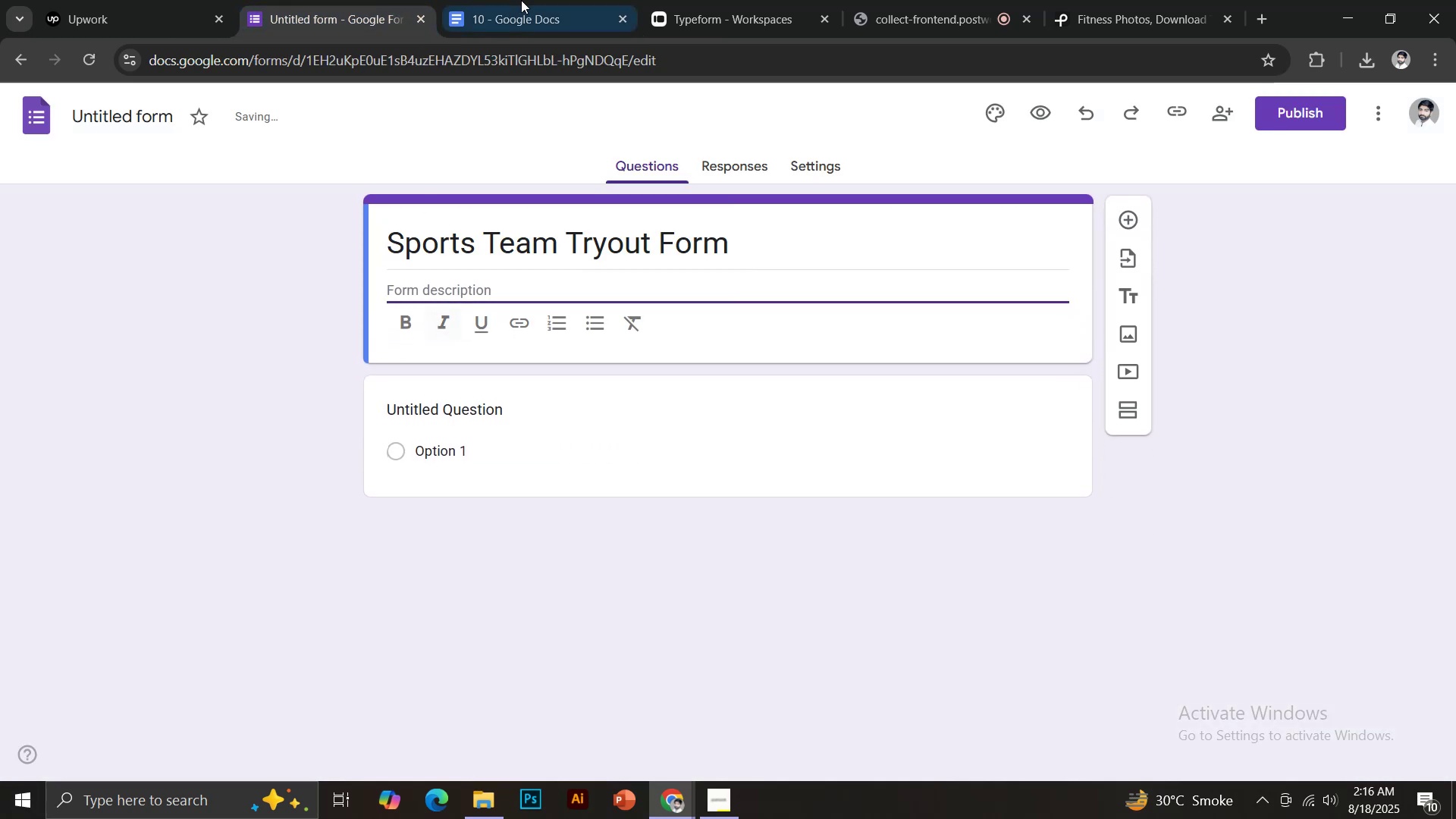 
left_click([522, 0])
 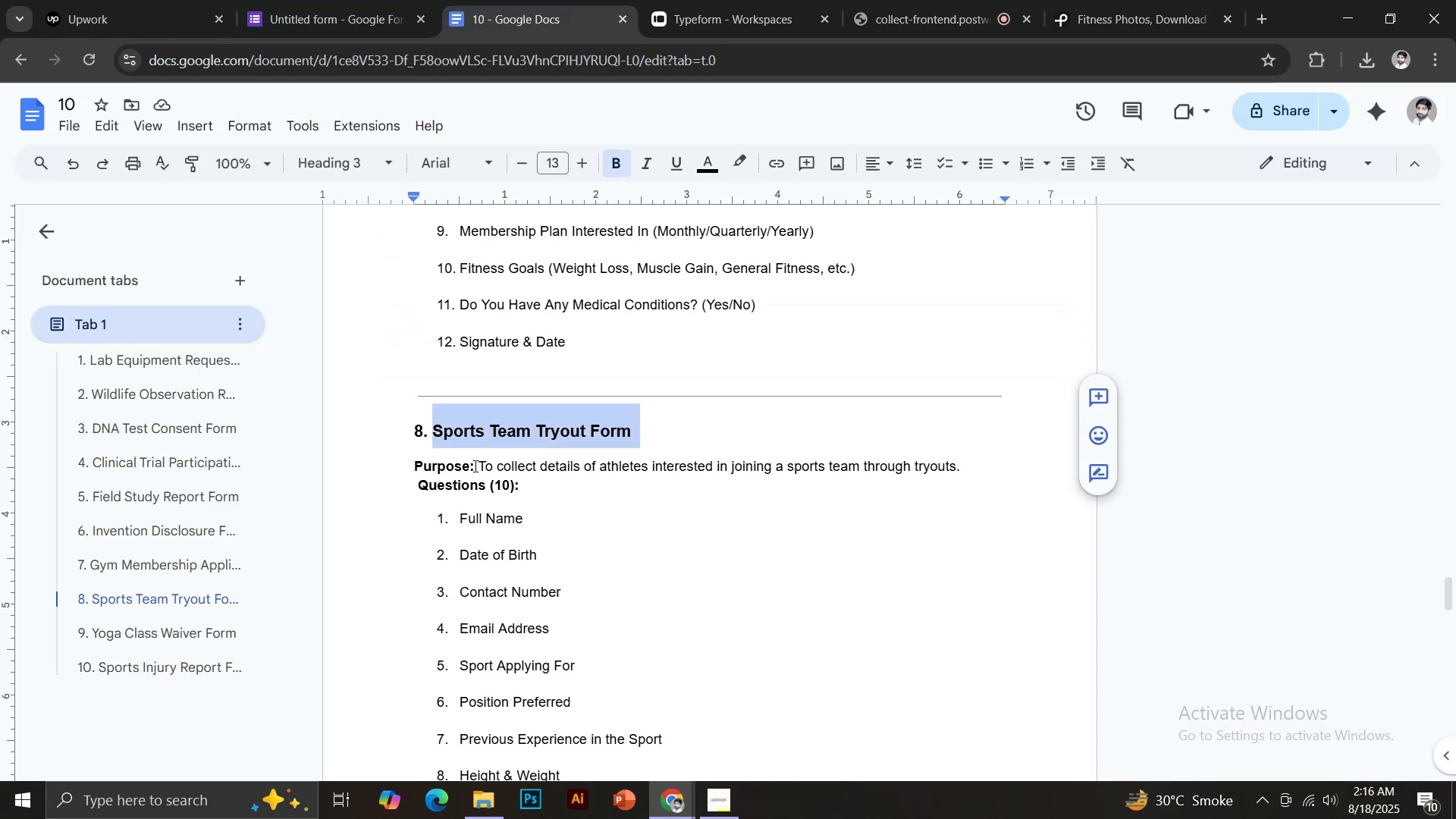 
left_click_drag(start_coordinate=[479, 461], to_coordinate=[964, 473])
 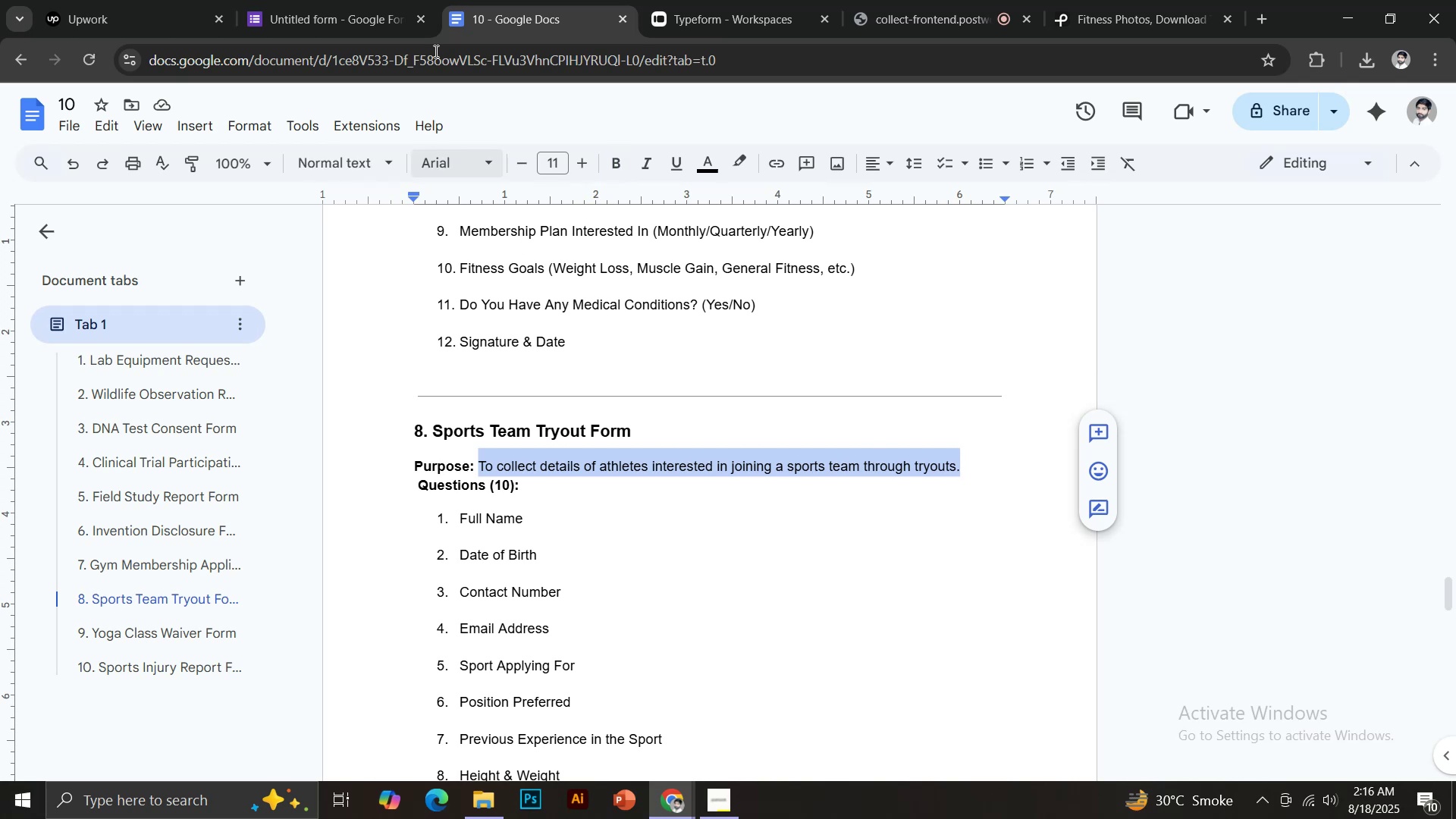 
key(Control+C)
 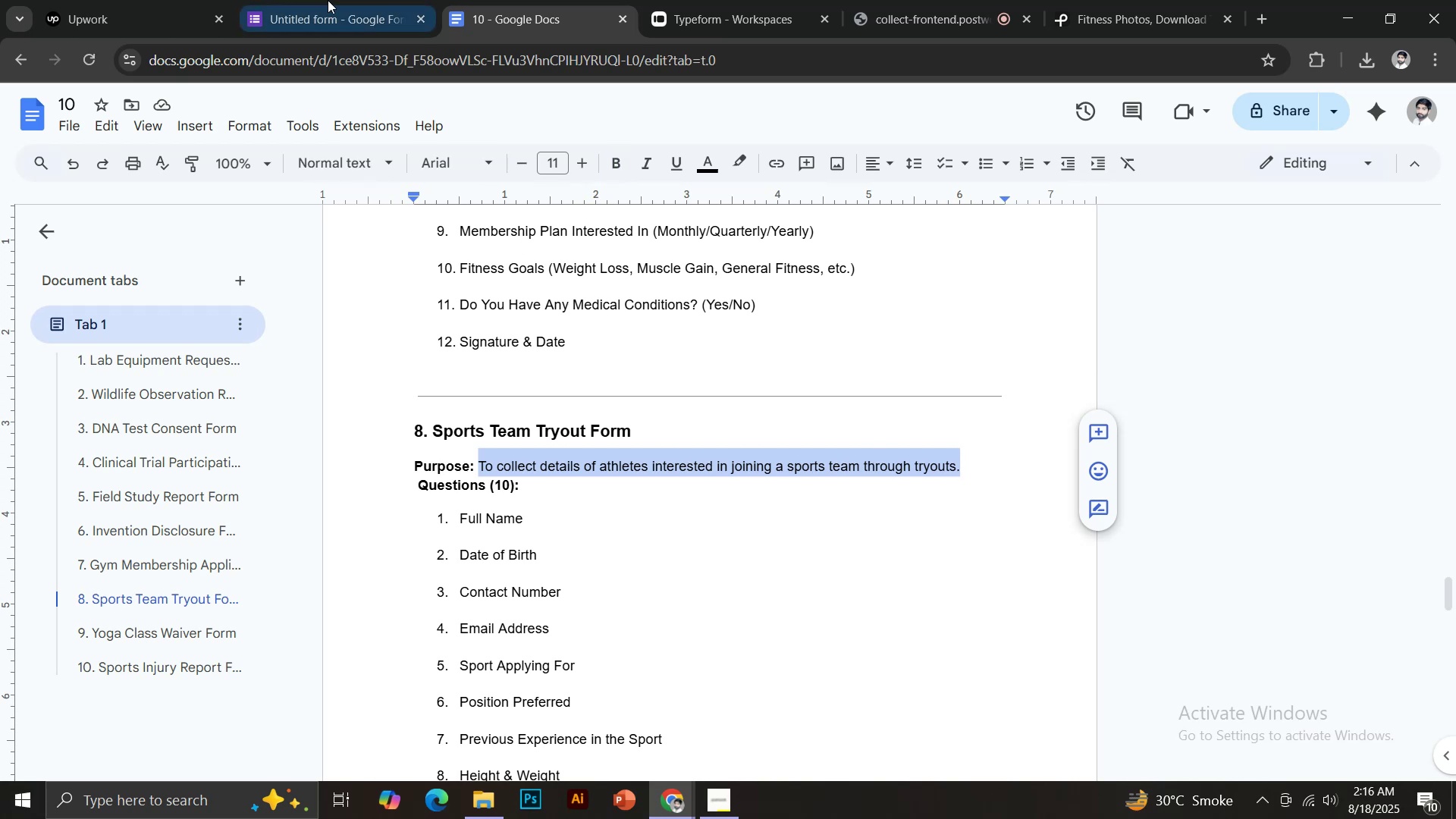 
left_click([314, 0])
 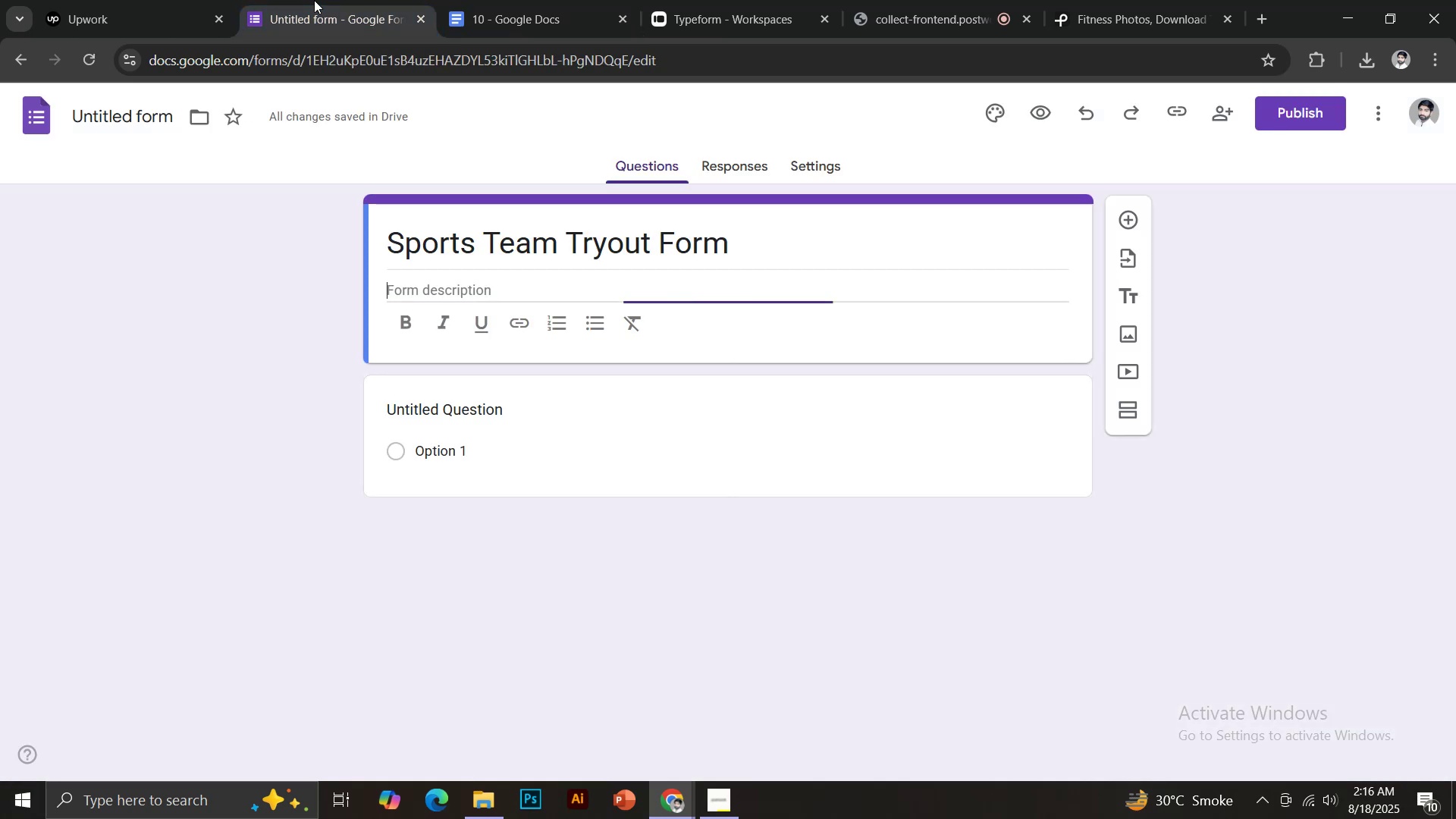 
key(Control+Shift+V)
 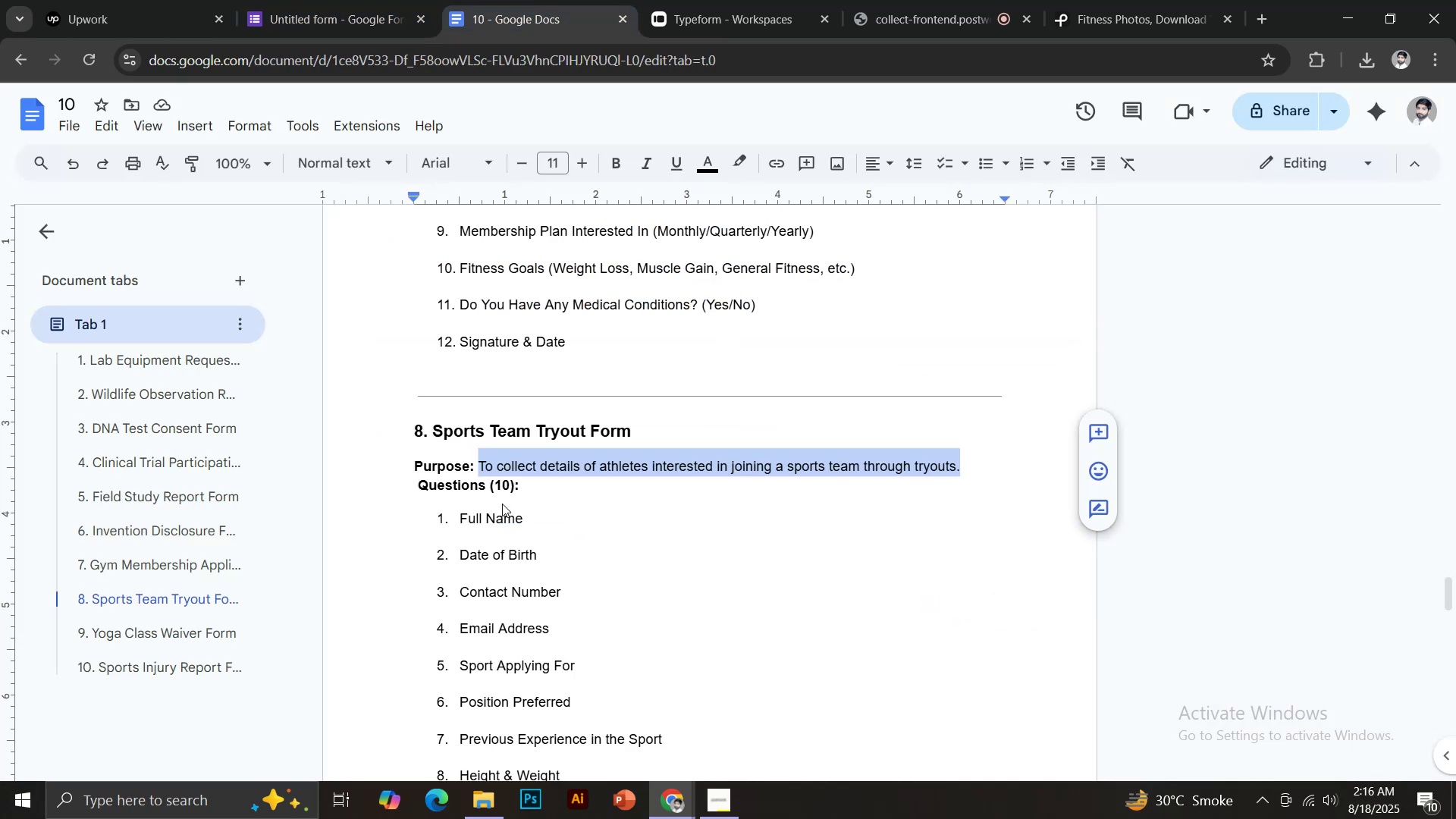 
left_click_drag(start_coordinate=[459, 521], to_coordinate=[532, 520])
 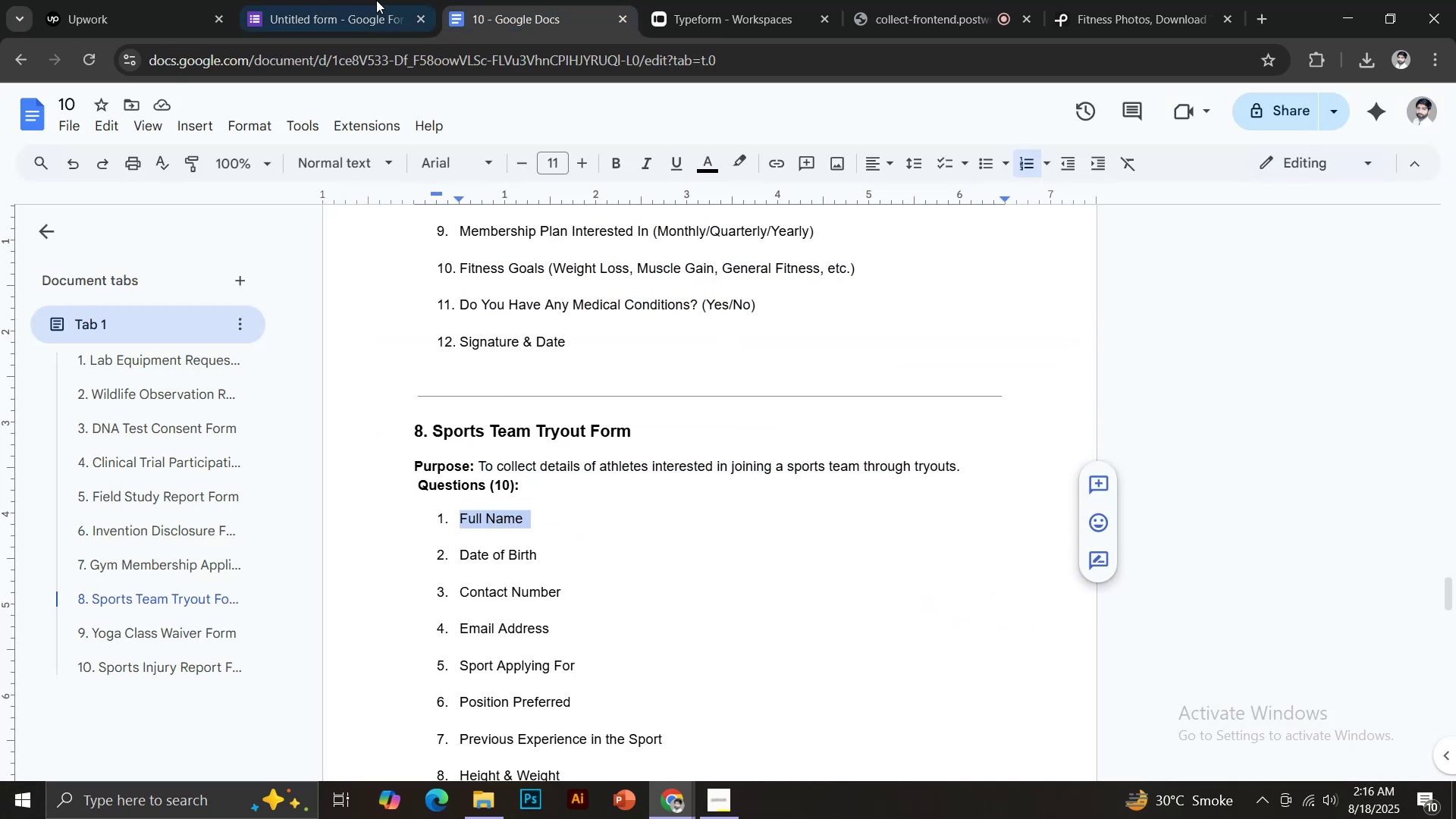 
key(Control+C)
 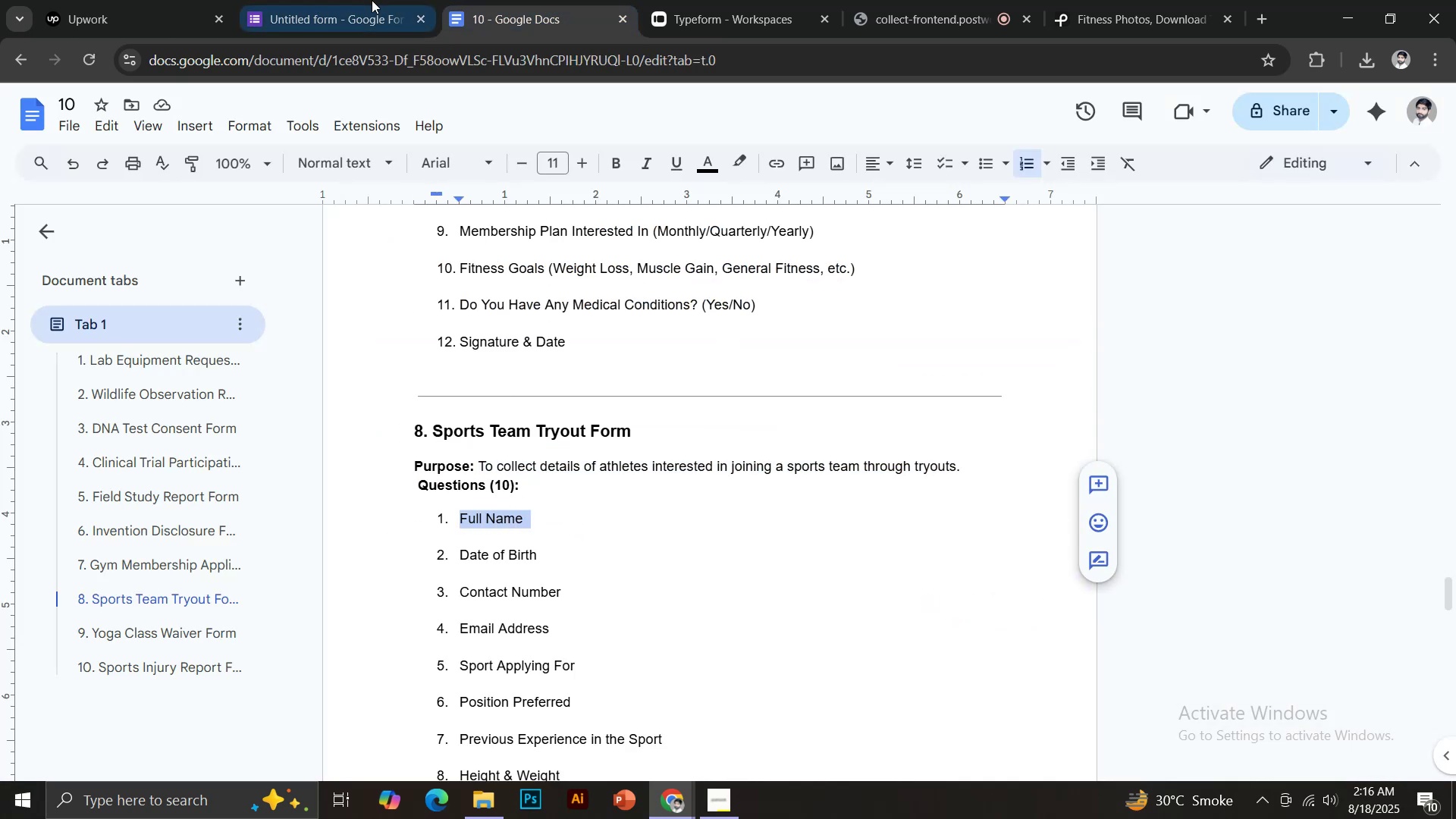 
key(Control+Shift+V)
 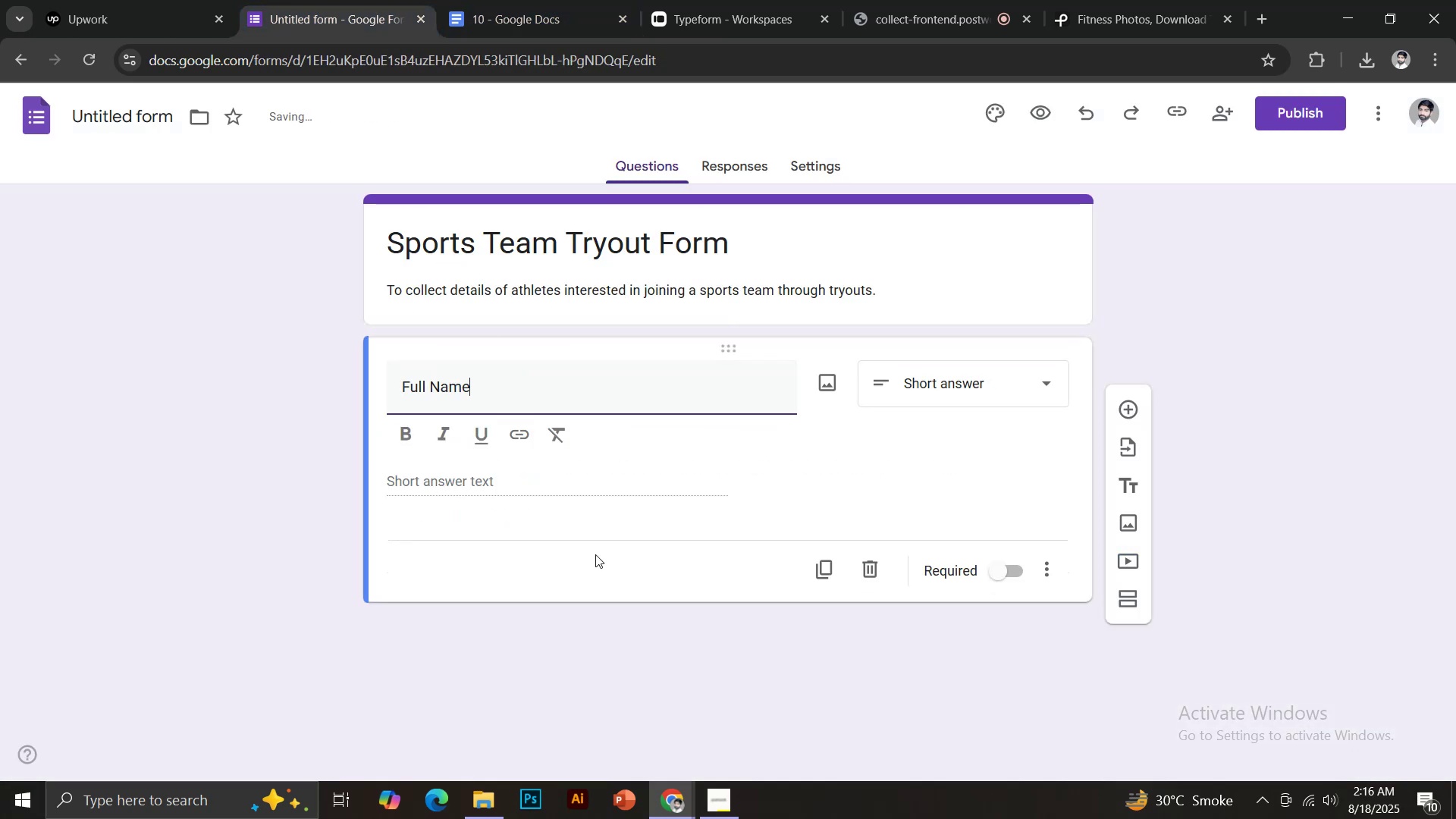 
left_click([998, 576])
 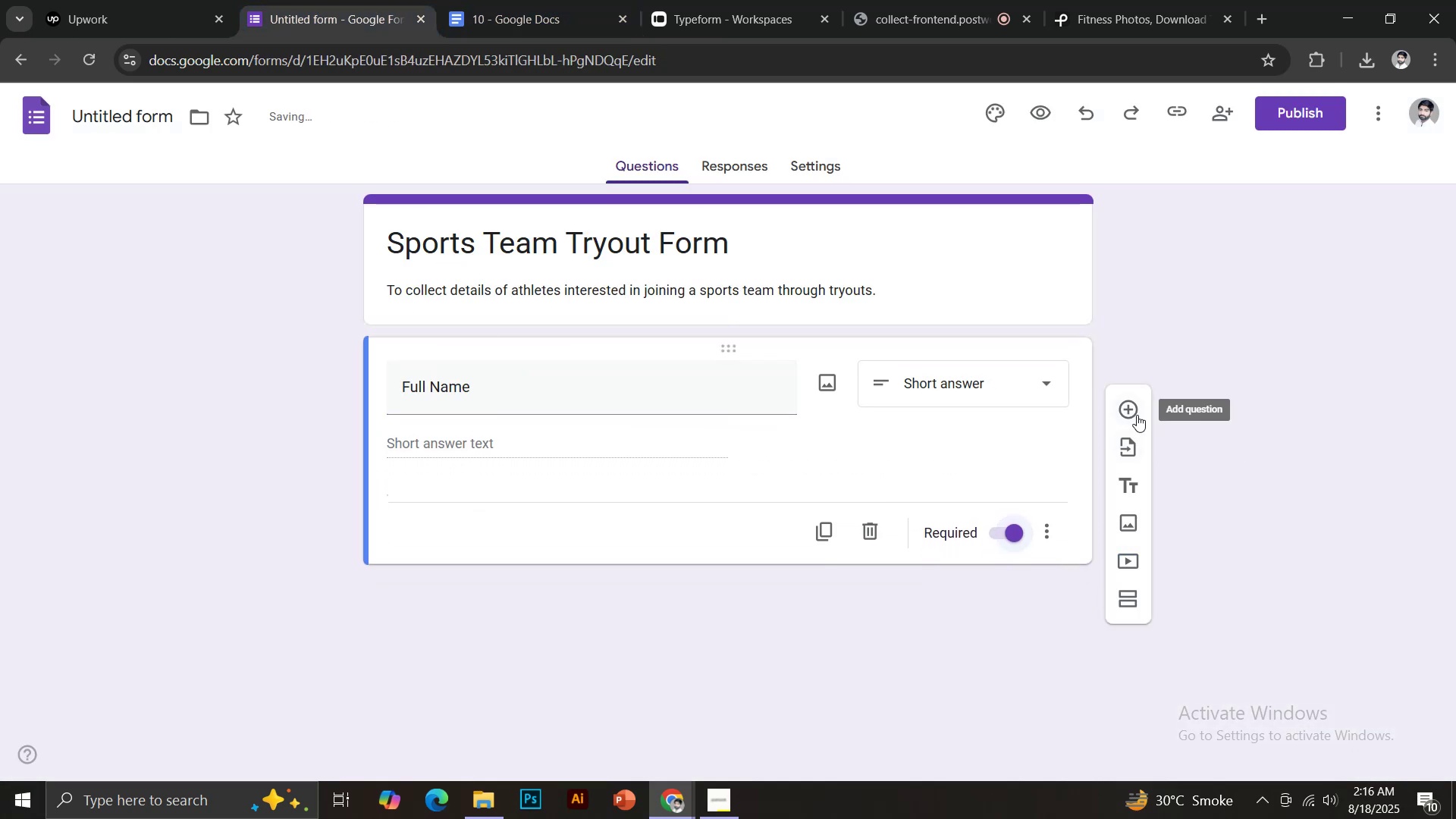 
left_click([1134, 415])
 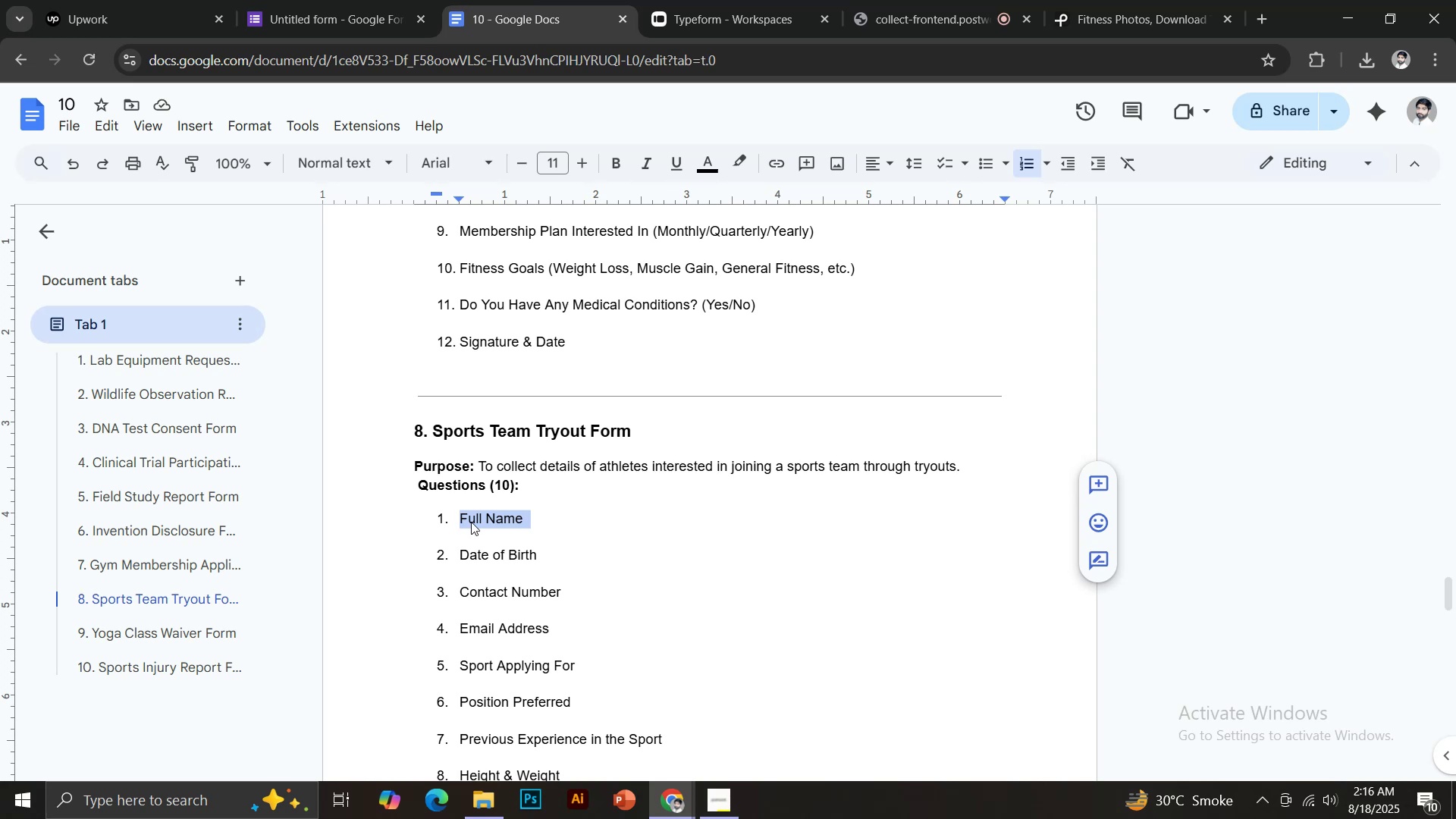 
left_click_drag(start_coordinate=[461, 556], to_coordinate=[542, 554])
 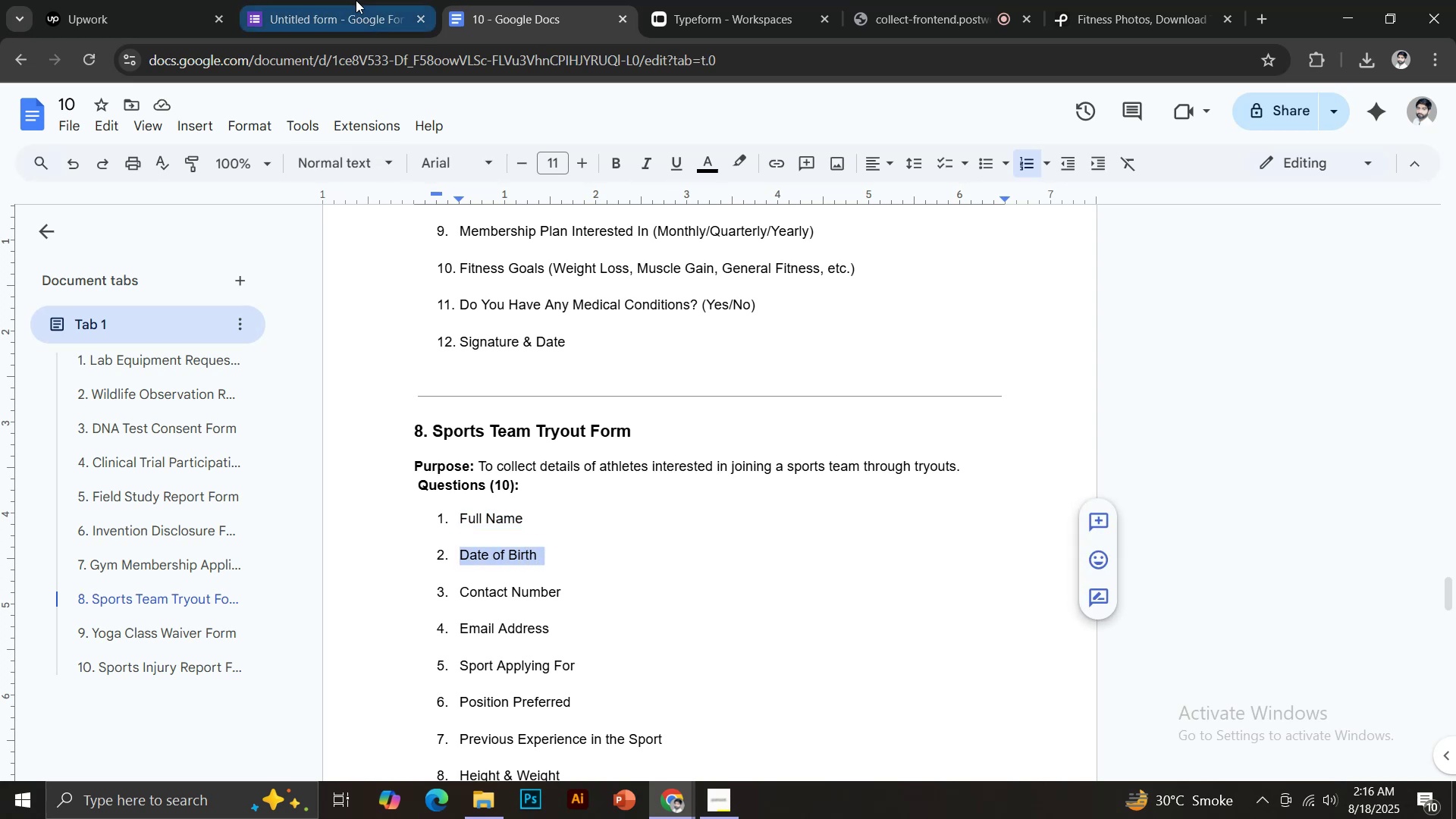 
key(Control+C)
 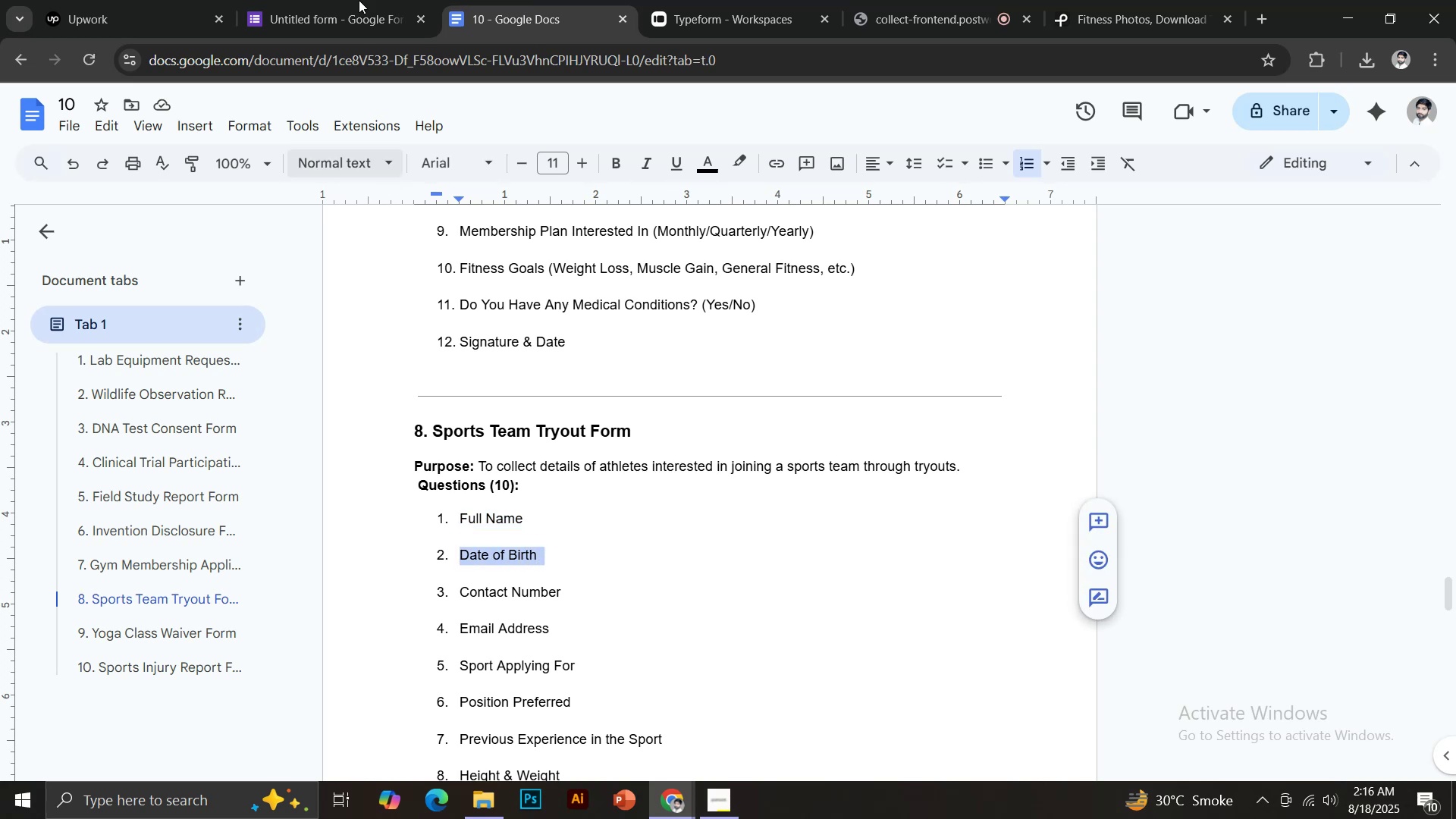 
left_click_drag(start_coordinate=[356, 0], to_coordinate=[352, 0])
 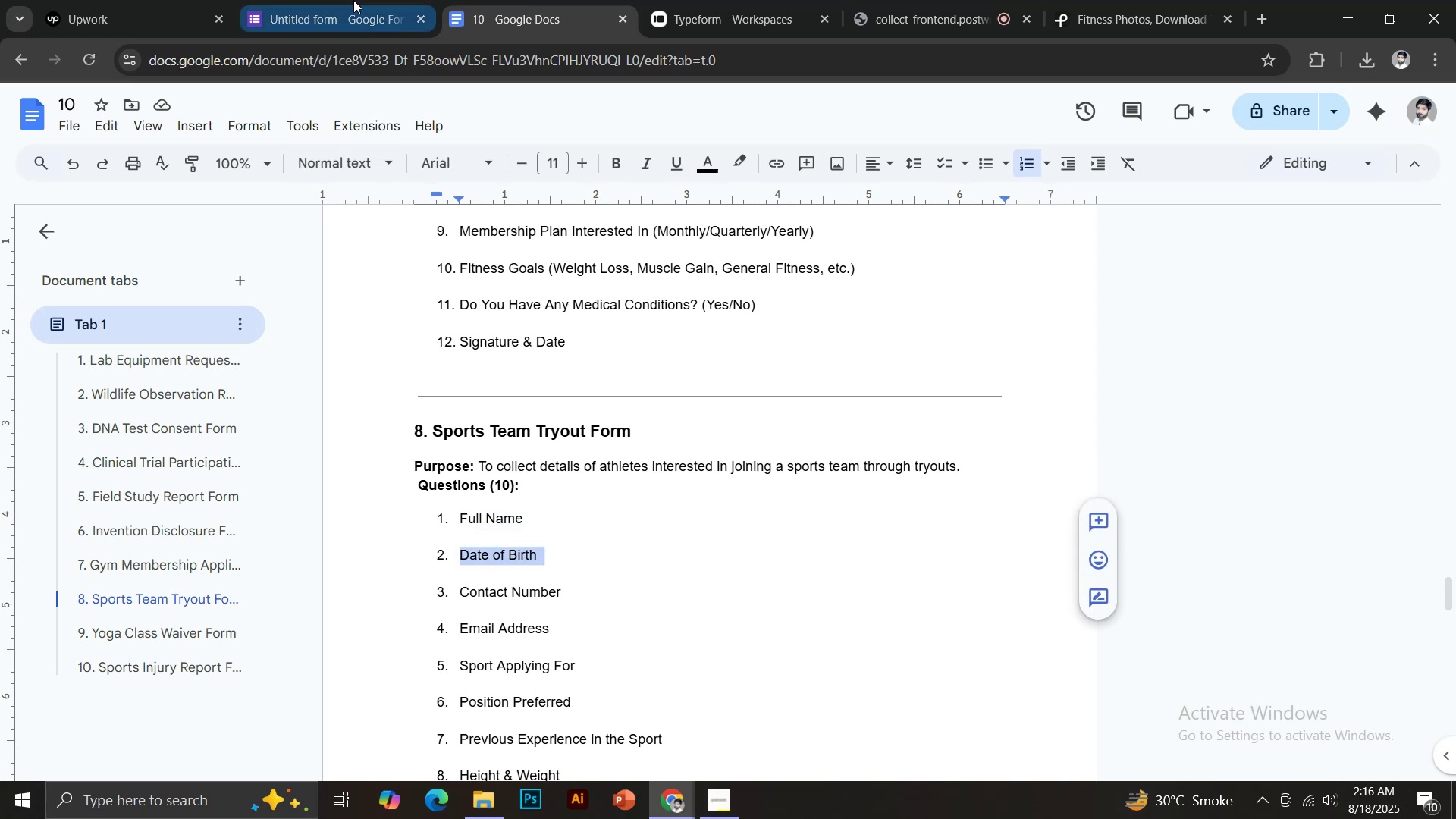 
key(Control+Shift+V)
 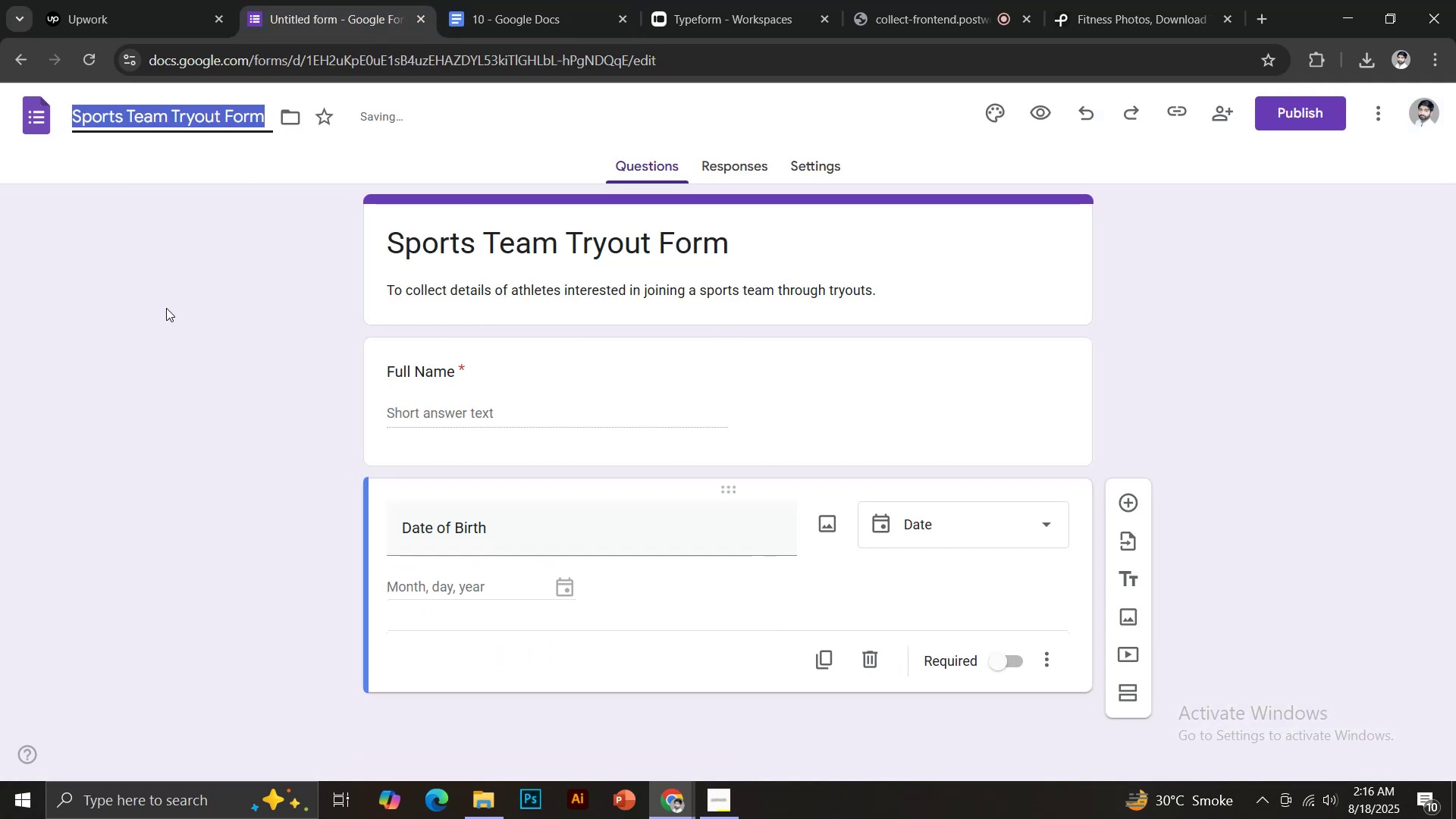 
left_click([166, 308])
 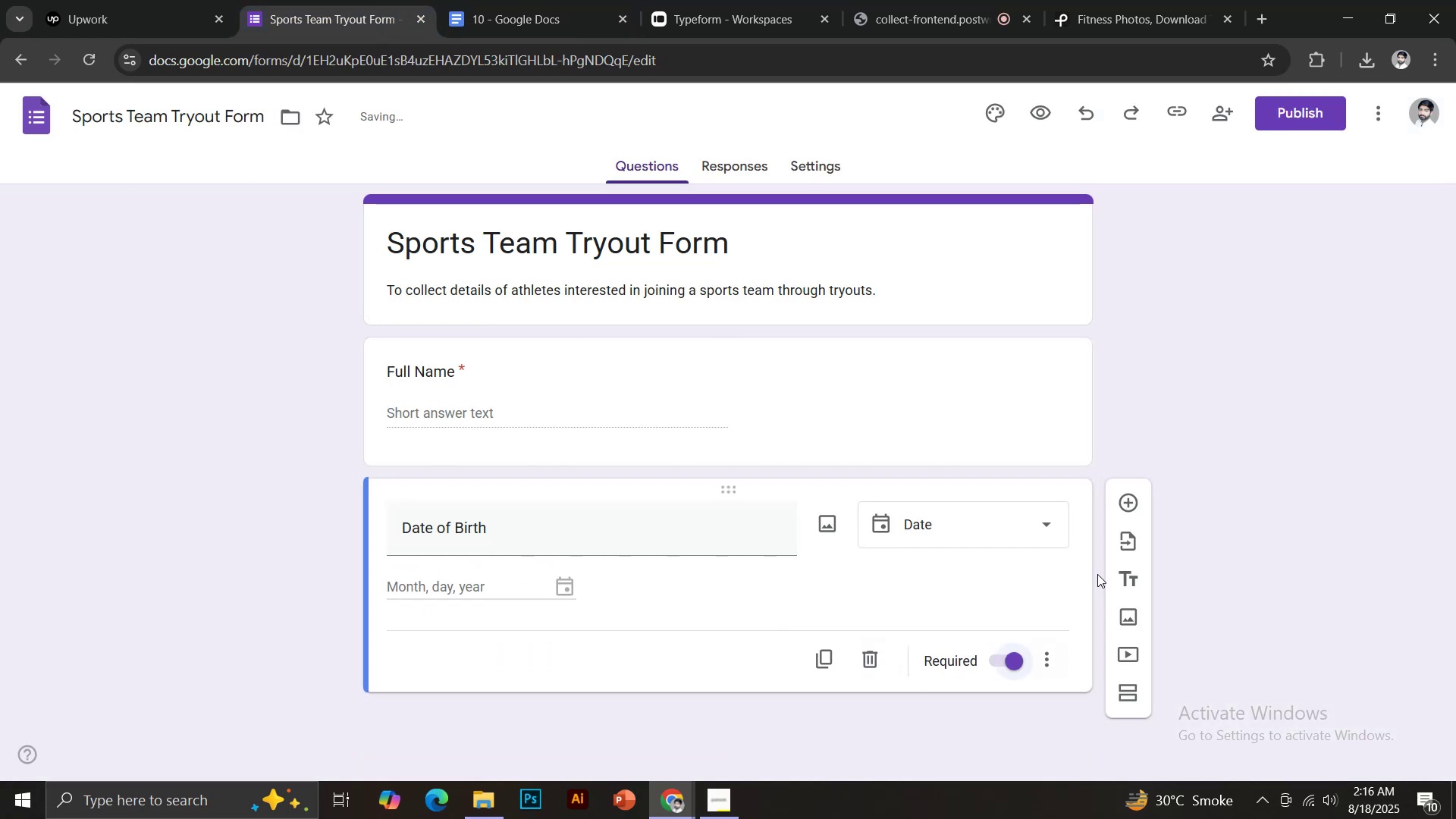 
left_click([1119, 513])
 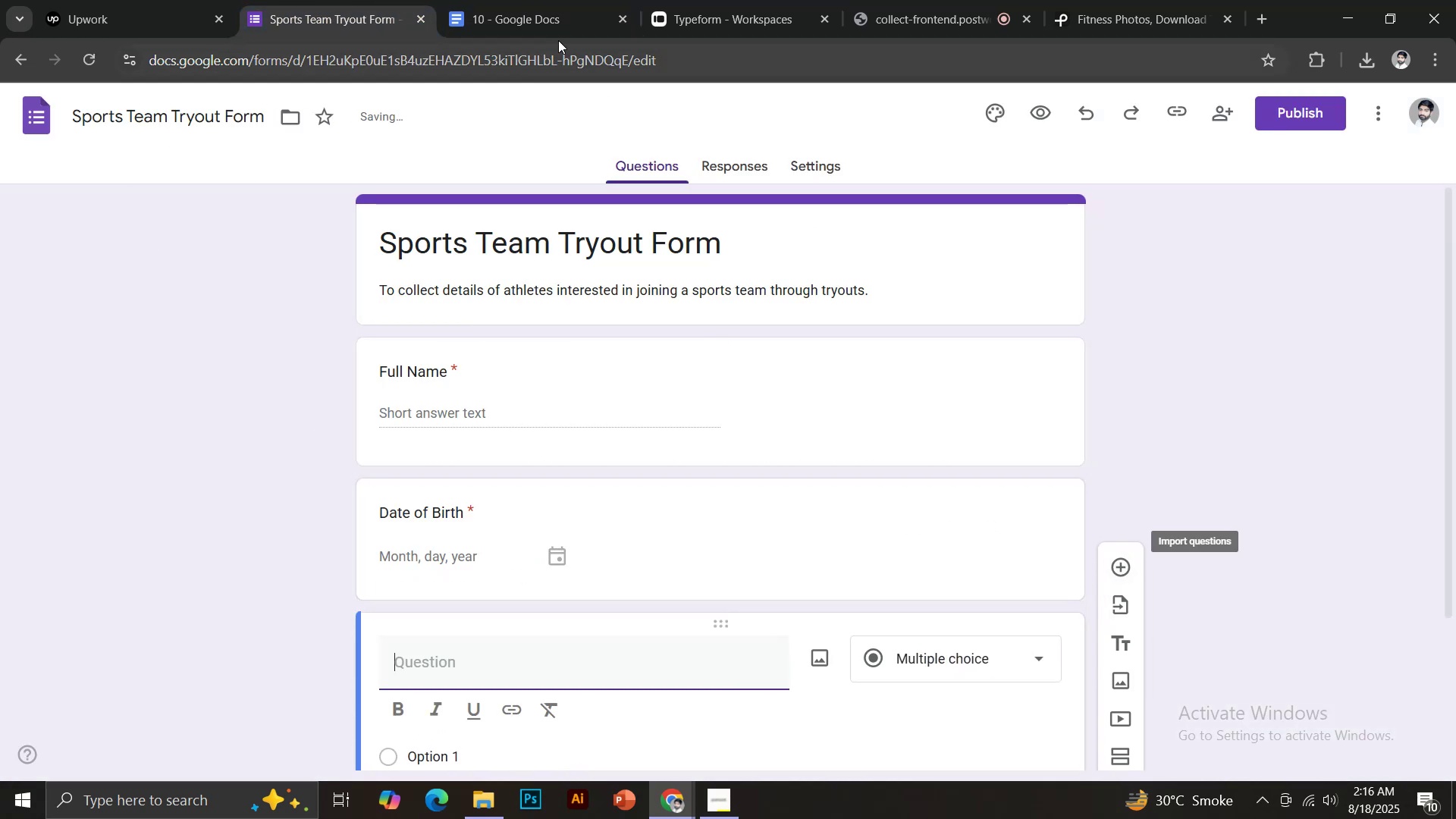 
left_click([531, 0])
 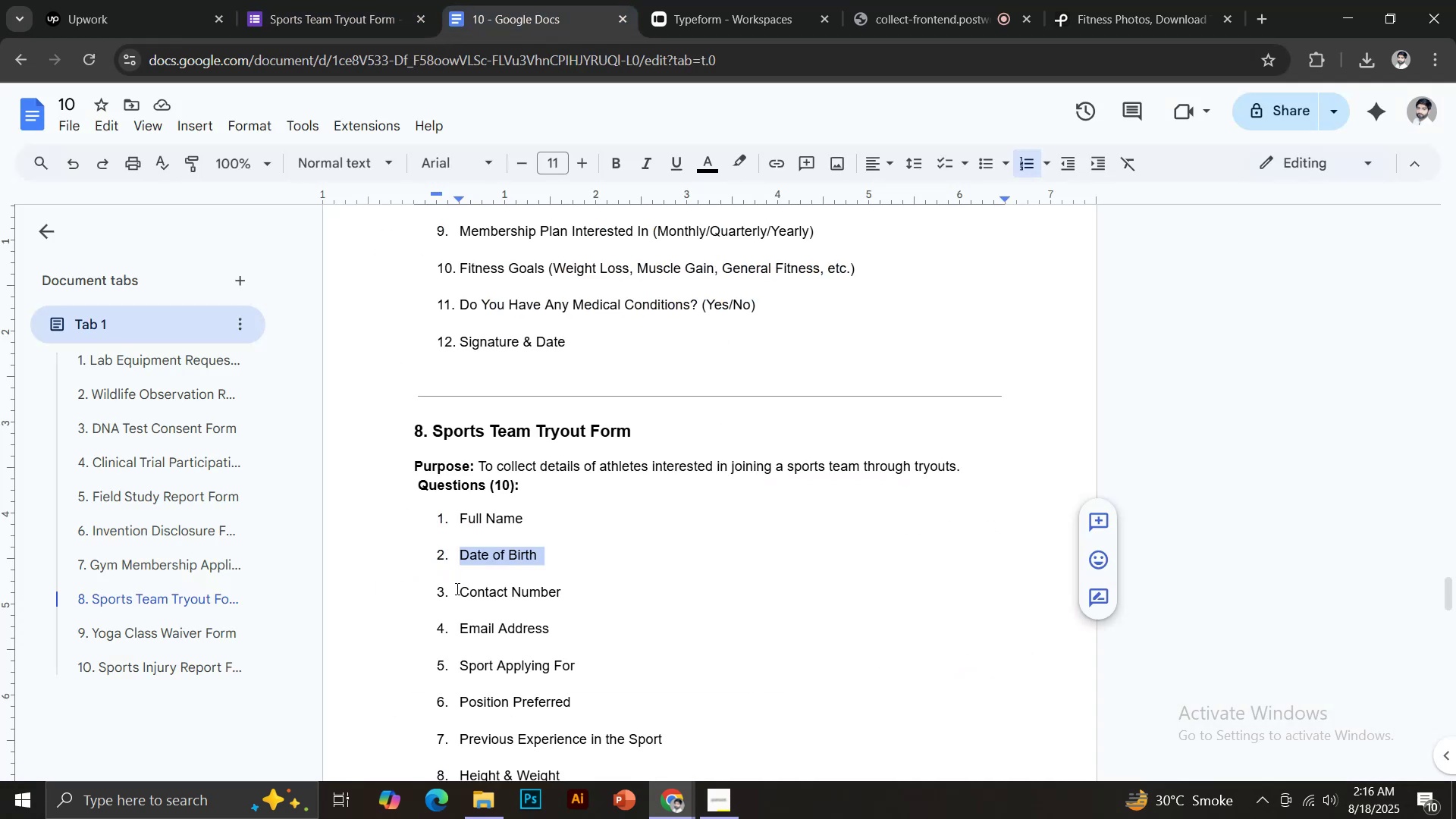 
left_click_drag(start_coordinate=[464, 588], to_coordinate=[570, 590])
 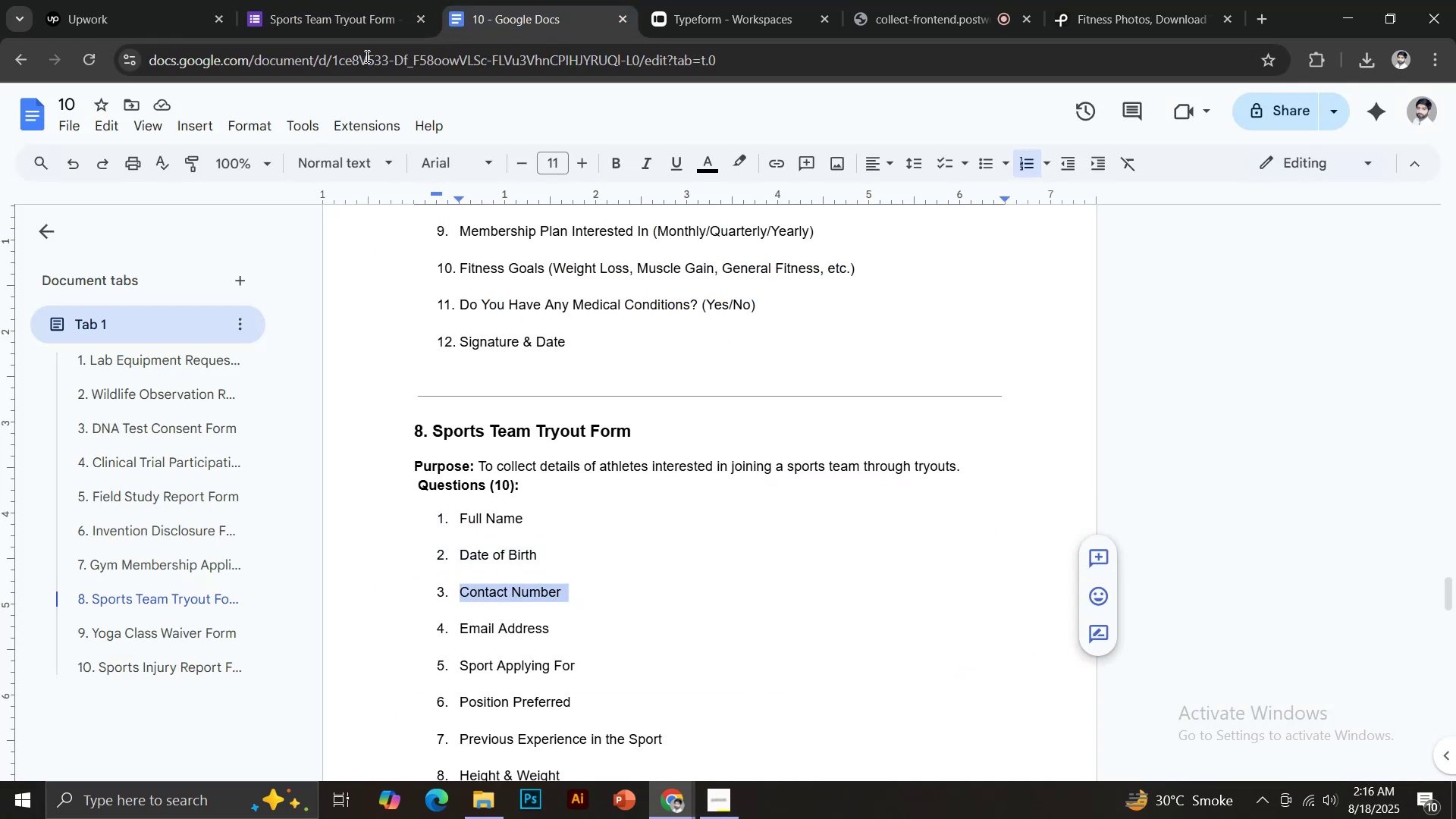 
key(Control+C)
 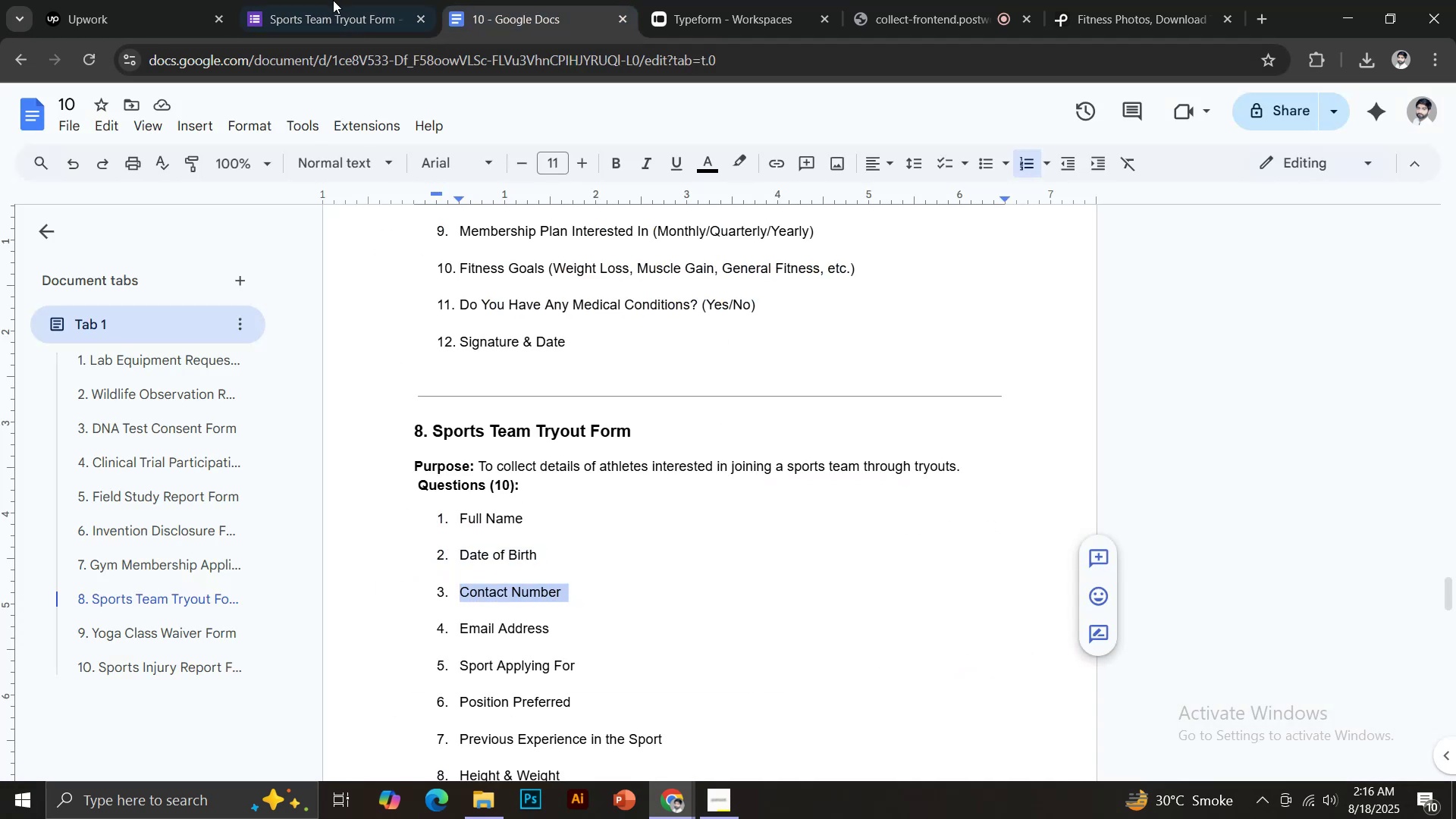 
left_click([331, 0])
 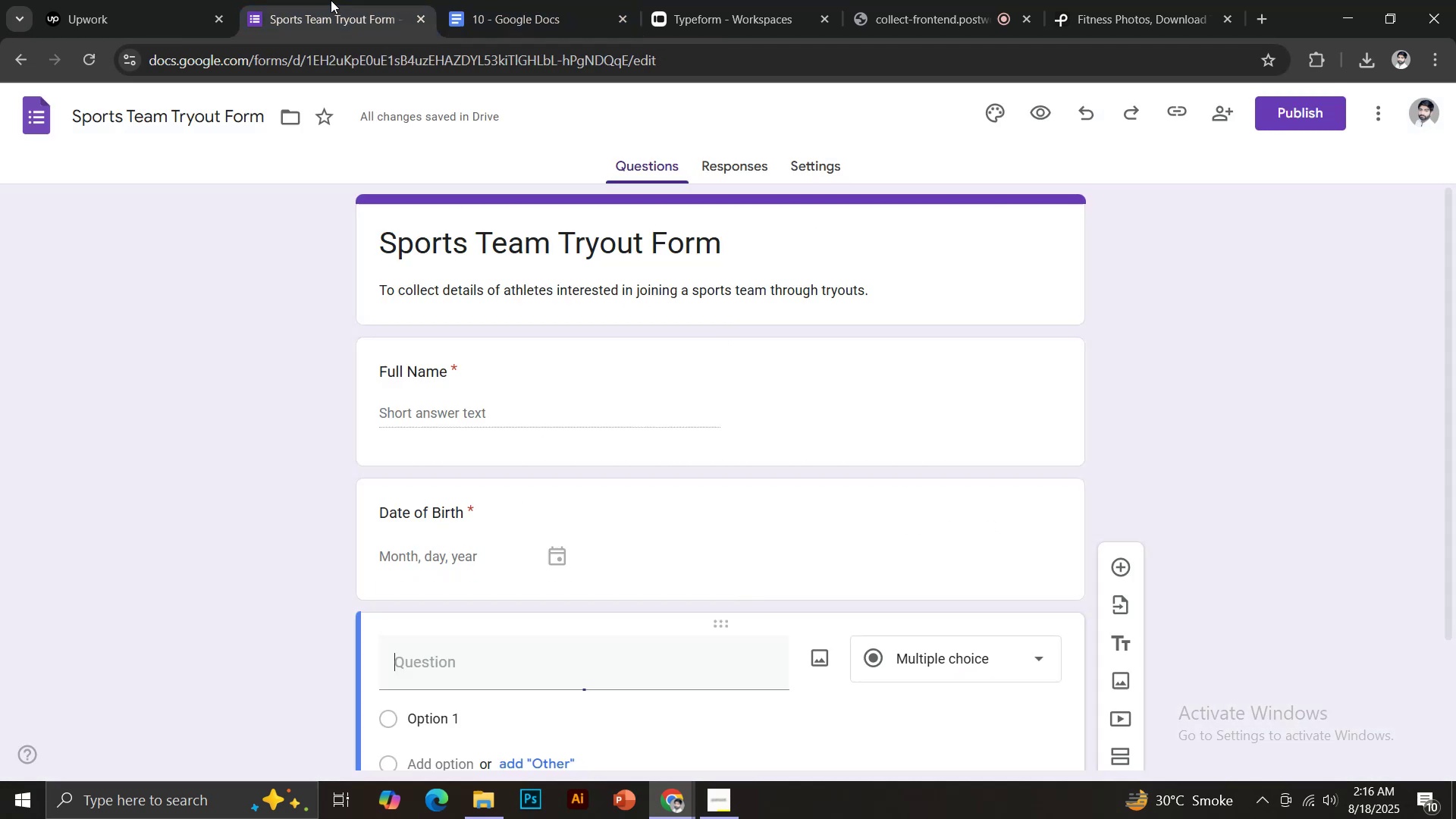 
key(Control+Shift+V)
 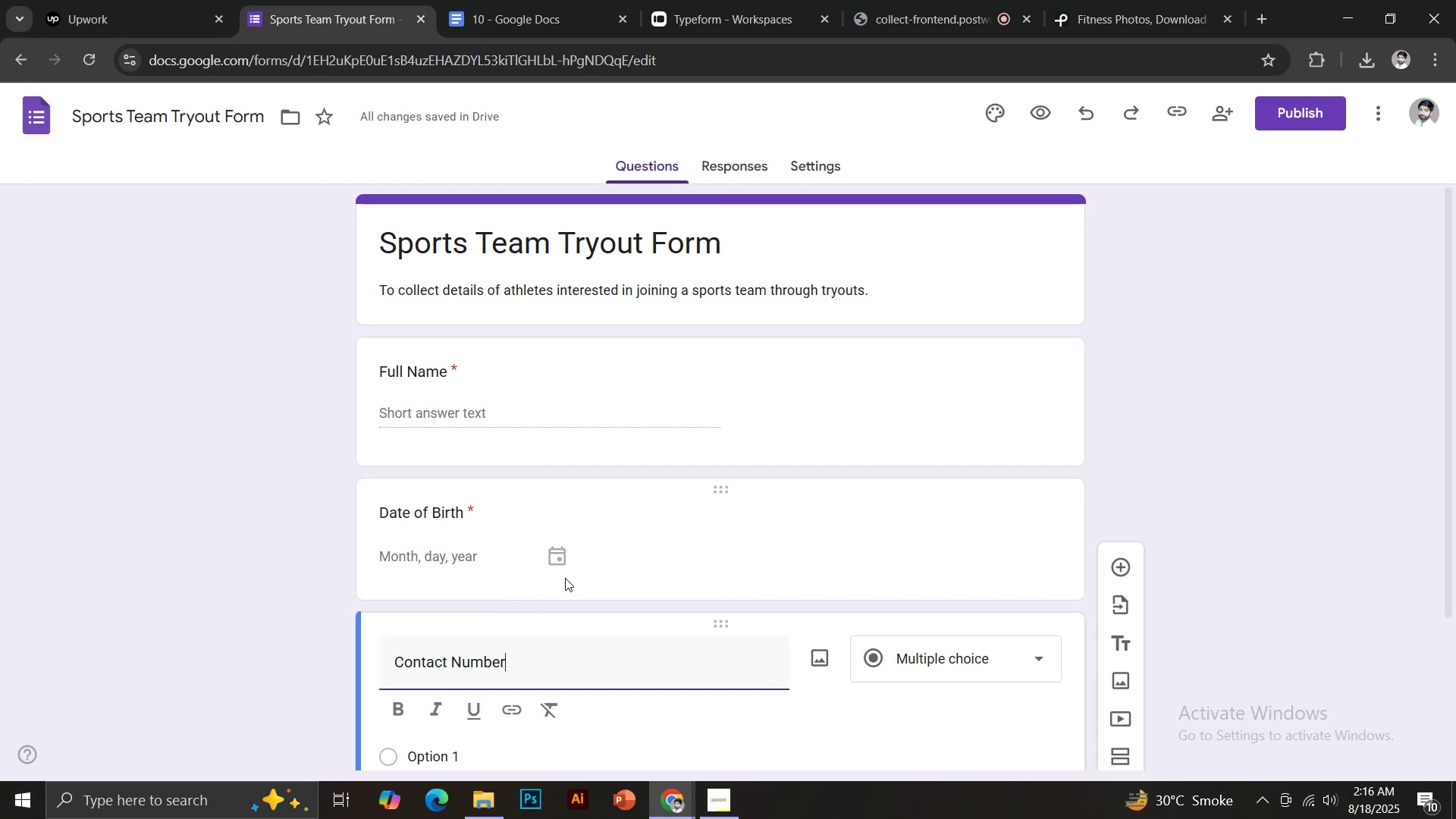 
scroll: coordinate [654, 558], scroll_direction: down, amount: 4.0
 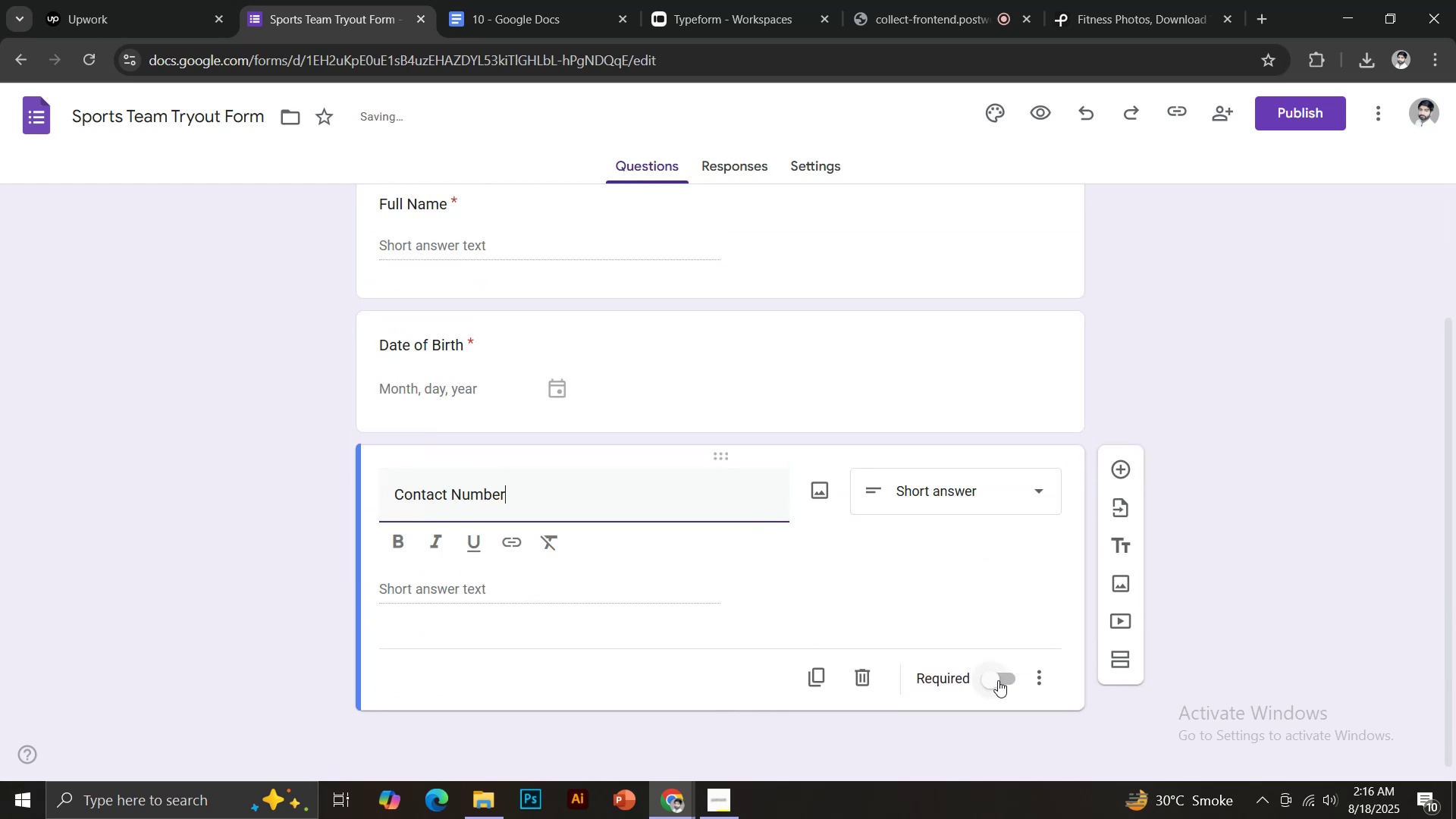 
left_click([998, 680])
 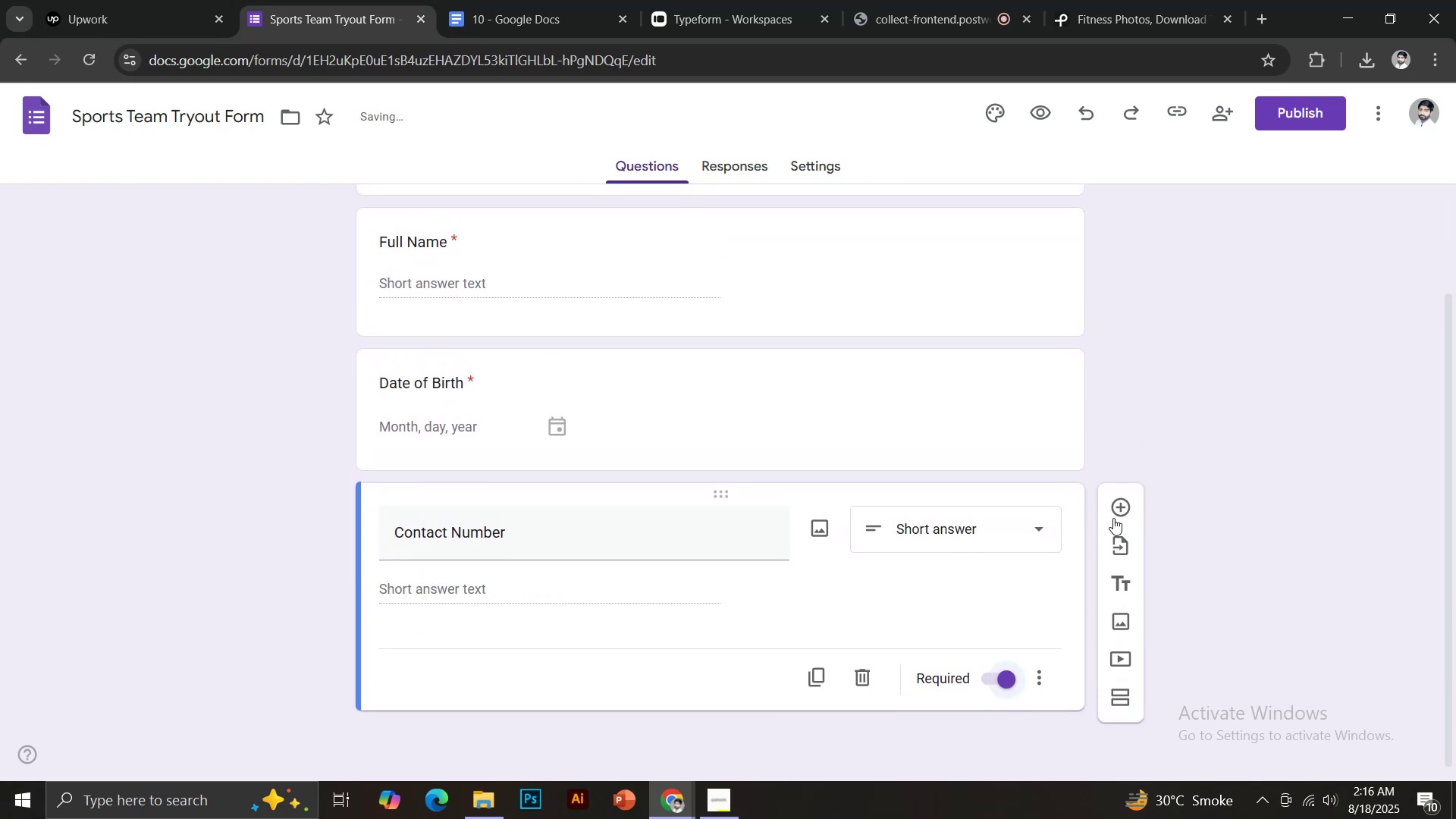 
left_click([1117, 511])
 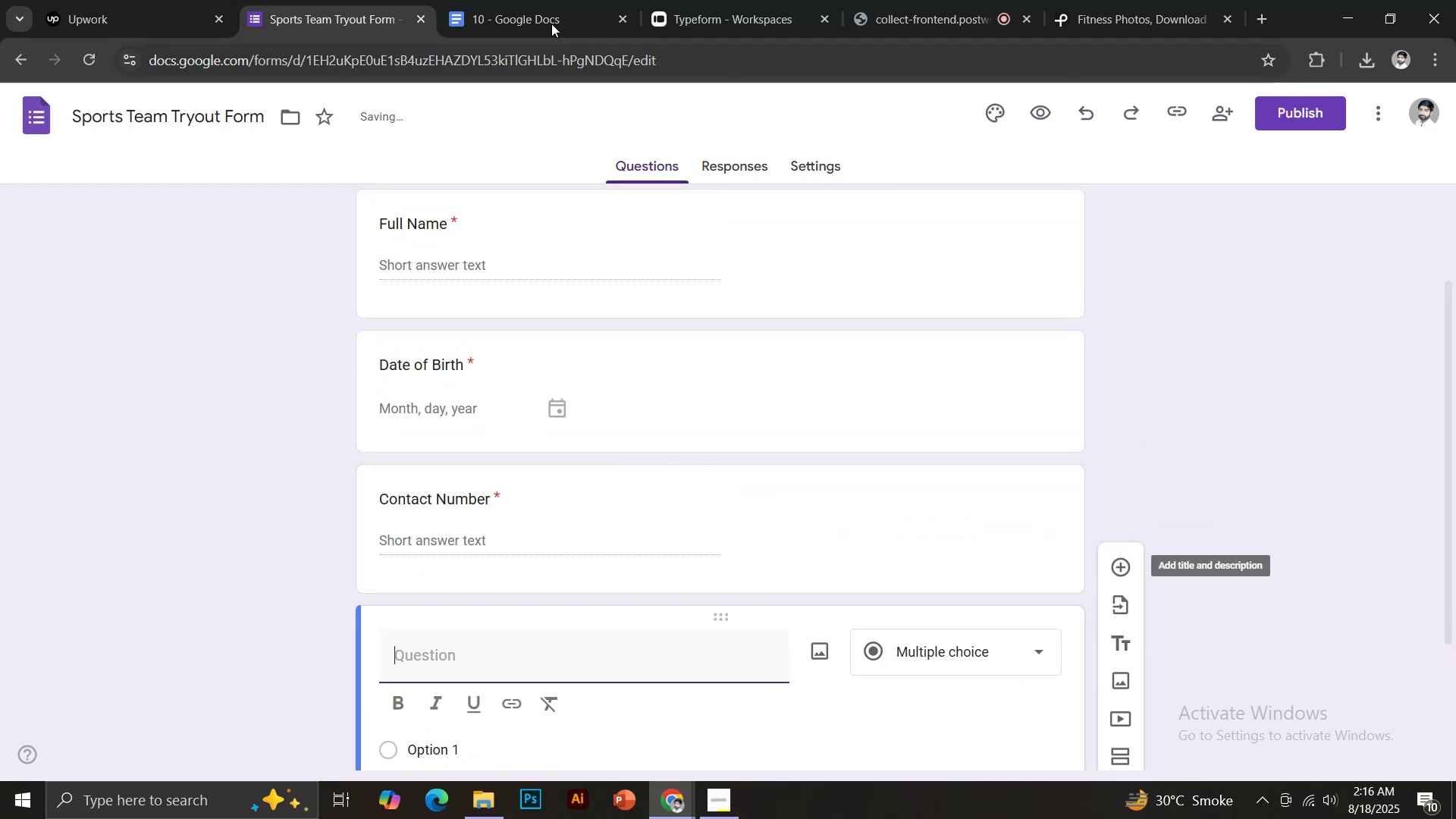 
left_click([516, 0])
 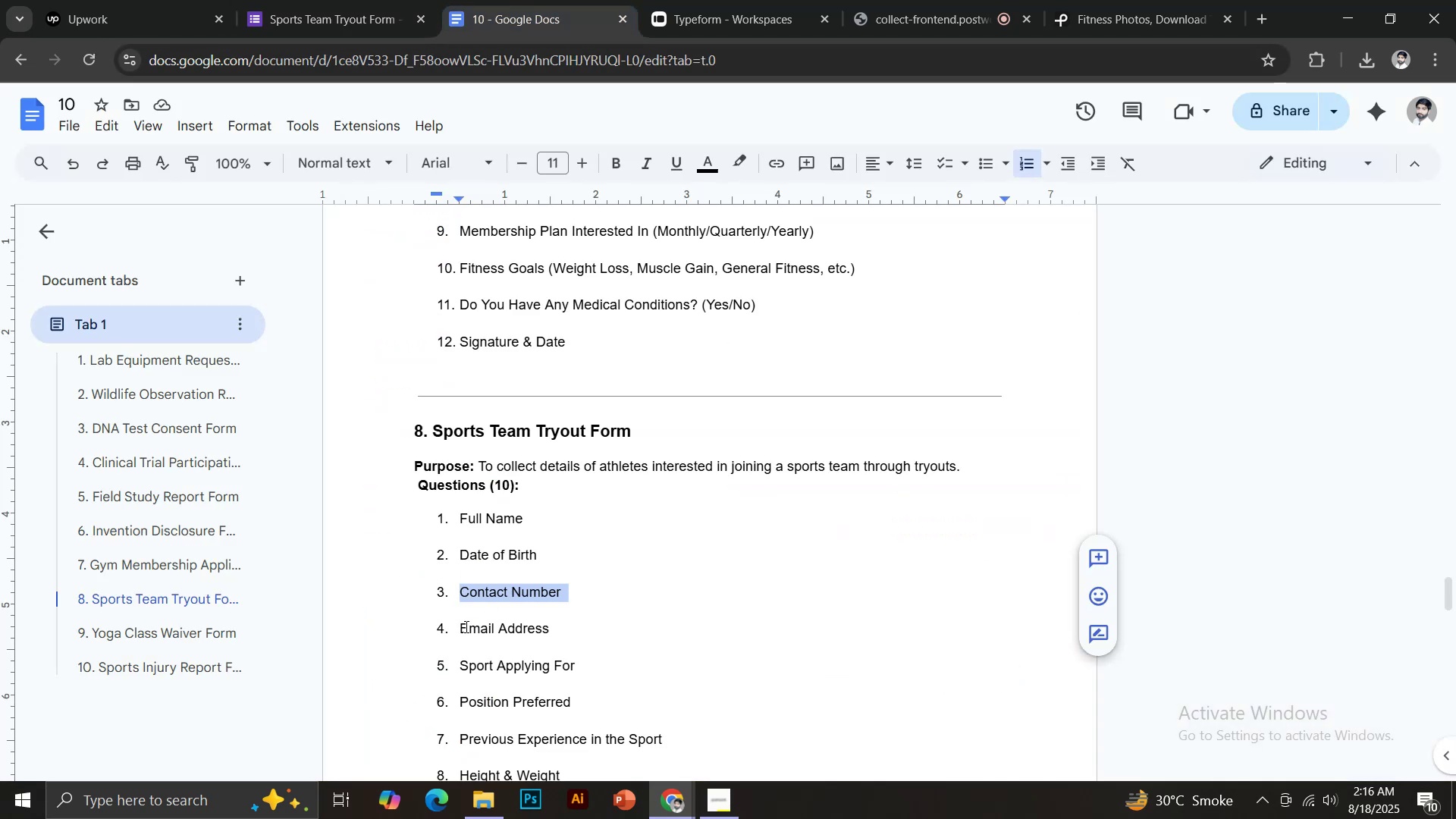 
left_click_drag(start_coordinate=[460, 629], to_coordinate=[554, 626])
 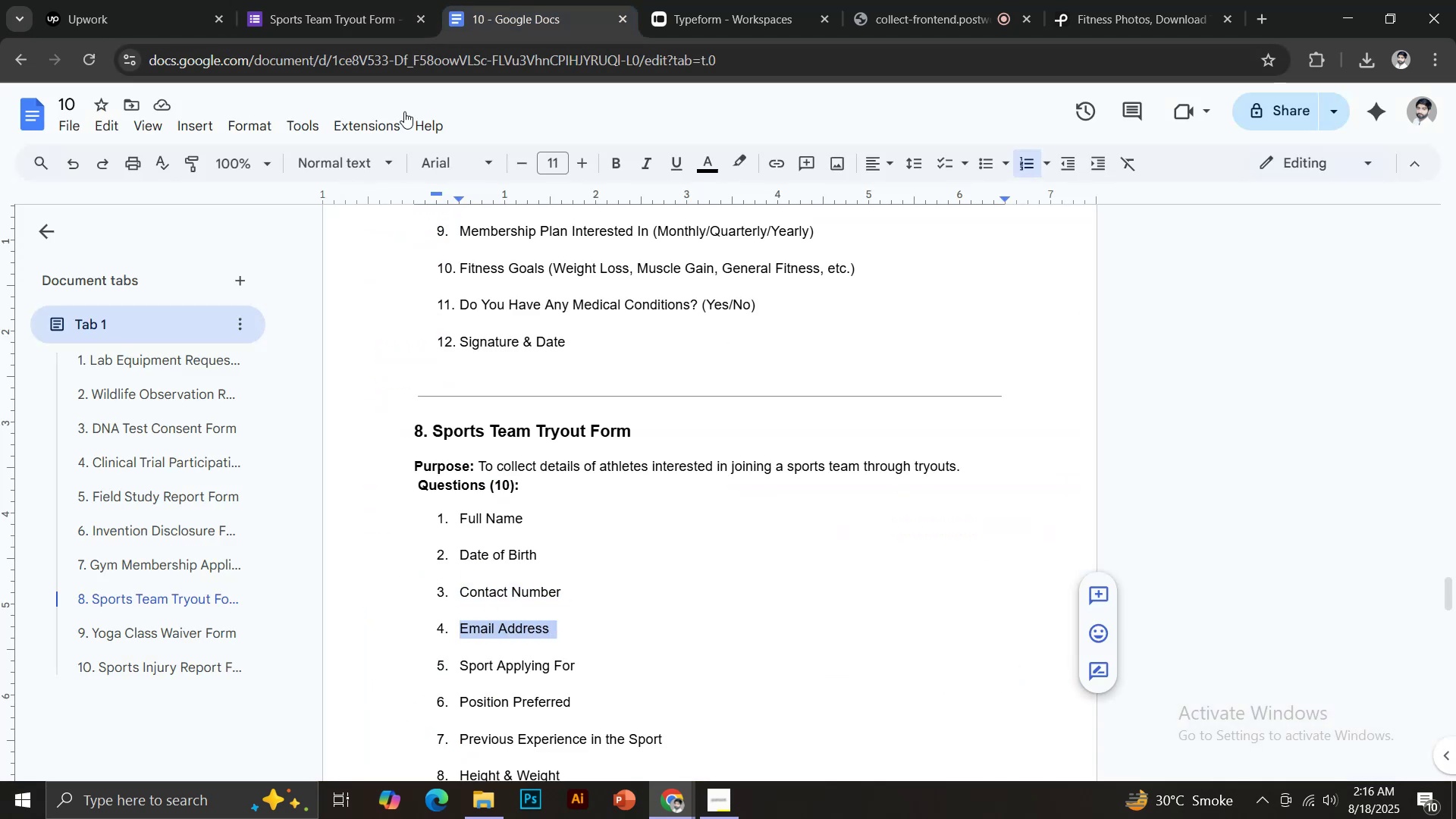 
key(Control+C)
 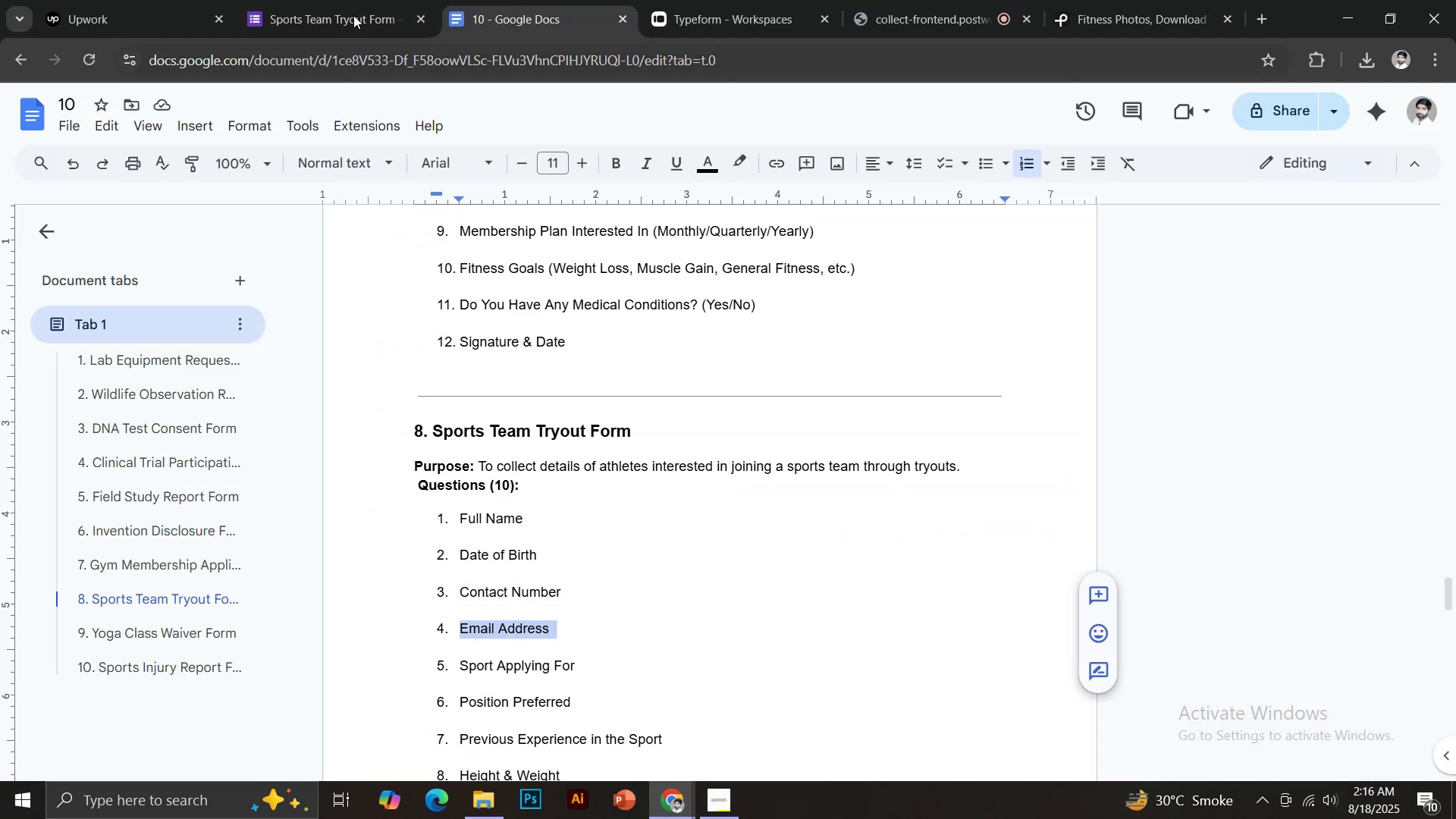 
left_click([328, 0])
 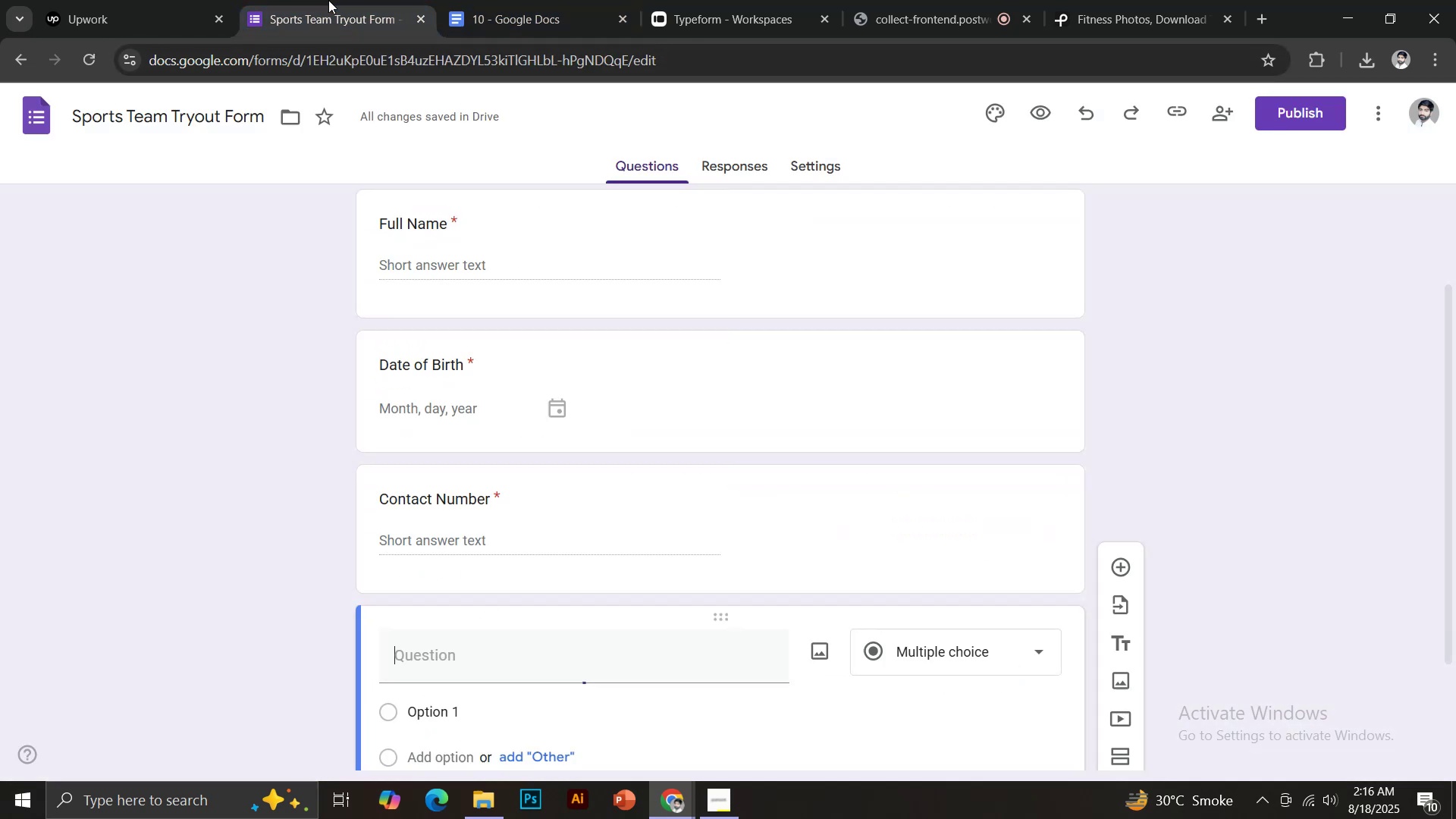 
key(Control+Shift+V)
 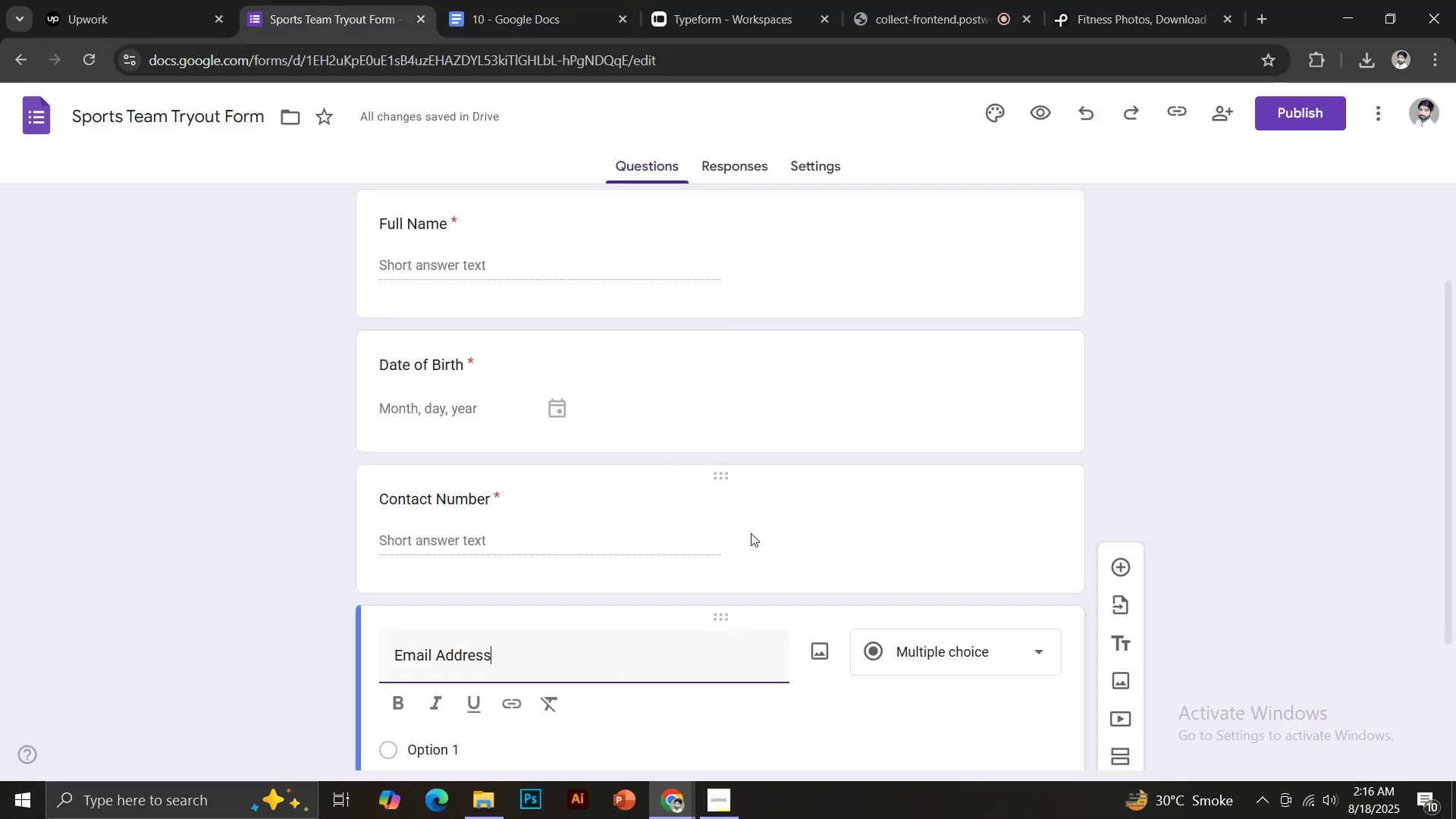 
scroll: coordinate [755, 532], scroll_direction: down, amount: 3.0
 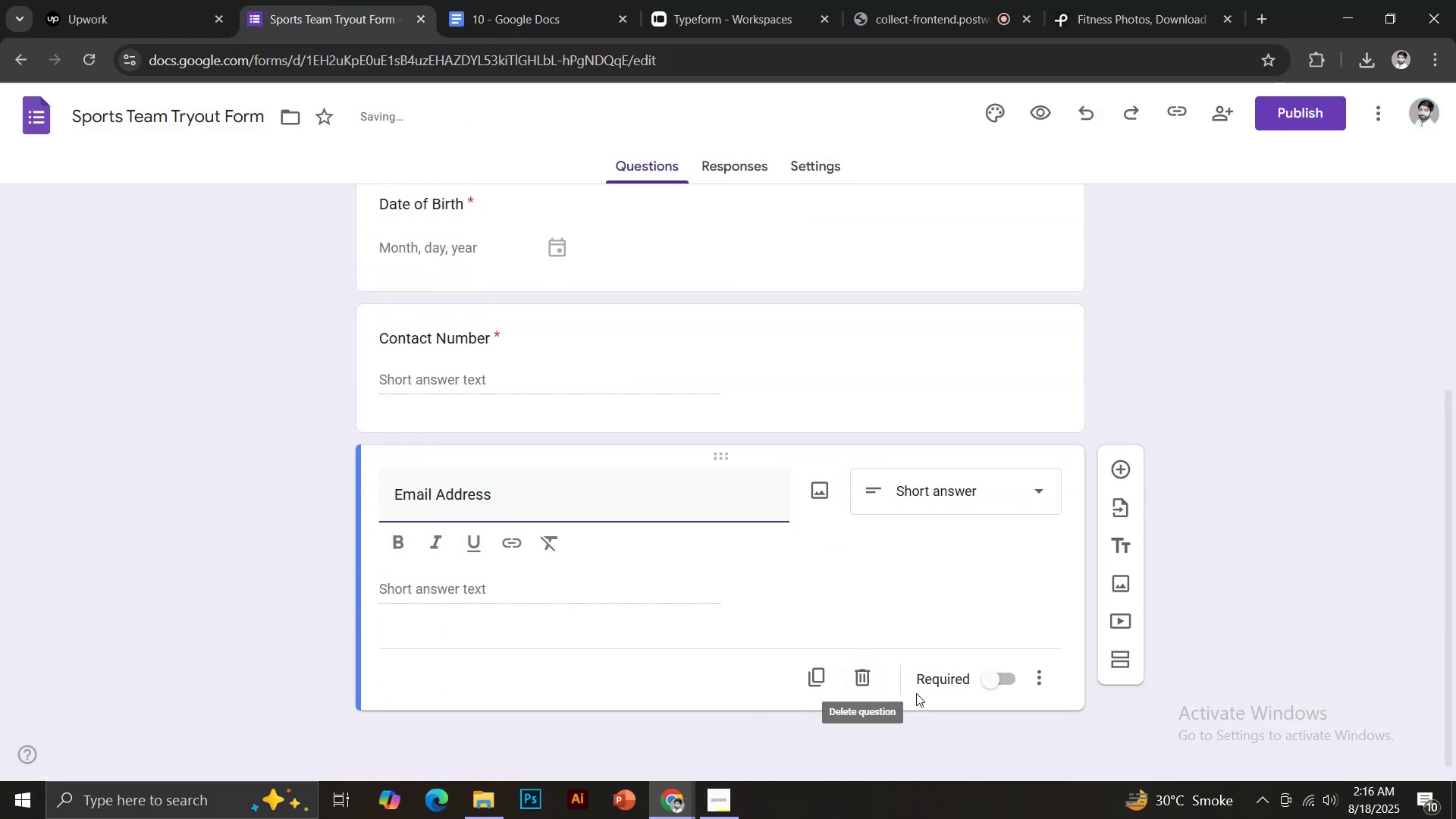 
left_click([990, 684])
 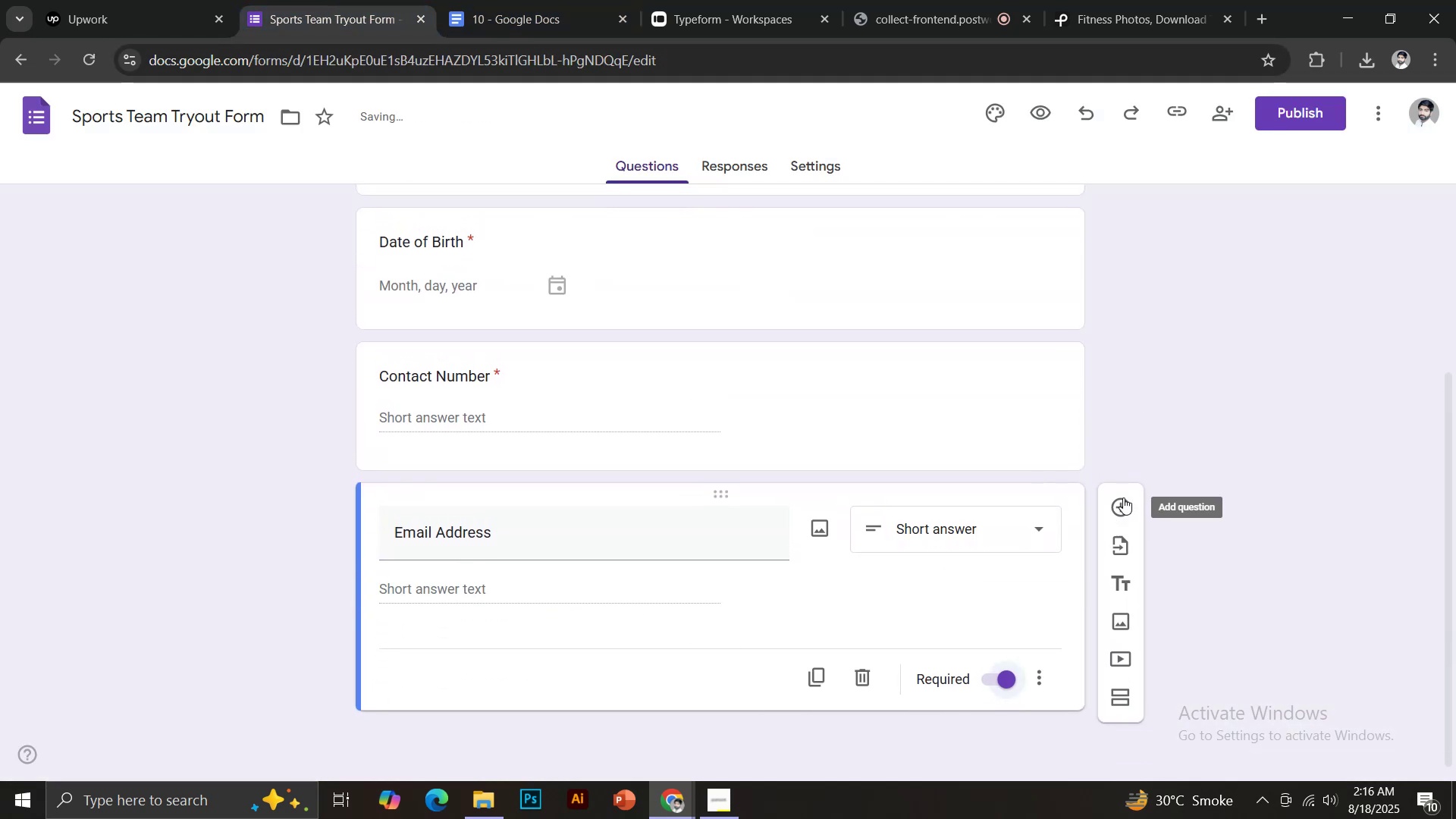 
left_click([1124, 497])
 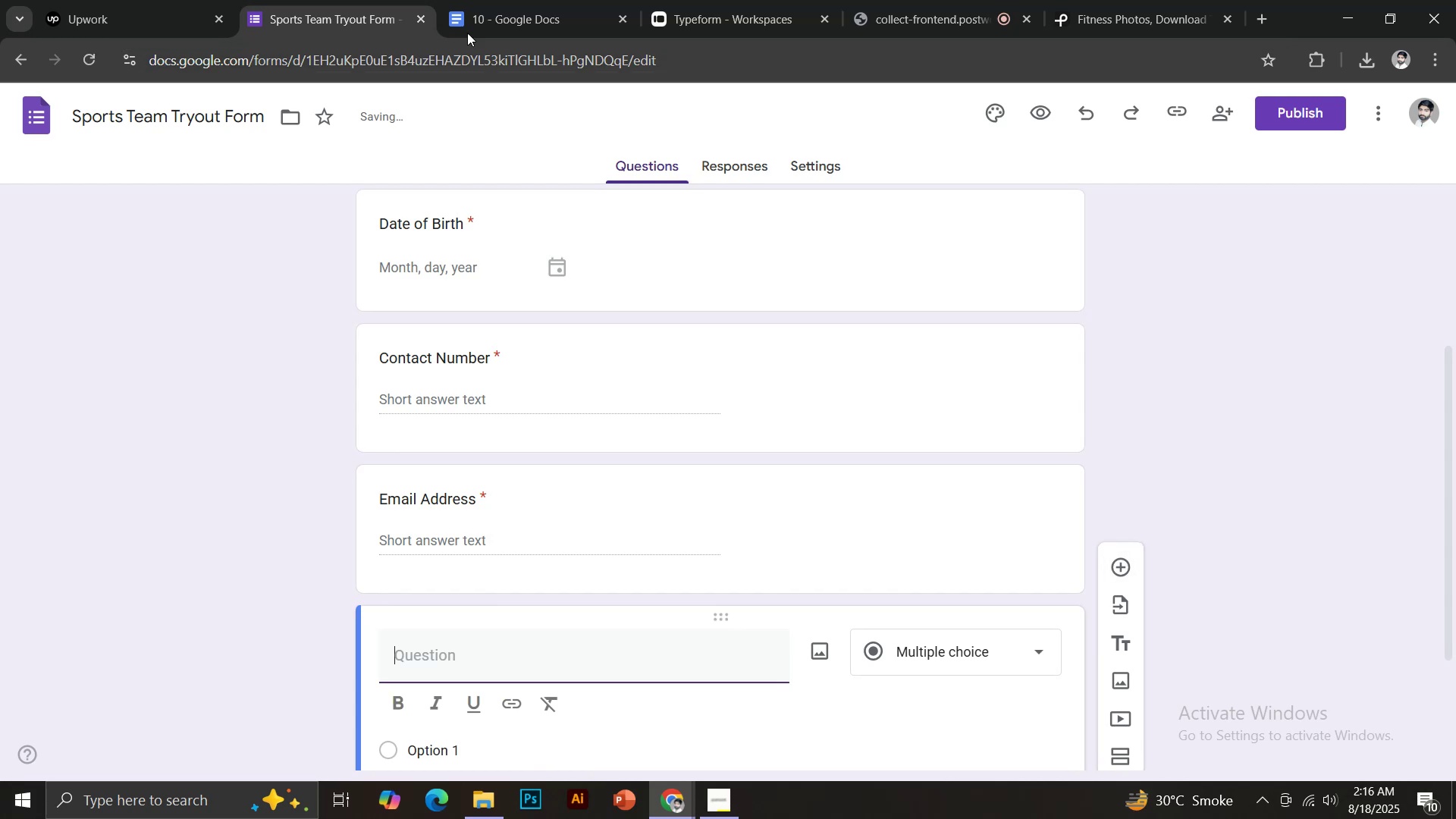 
left_click([496, 0])
 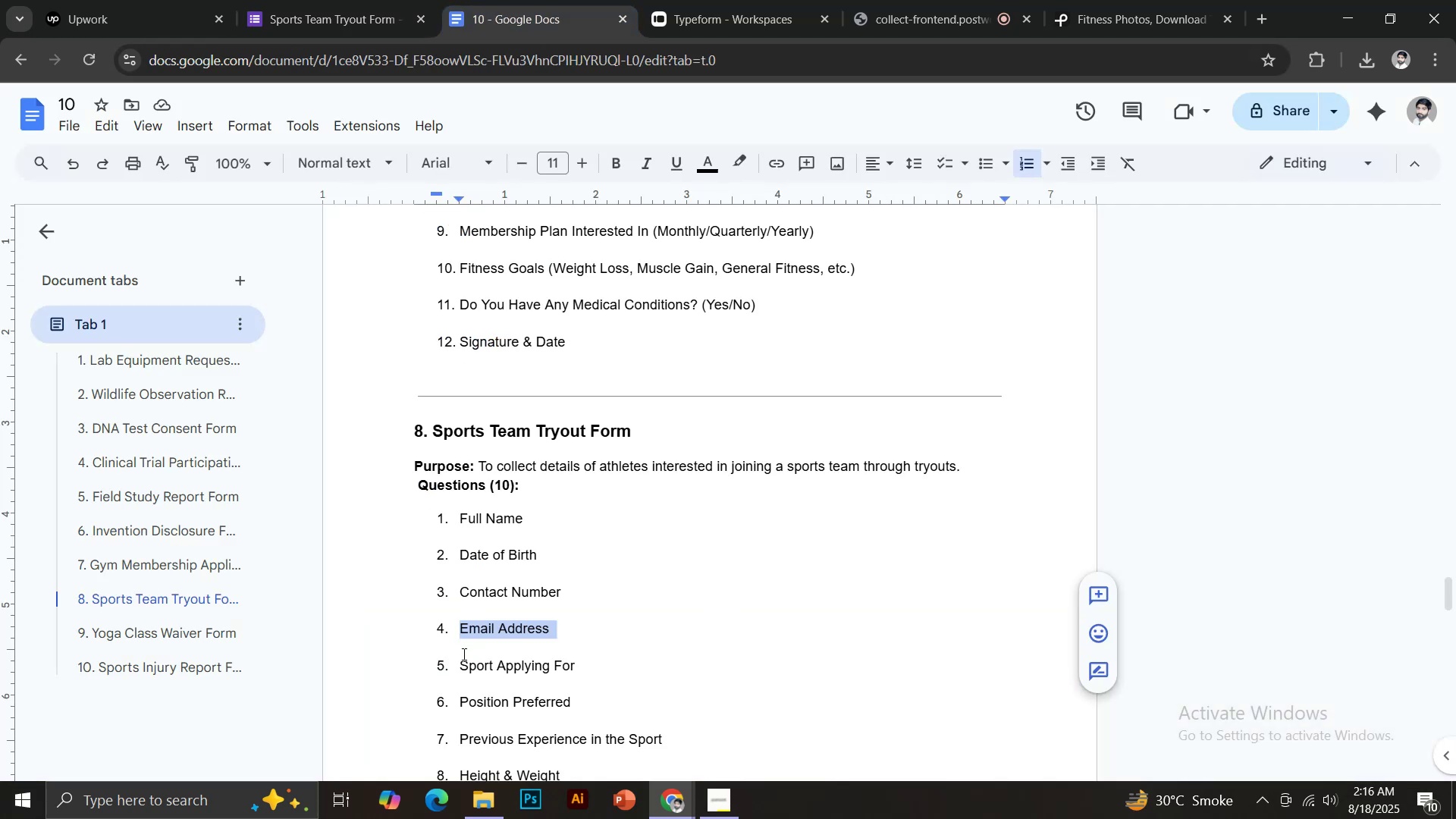 
left_click_drag(start_coordinate=[462, 661], to_coordinate=[575, 674])
 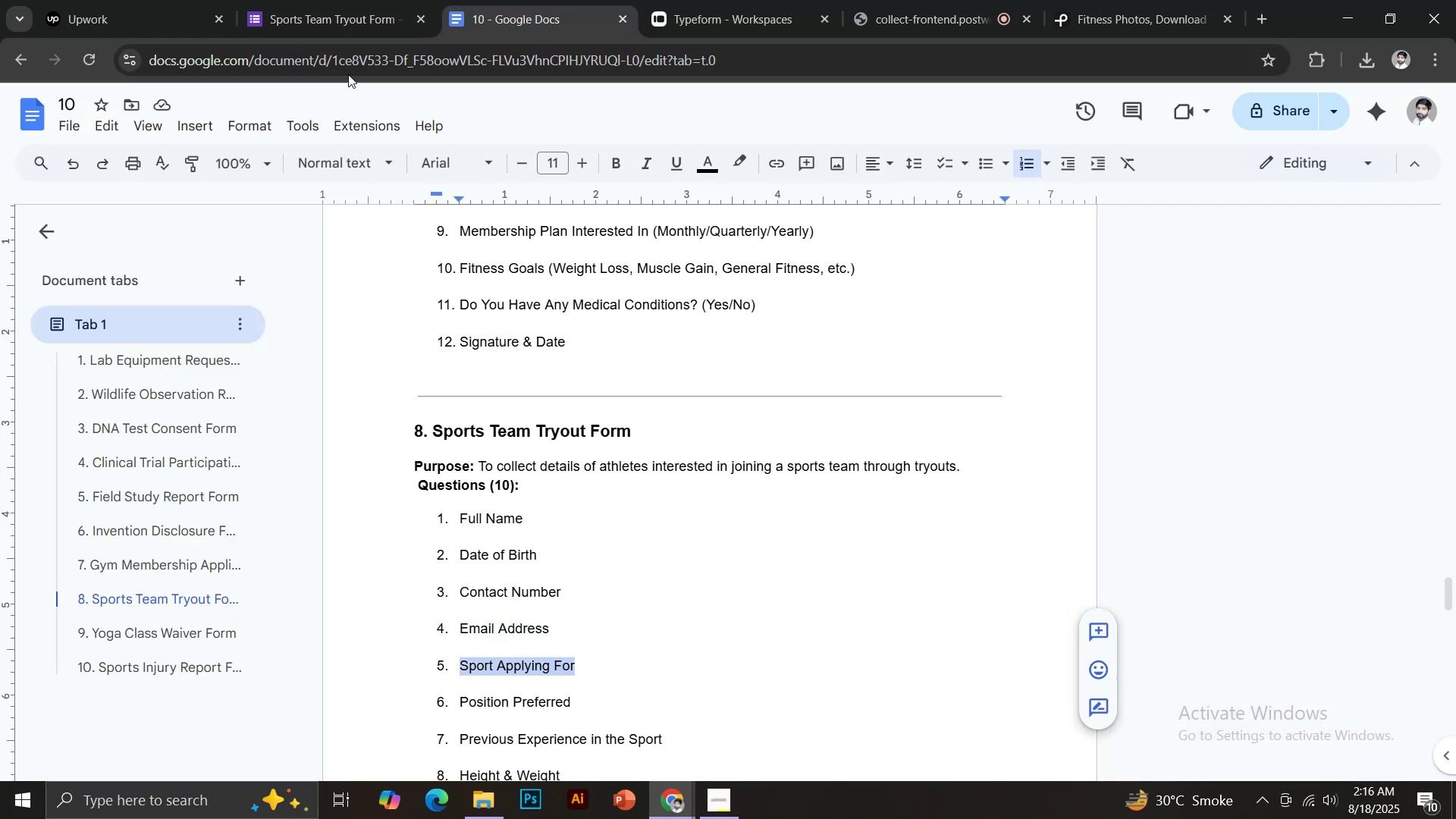 
key(Control+C)
 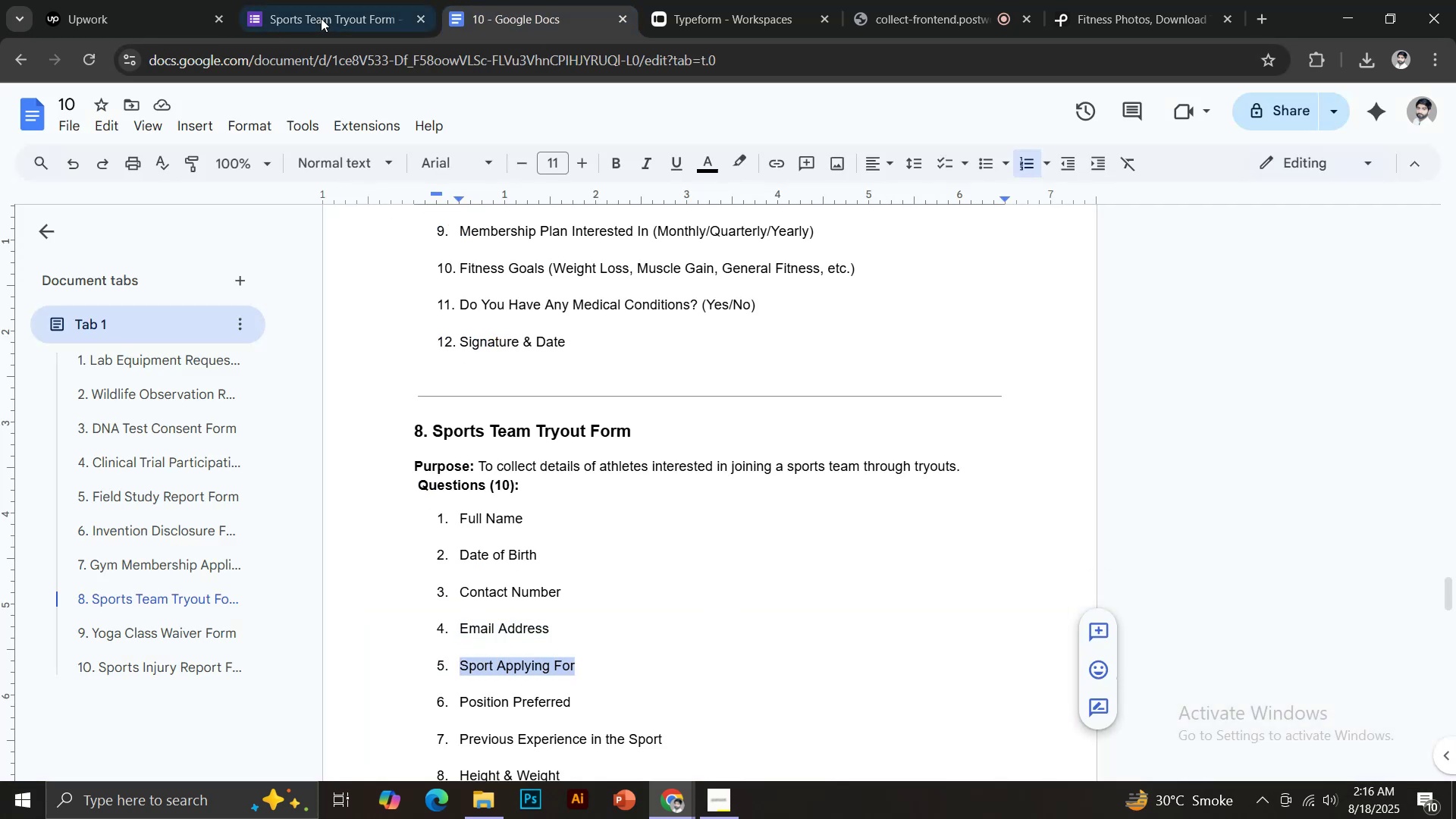 
left_click([321, 18])
 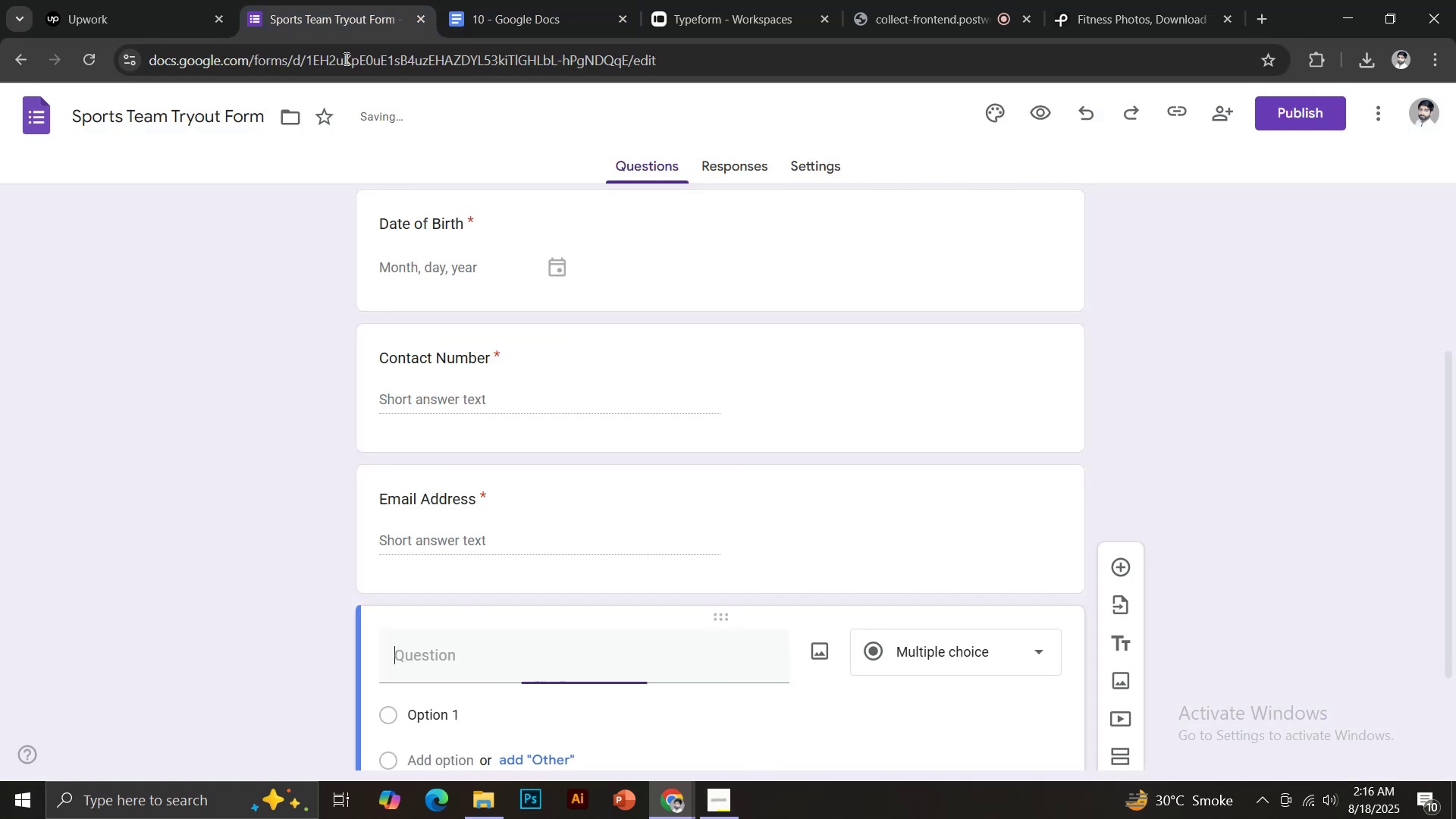 
key(Control+Shift+V)
 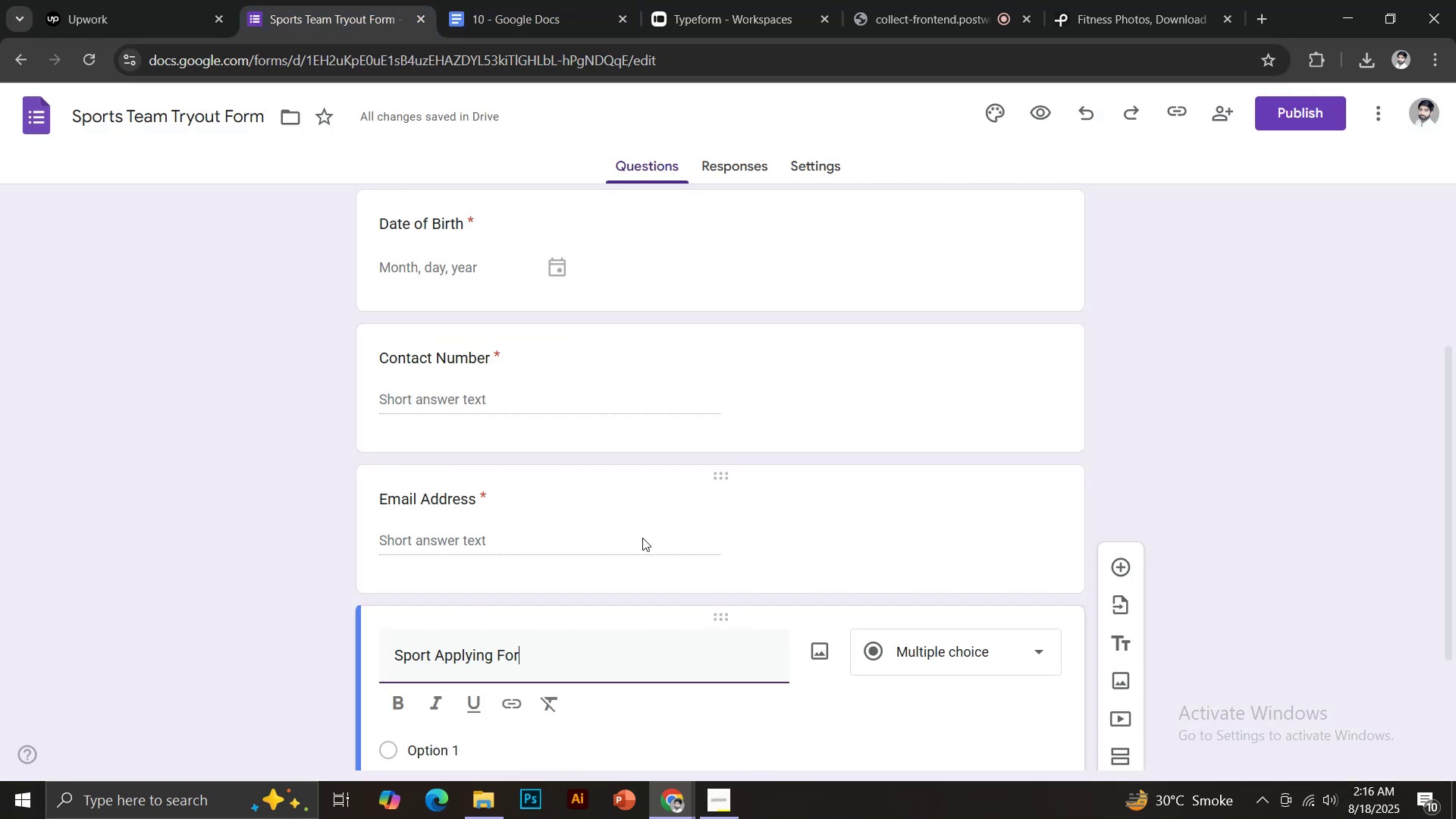 
scroll: coordinate [646, 537], scroll_direction: down, amount: 4.0
 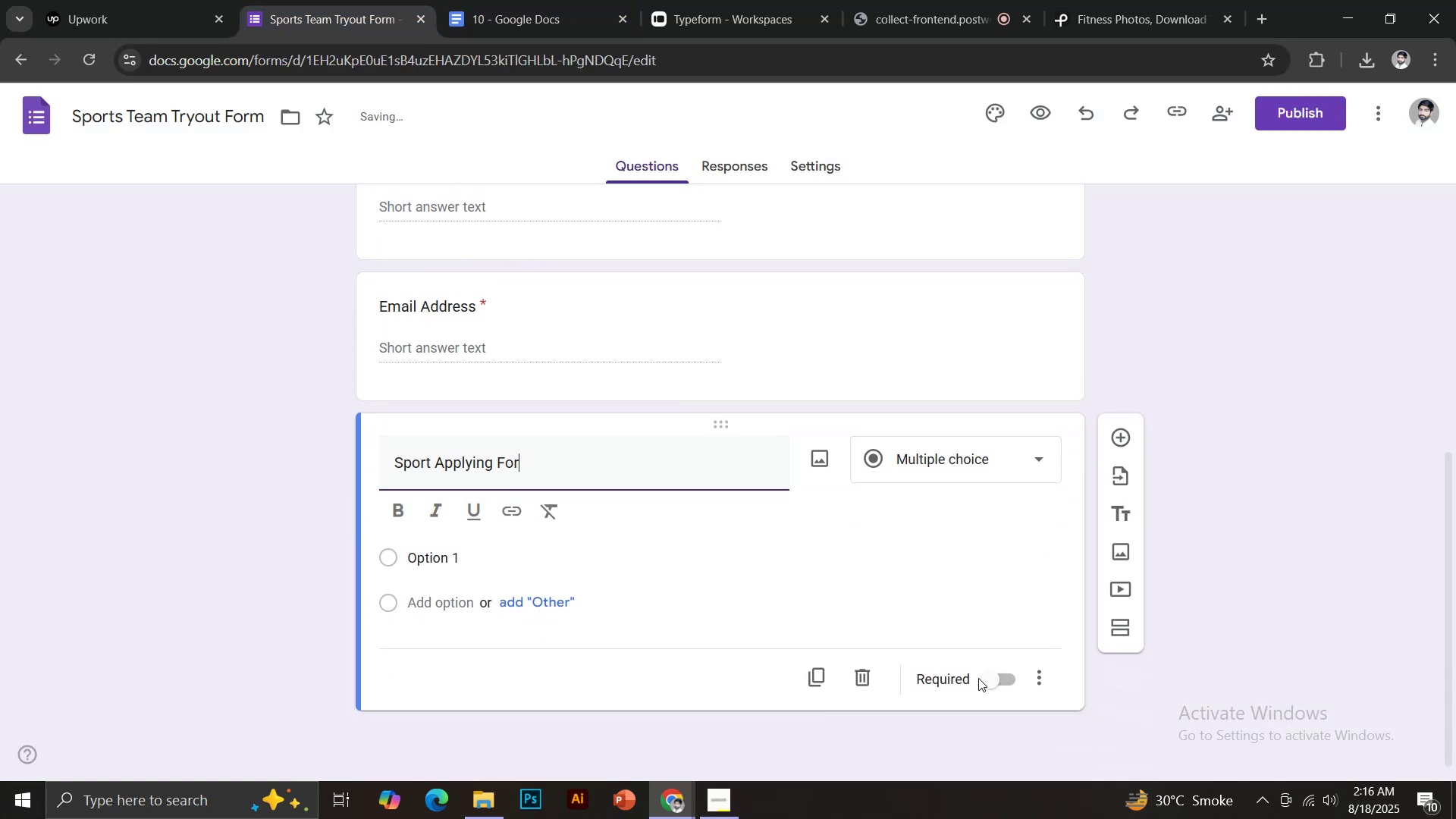 
left_click([992, 686])
 